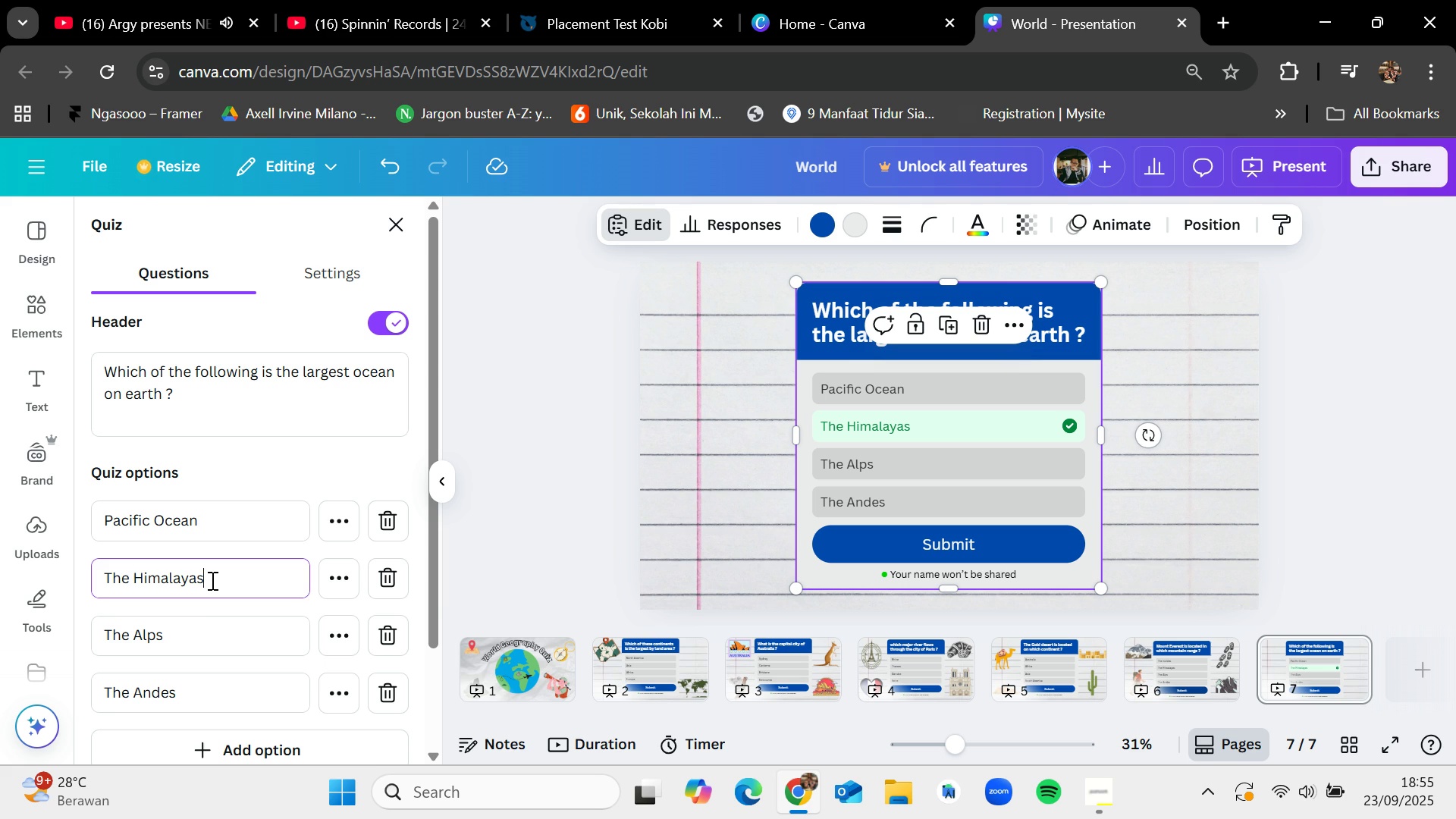 
hold_key(key=Backspace, duration=0.58)
 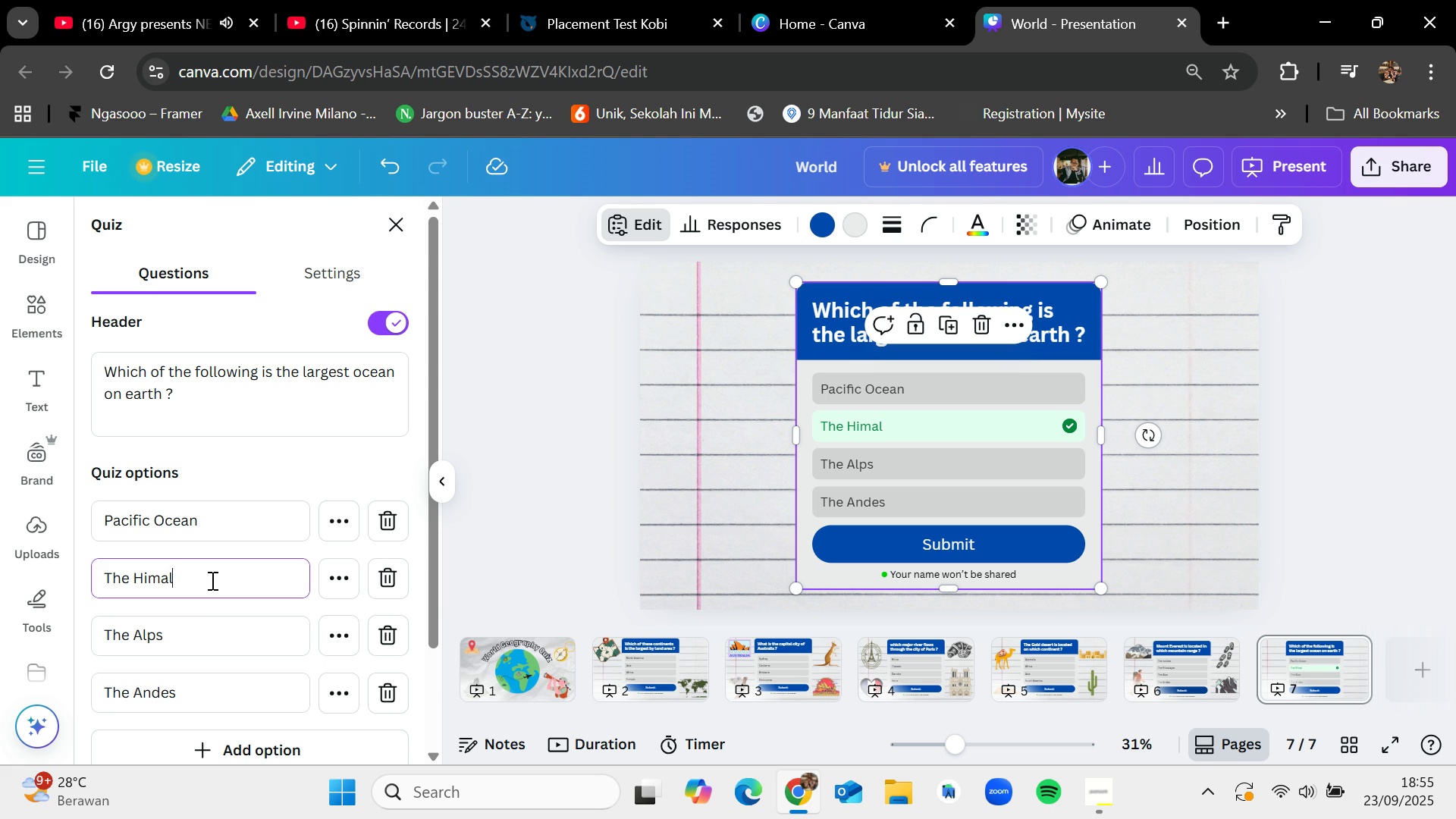 
key(Backspace)
key(Backspace)
key(Backspace)
key(Backspace)
key(Backspace)
key(Backspace)
key(Backspace)
key(Backspace)
key(Backspace)
type(Atlantic Ocean)
 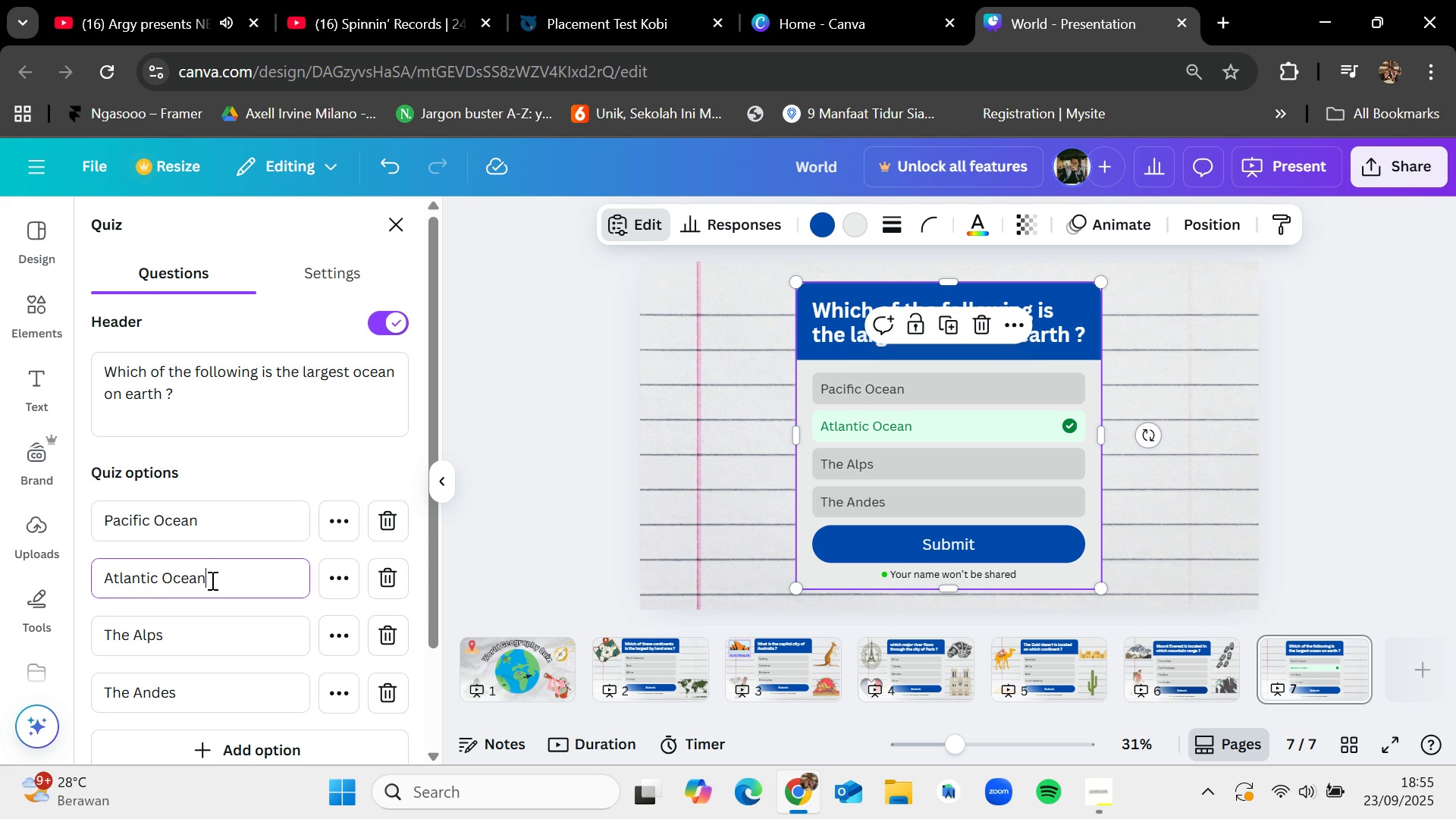 
left_click([162, 645])
 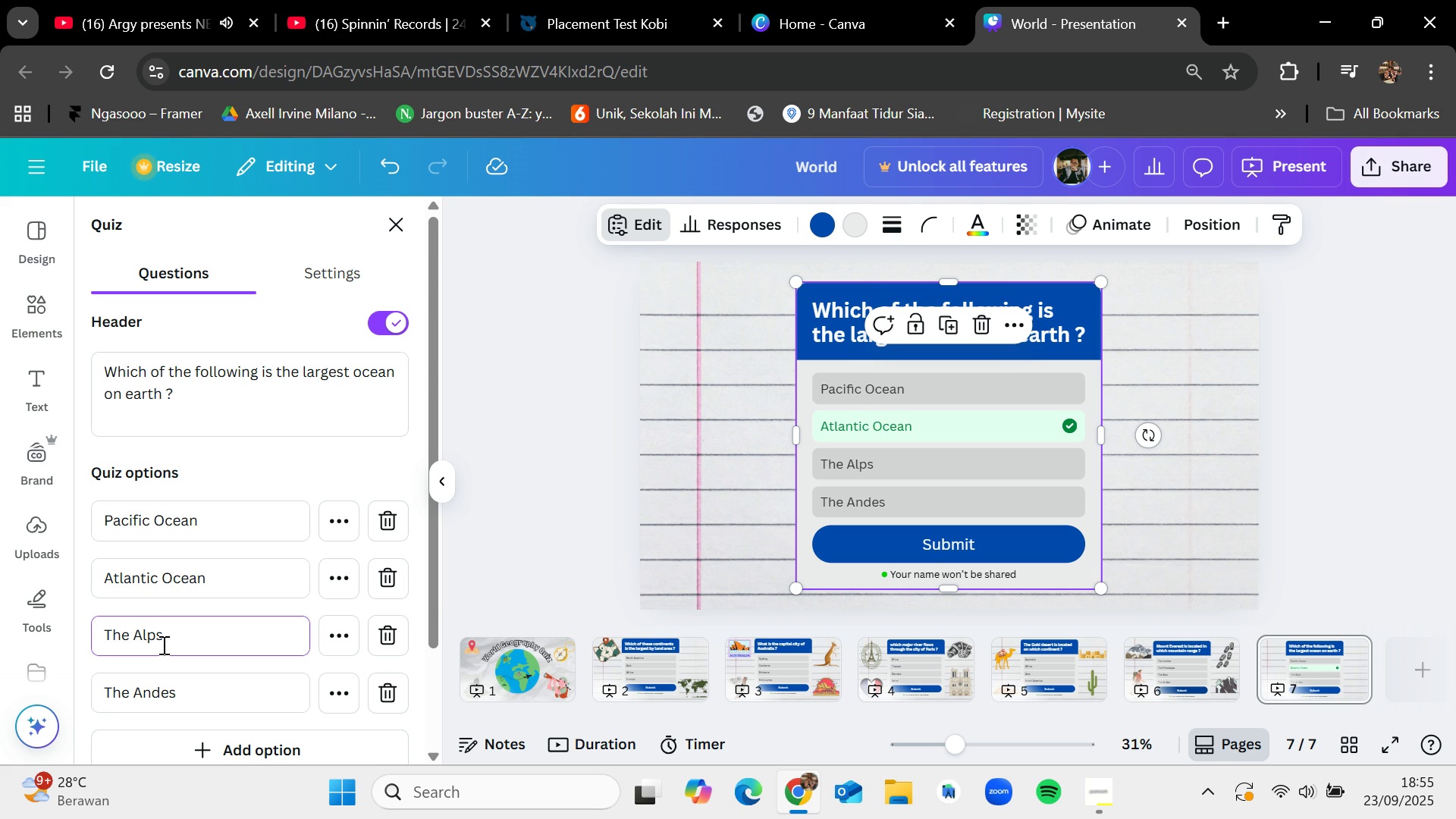 
key(Backspace)
key(Backspace)
key(Backspace)
key(Backspace)
key(Backspace)
key(Backspace)
key(Backspace)
key(Backspace)
type(Indida)
key(Backspace)
key(Backspace)
type(an Ocean)
 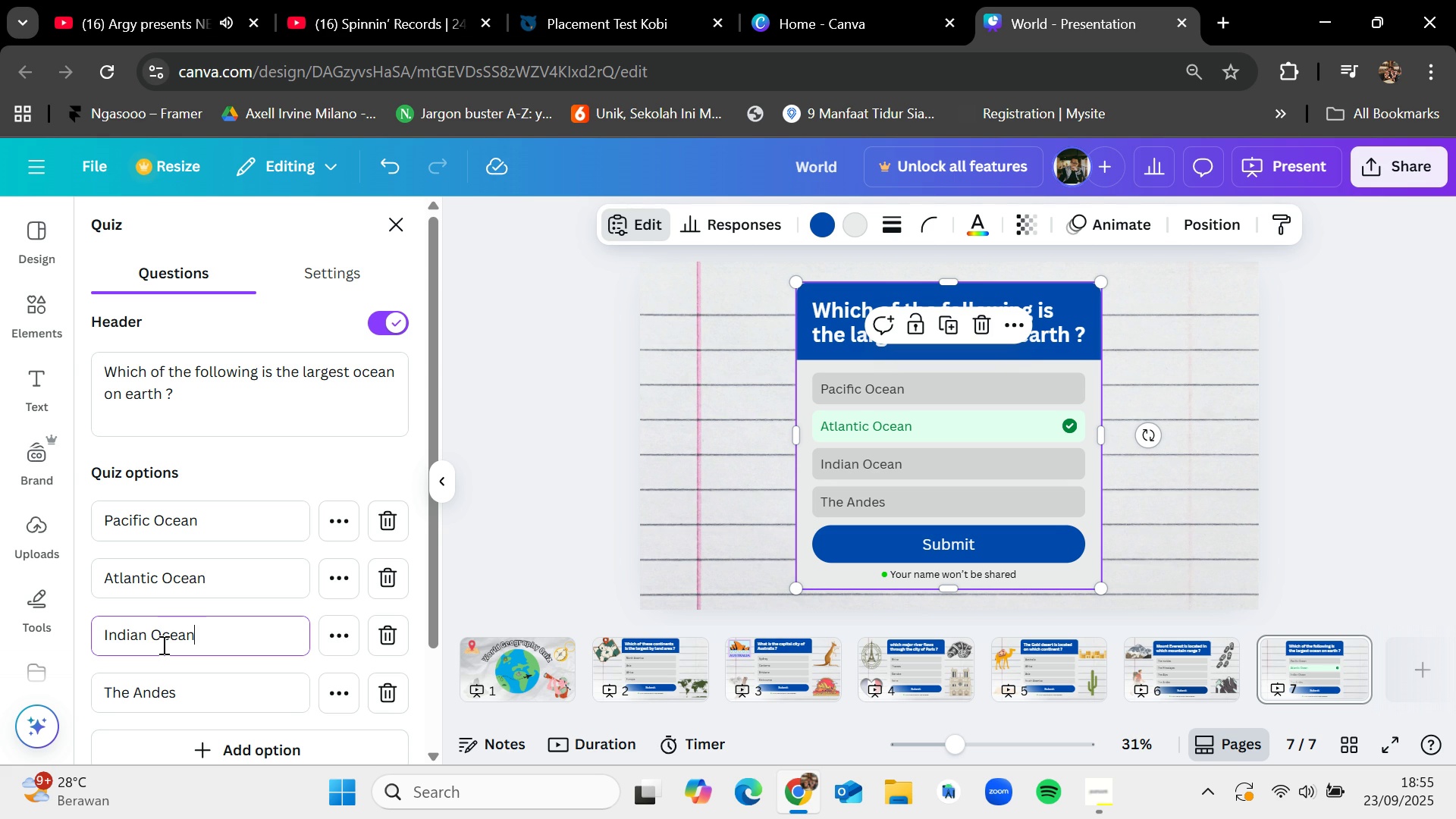 
left_click([187, 686])
 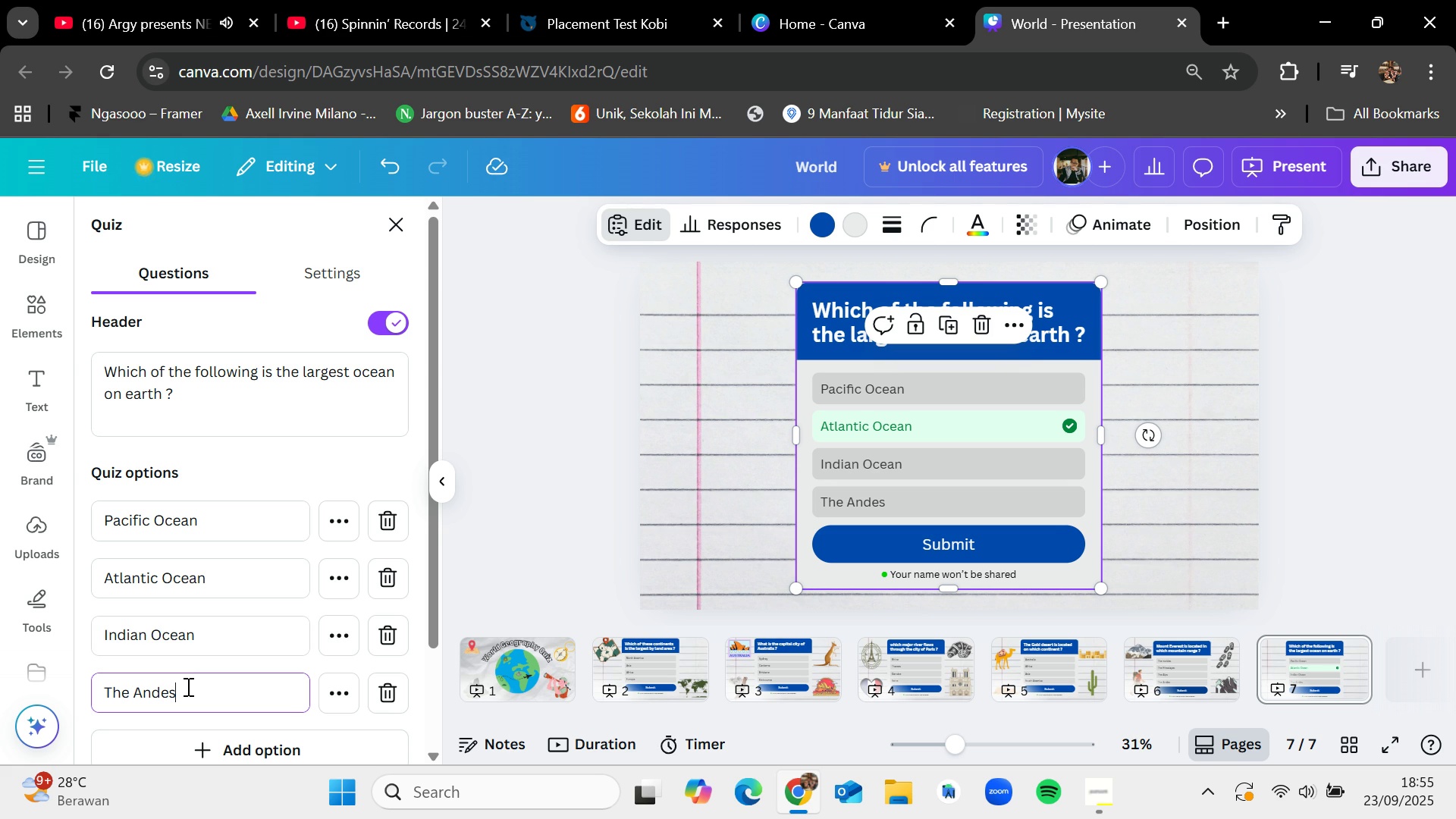 
hold_key(key=Backspace, duration=0.88)
 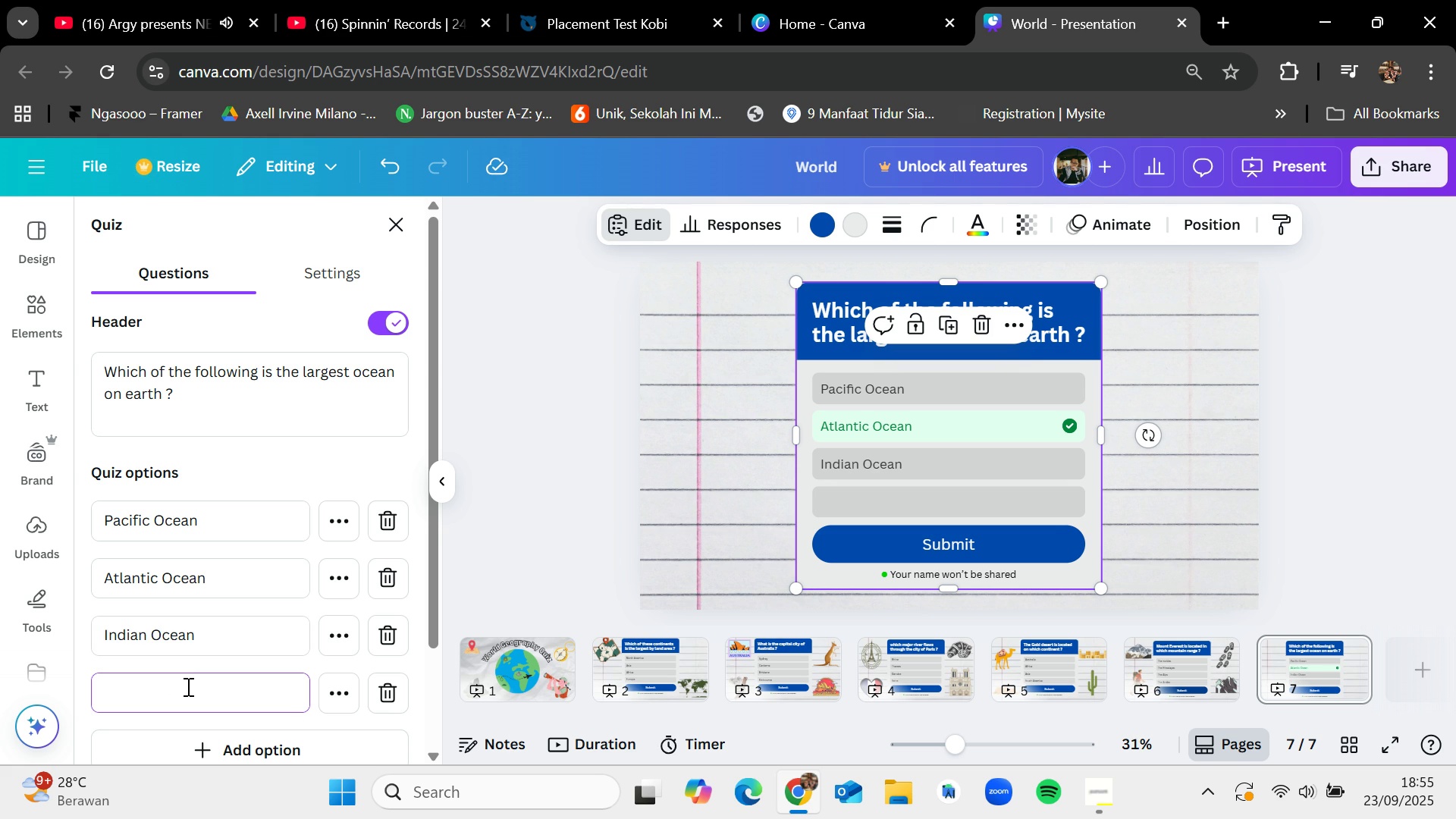 
key(Backspace)
type(South)
 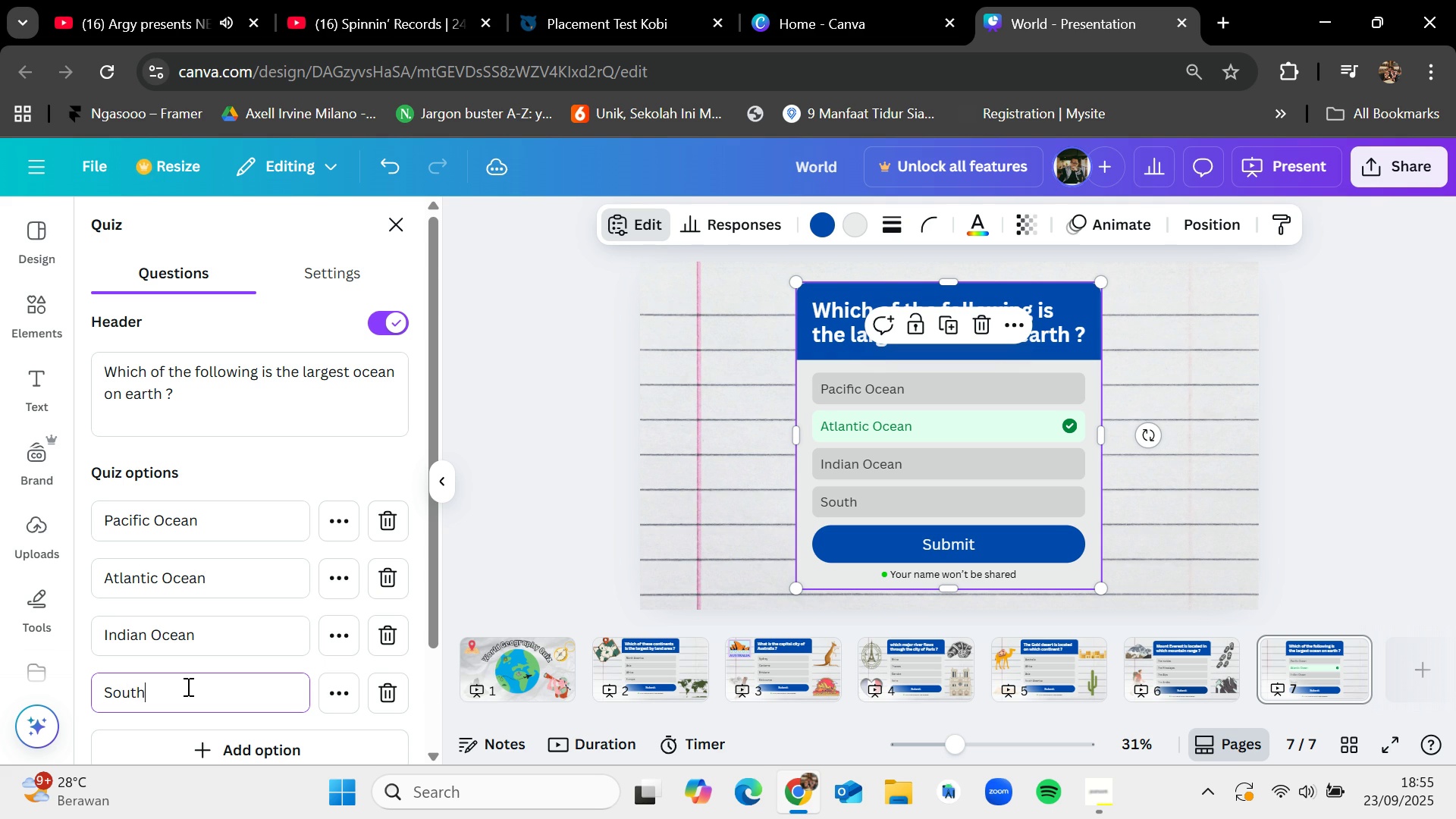 
type(ern Ocean)
 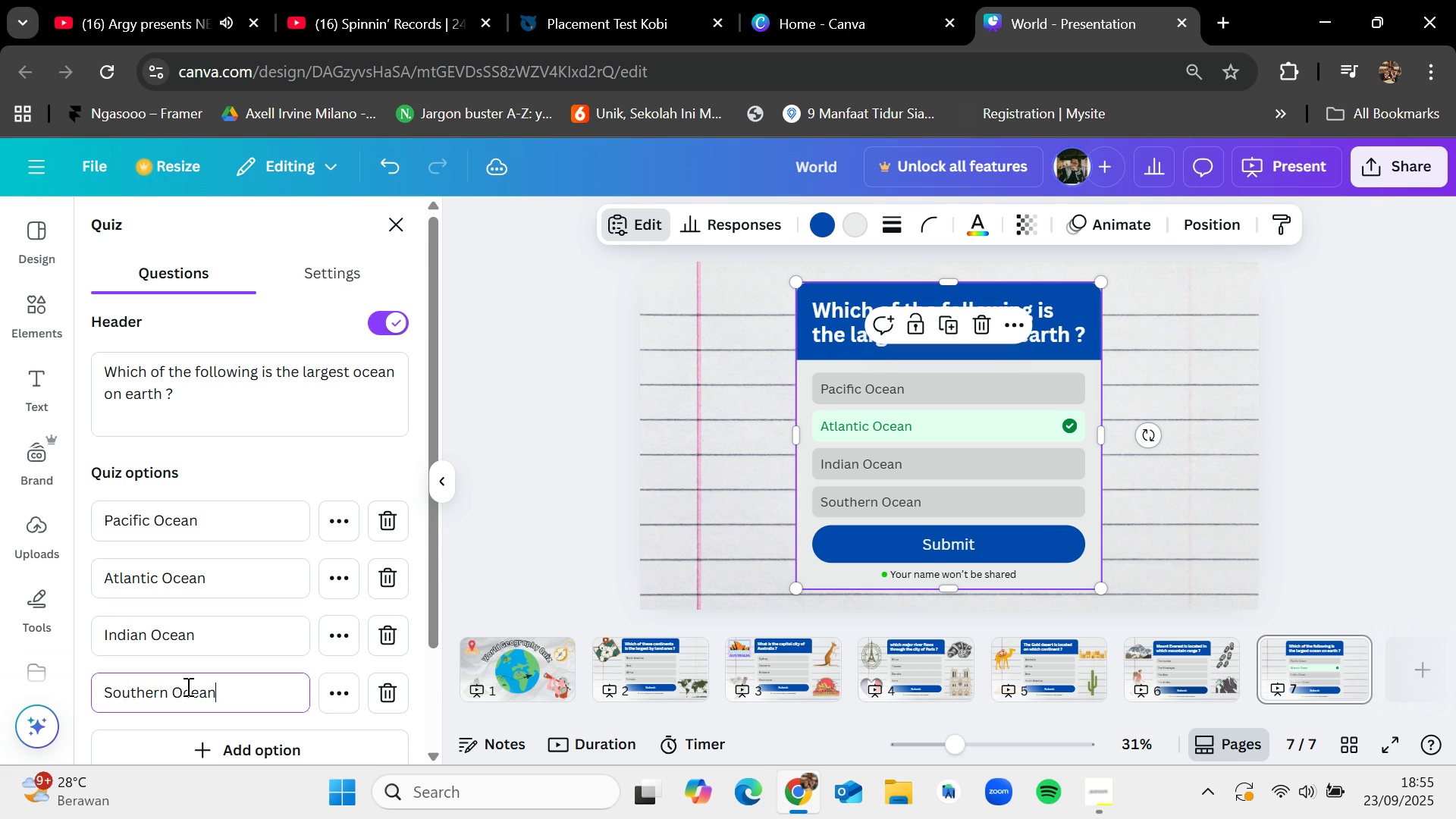 
left_click([345, 528])
 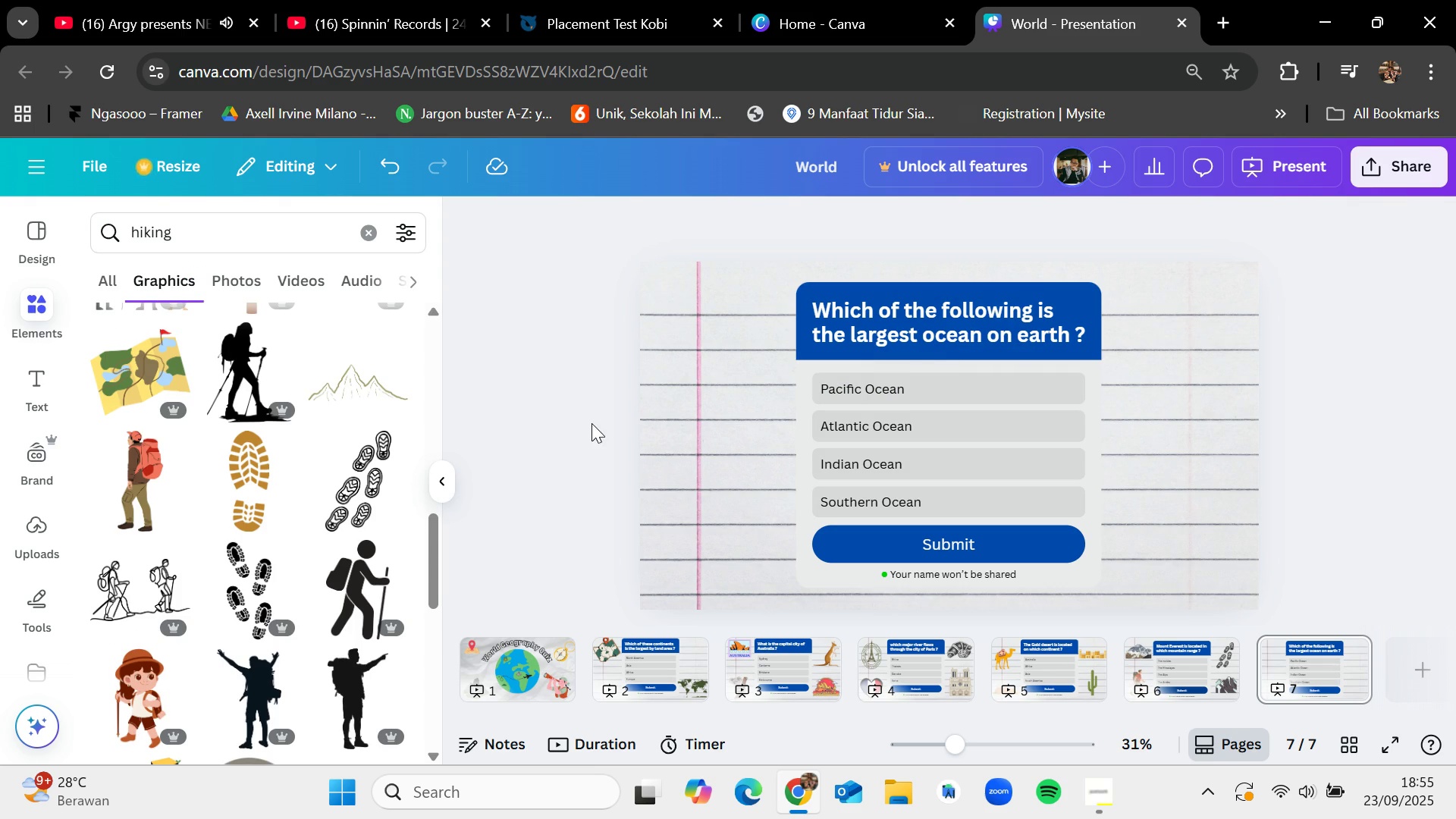 
wait(6.27)
 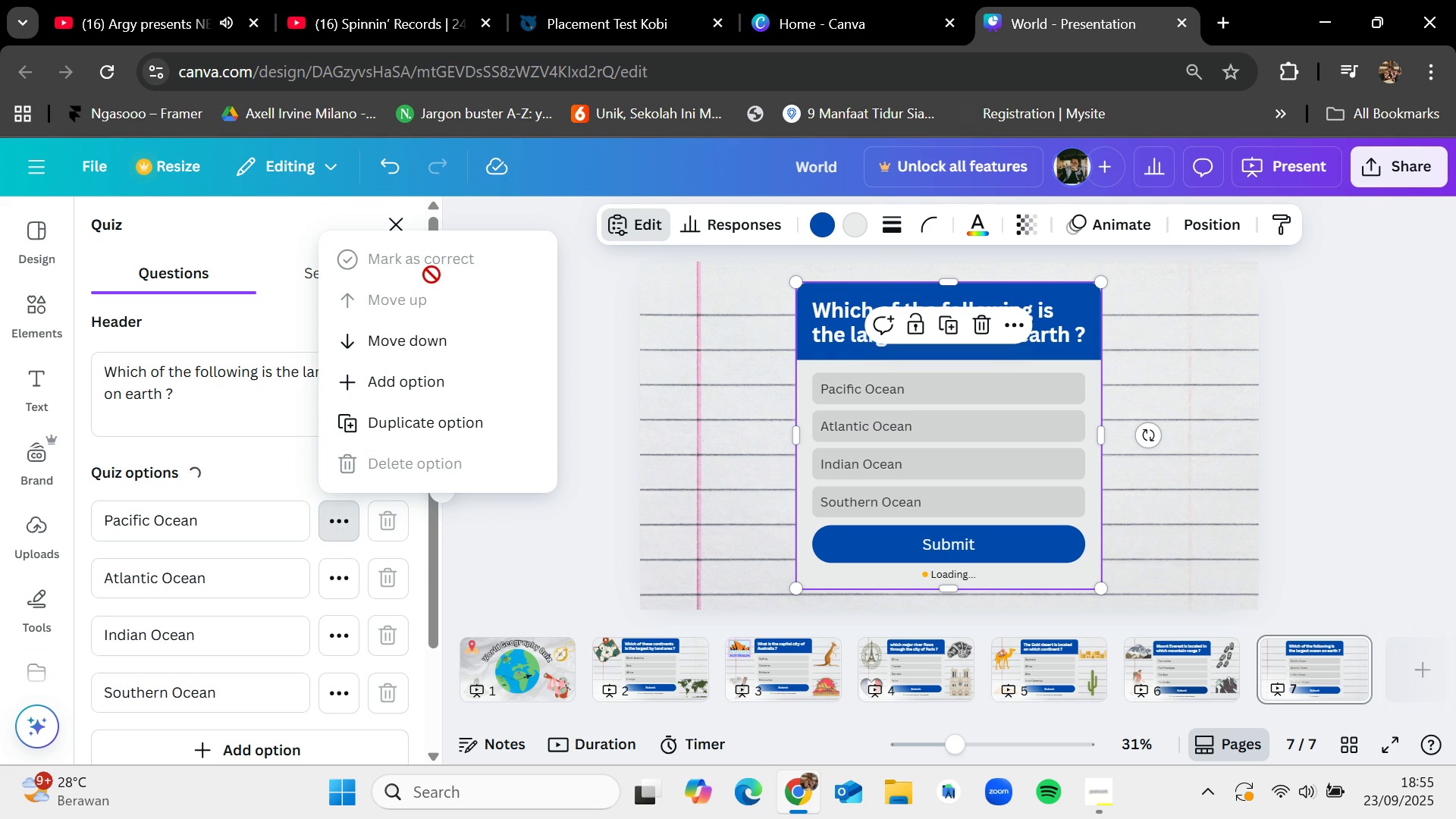 
type(ocean)
 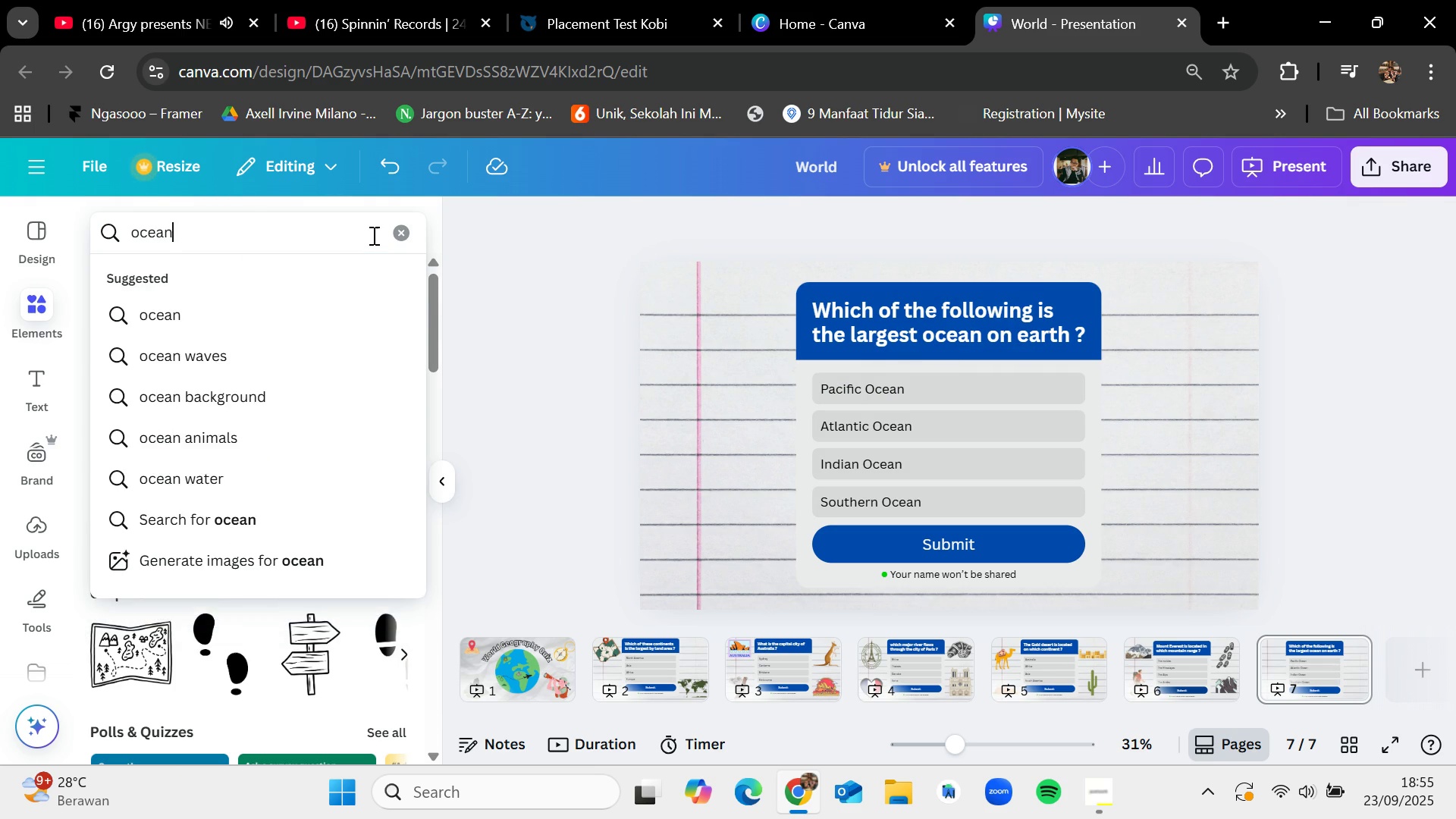 
key(Enter)
 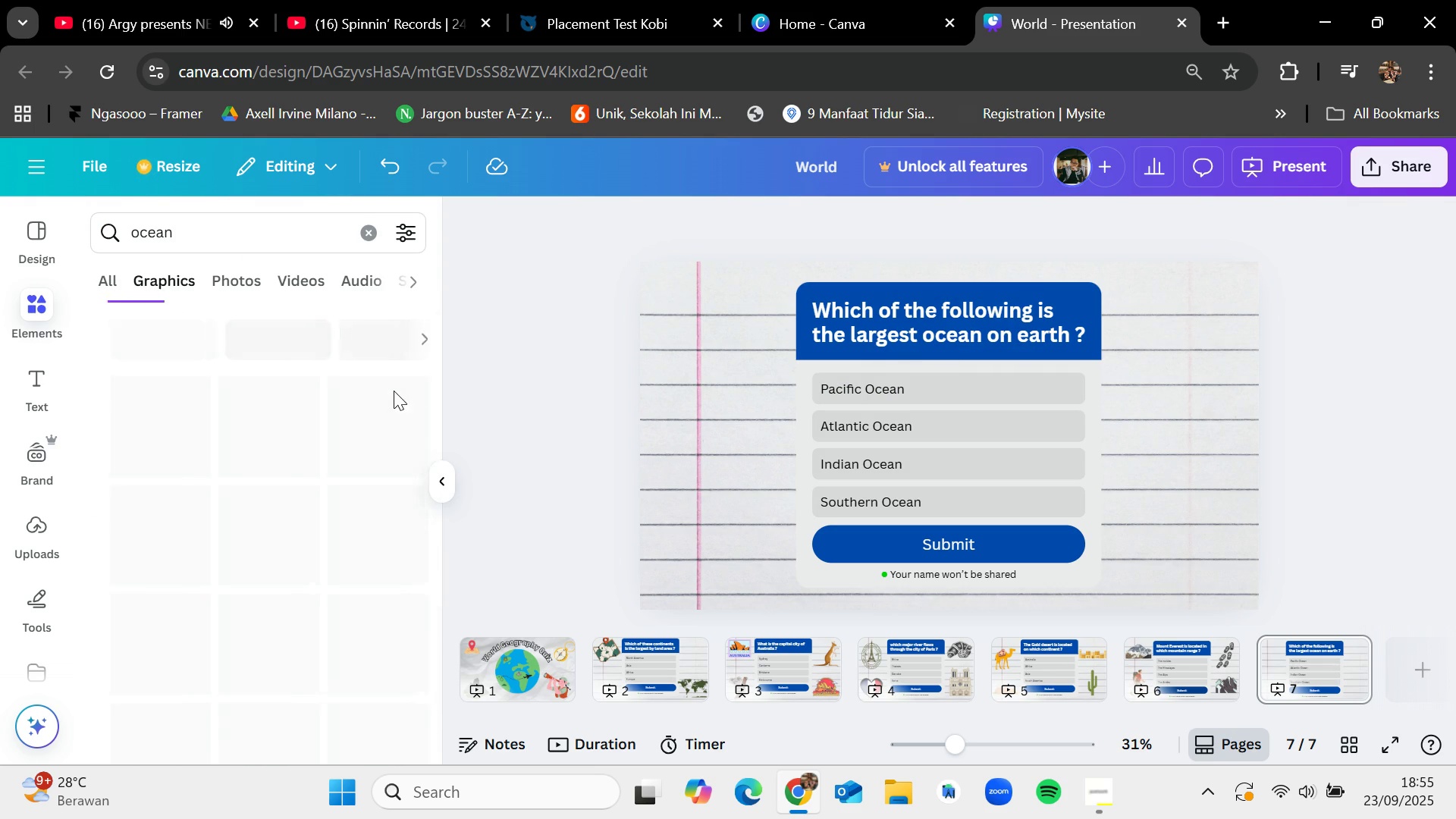 
mouse_move([323, 576])
 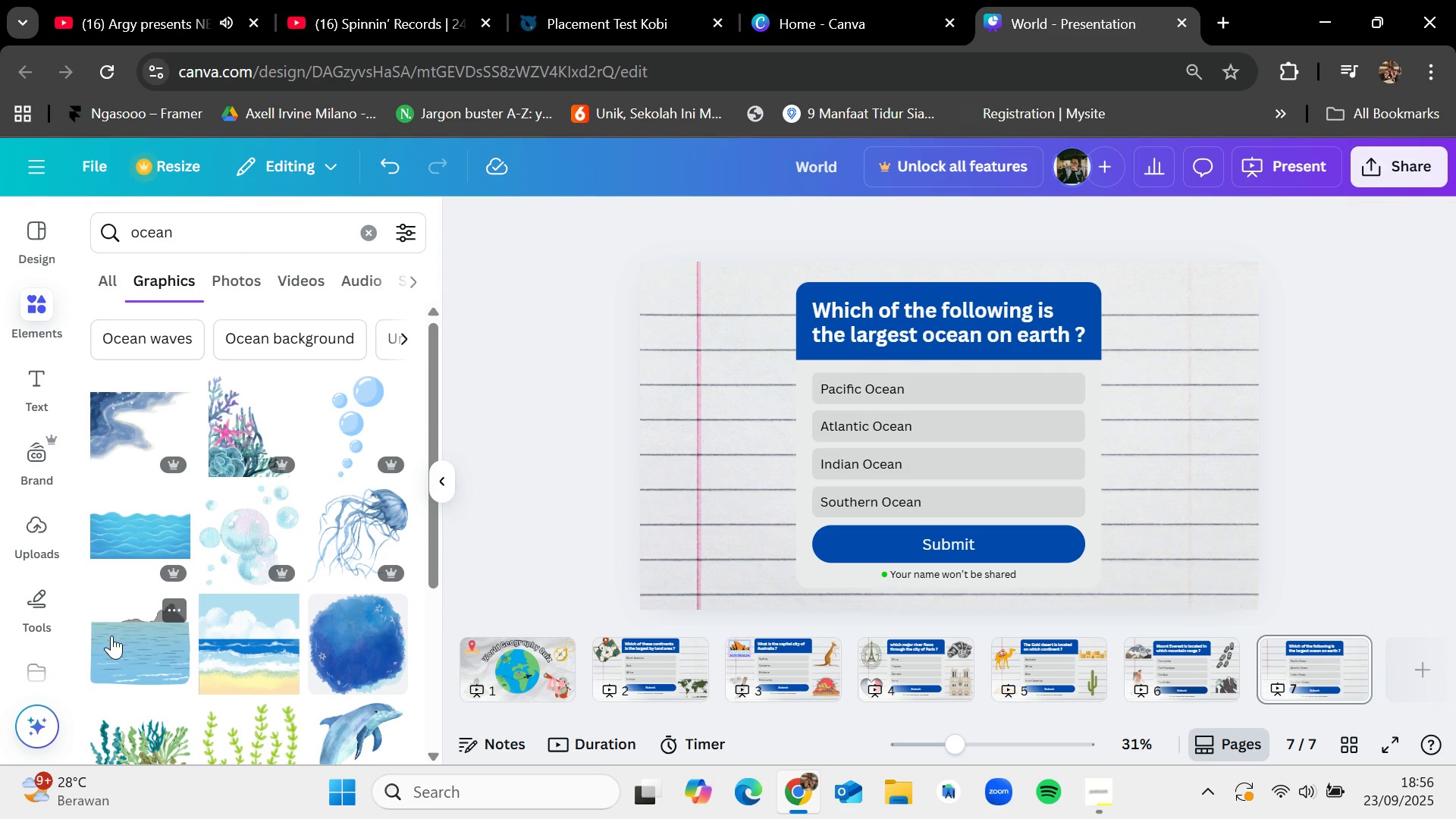 
left_click_drag(start_coordinate=[118, 635], to_coordinate=[704, 355])
 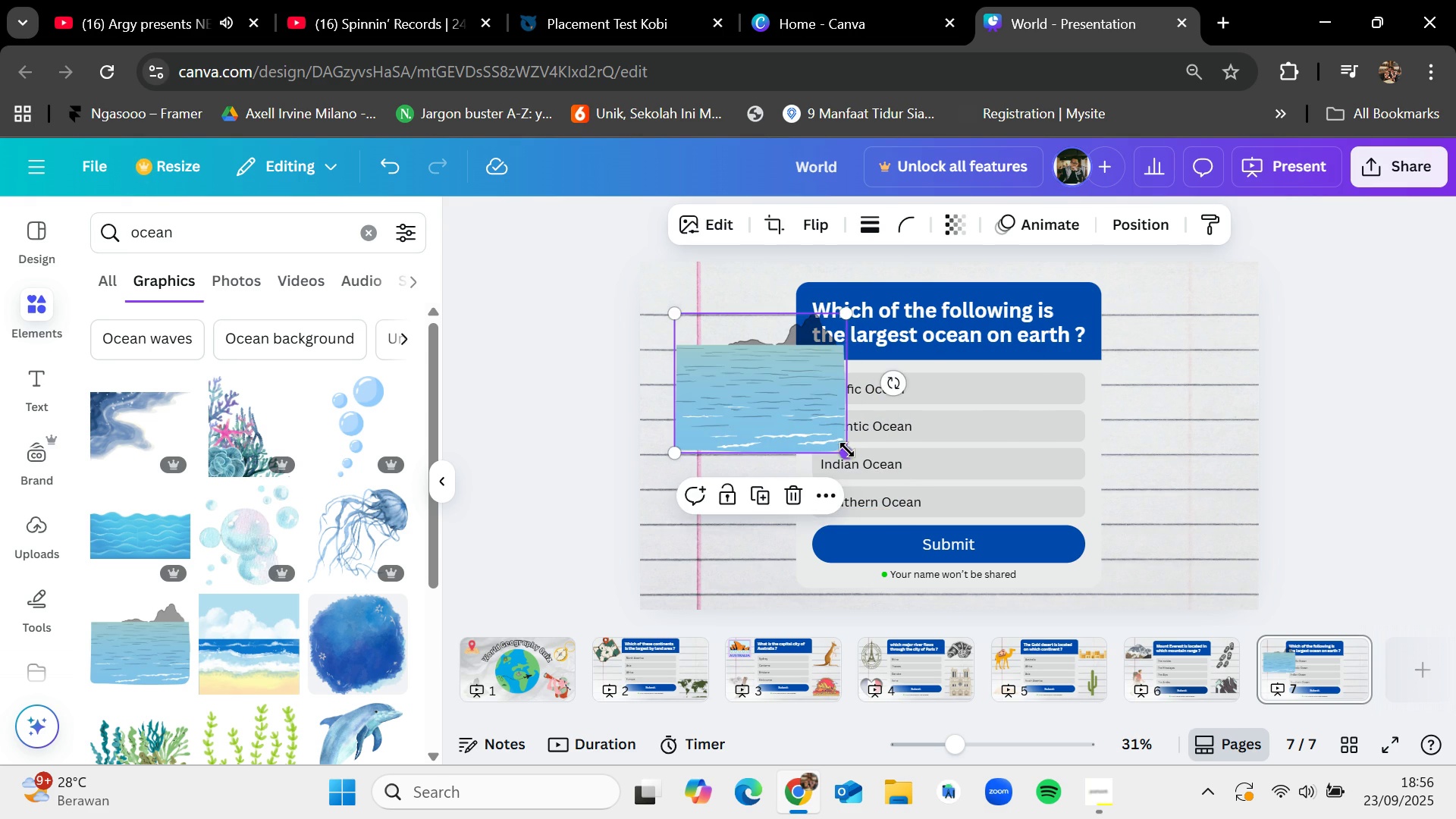 
left_click_drag(start_coordinate=[846, 453], to_coordinate=[765, 407])
 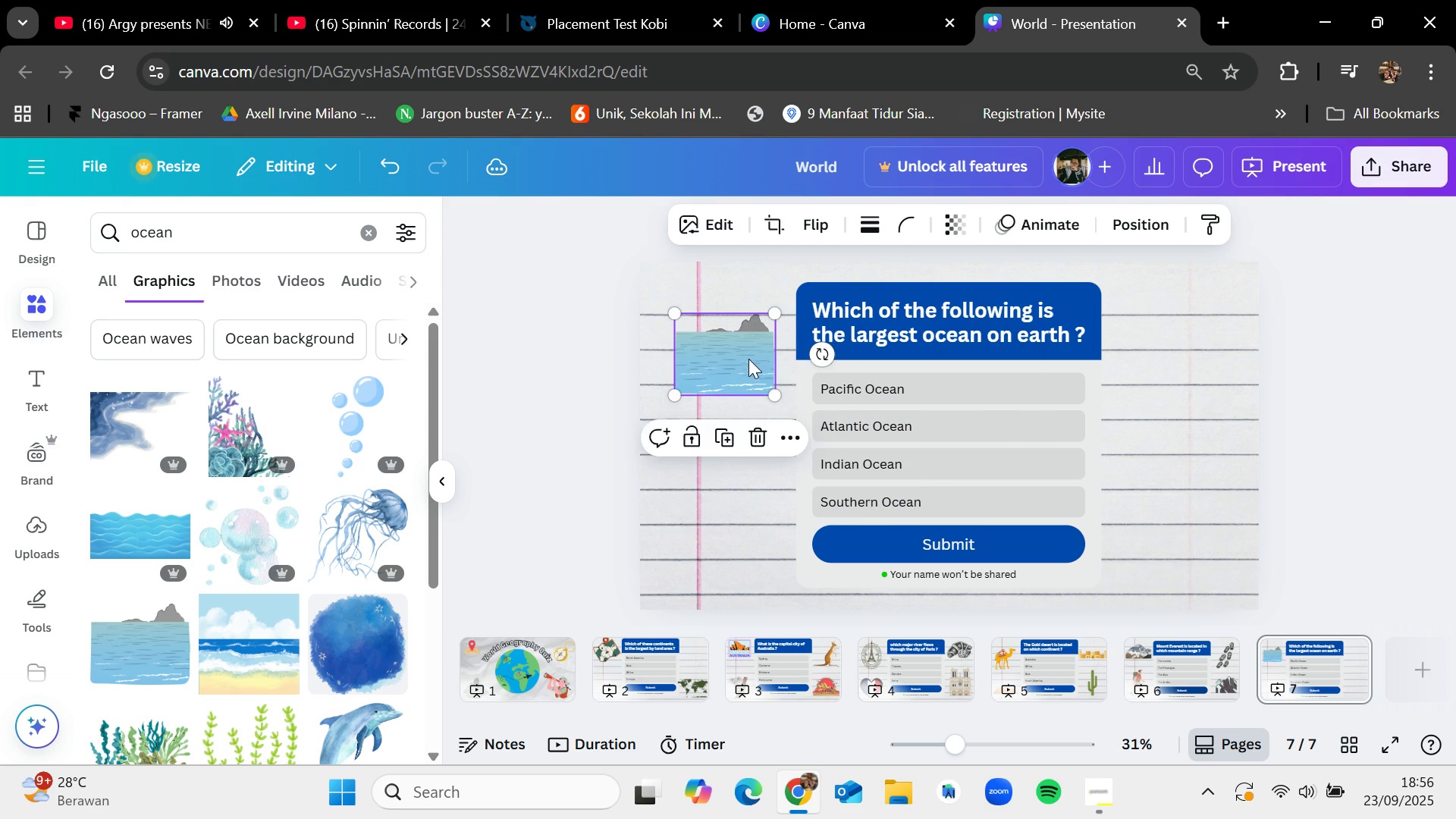 
left_click_drag(start_coordinate=[748, 359], to_coordinate=[742, 356])
 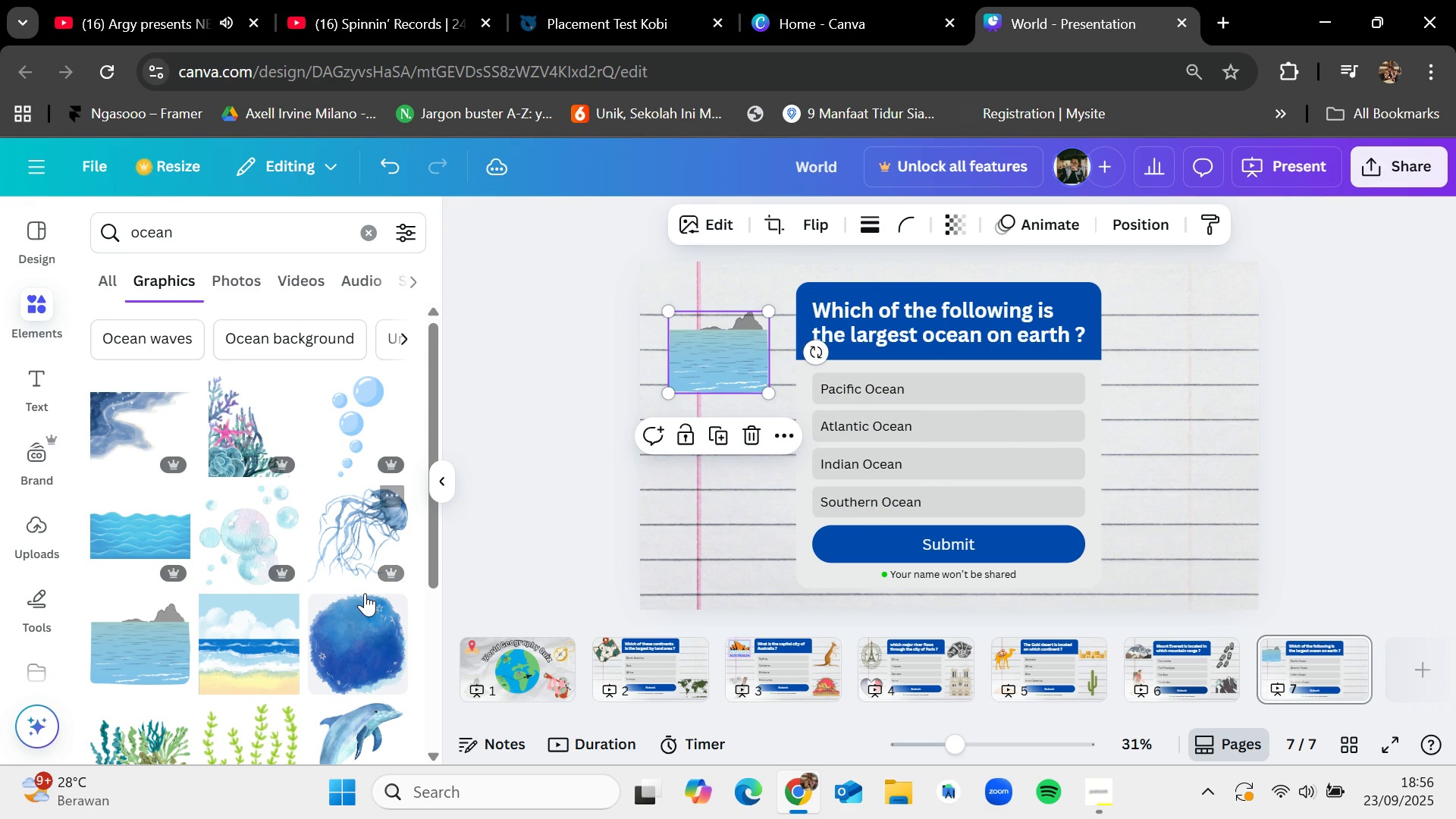 
scroll: coordinate [362, 598], scroll_direction: down, amount: 2.0
 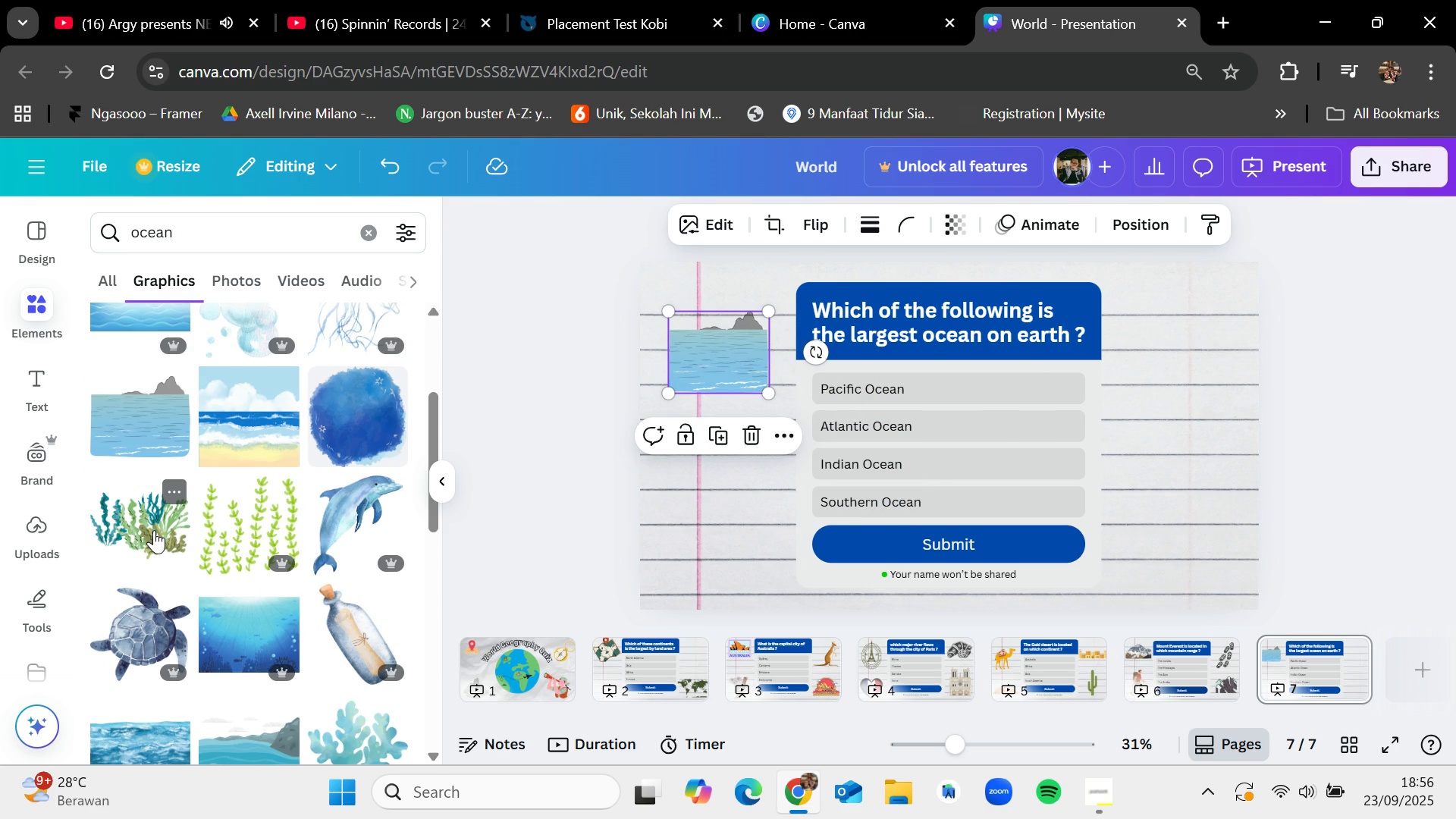 
wait(6.1)
 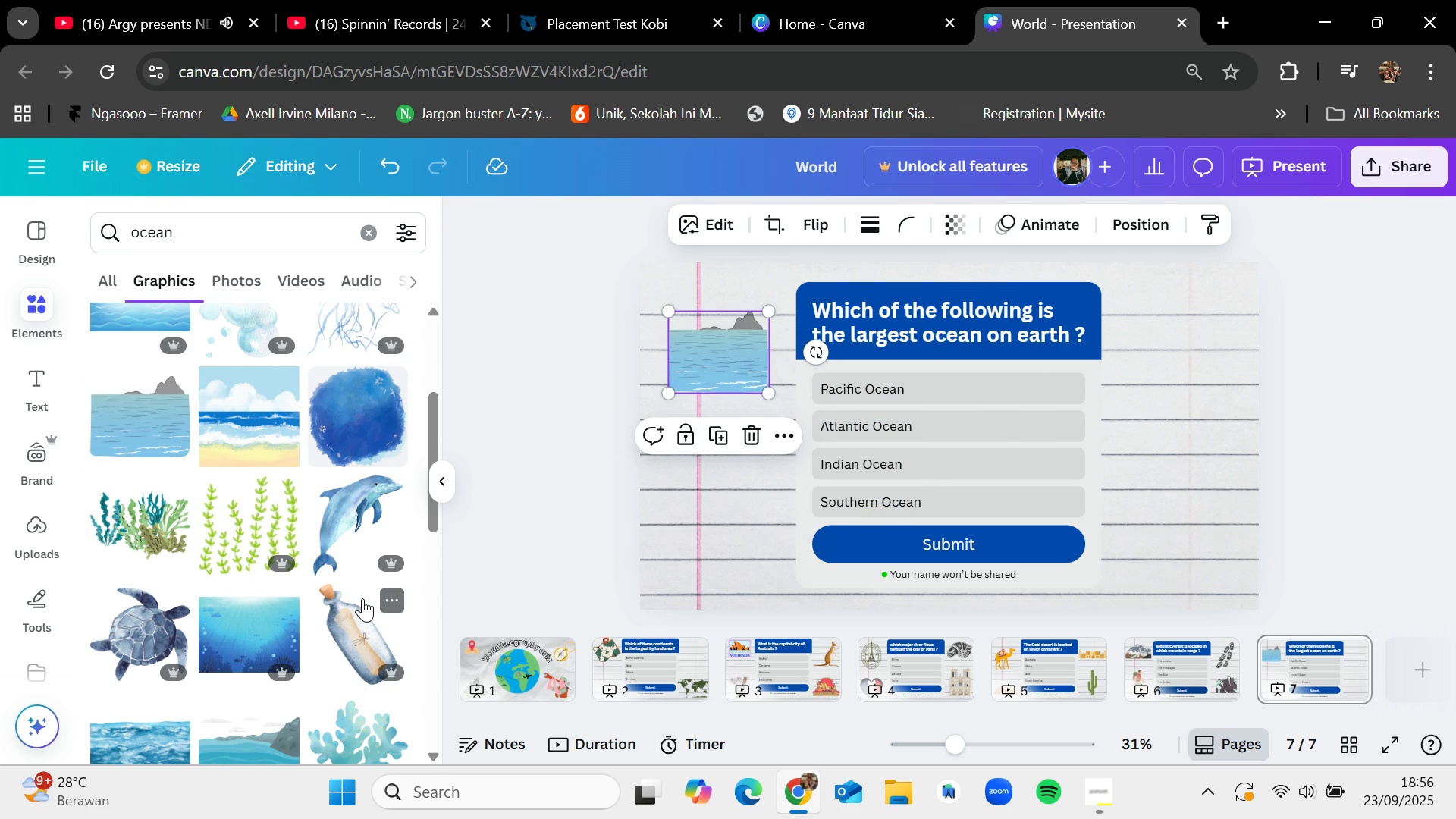 
left_click_drag(start_coordinate=[154, 530], to_coordinate=[1133, 513])
 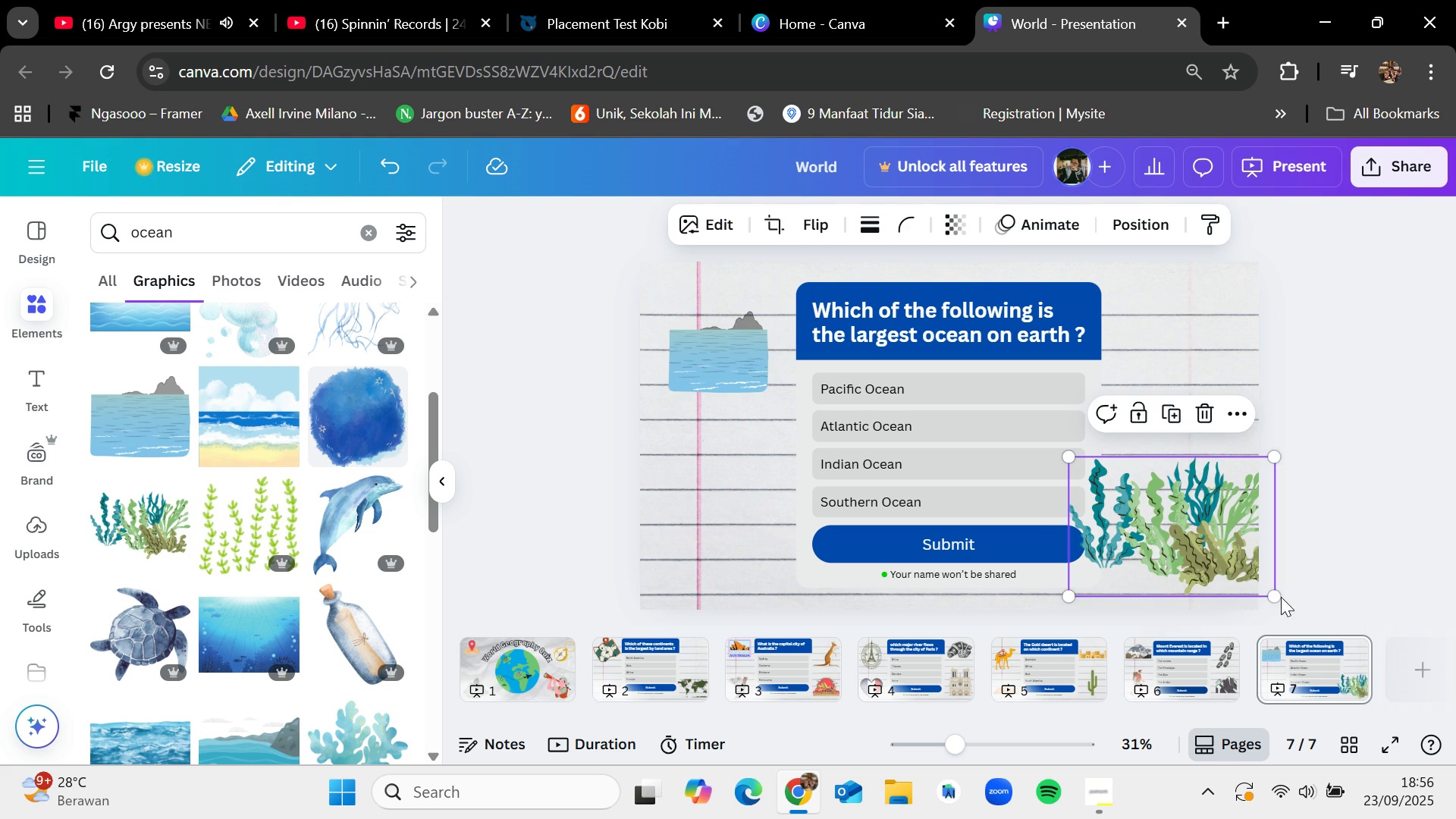 
left_click_drag(start_coordinate=[1279, 594], to_coordinate=[1229, 557])
 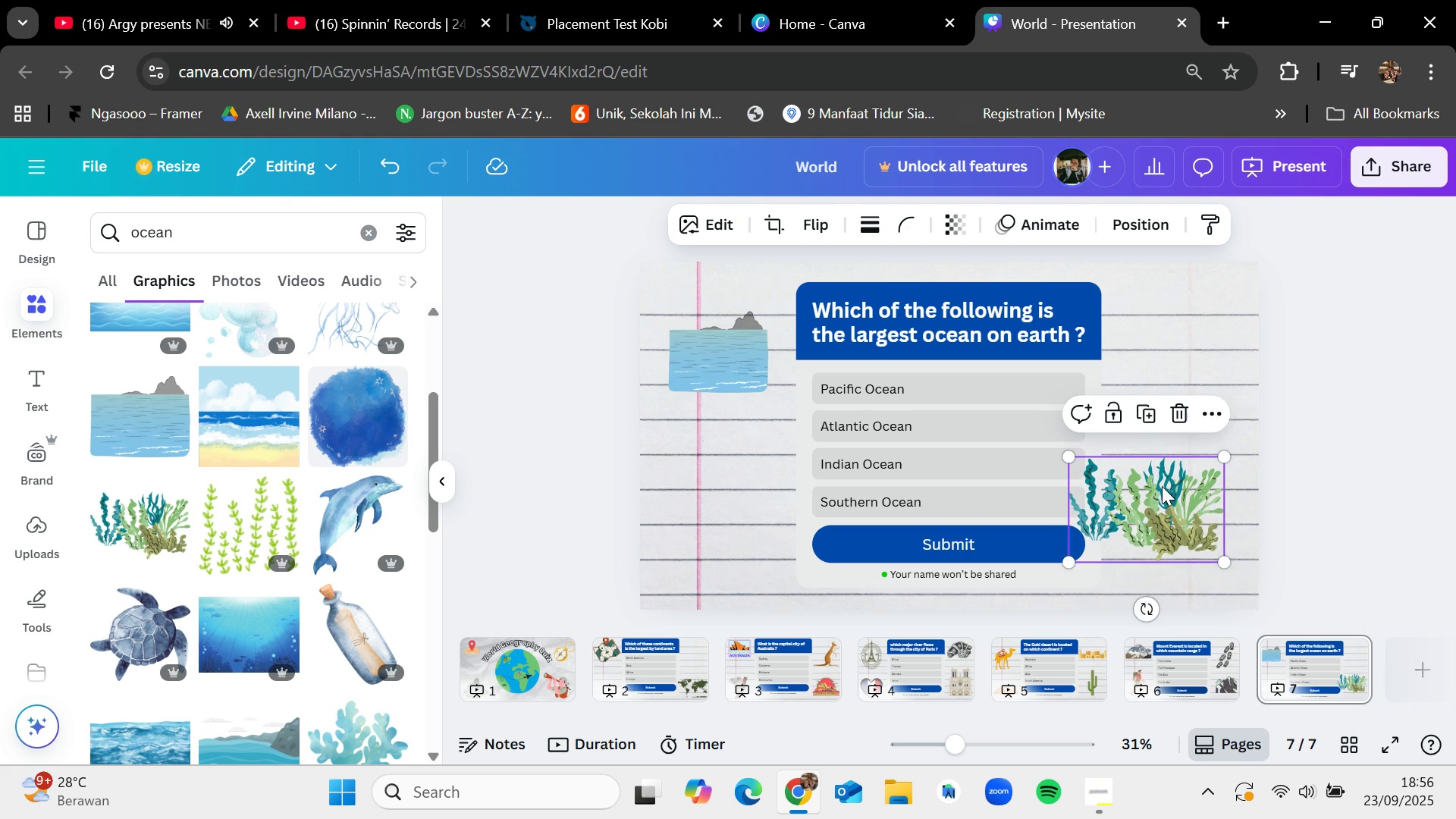 
left_click_drag(start_coordinate=[1162, 486], to_coordinate=[1183, 507])
 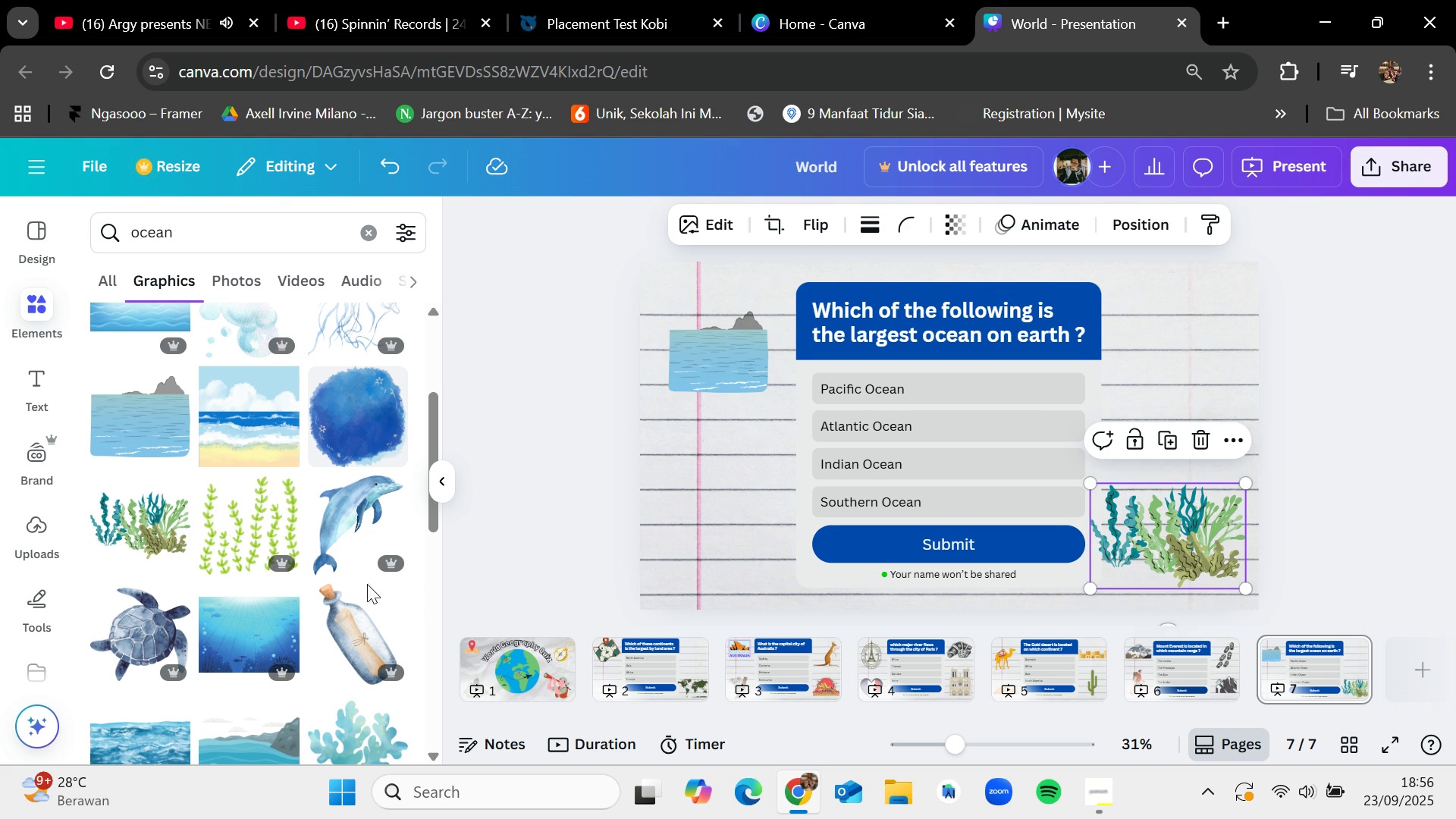 
scroll: coordinate [326, 588], scroll_direction: down, amount: 3.0
 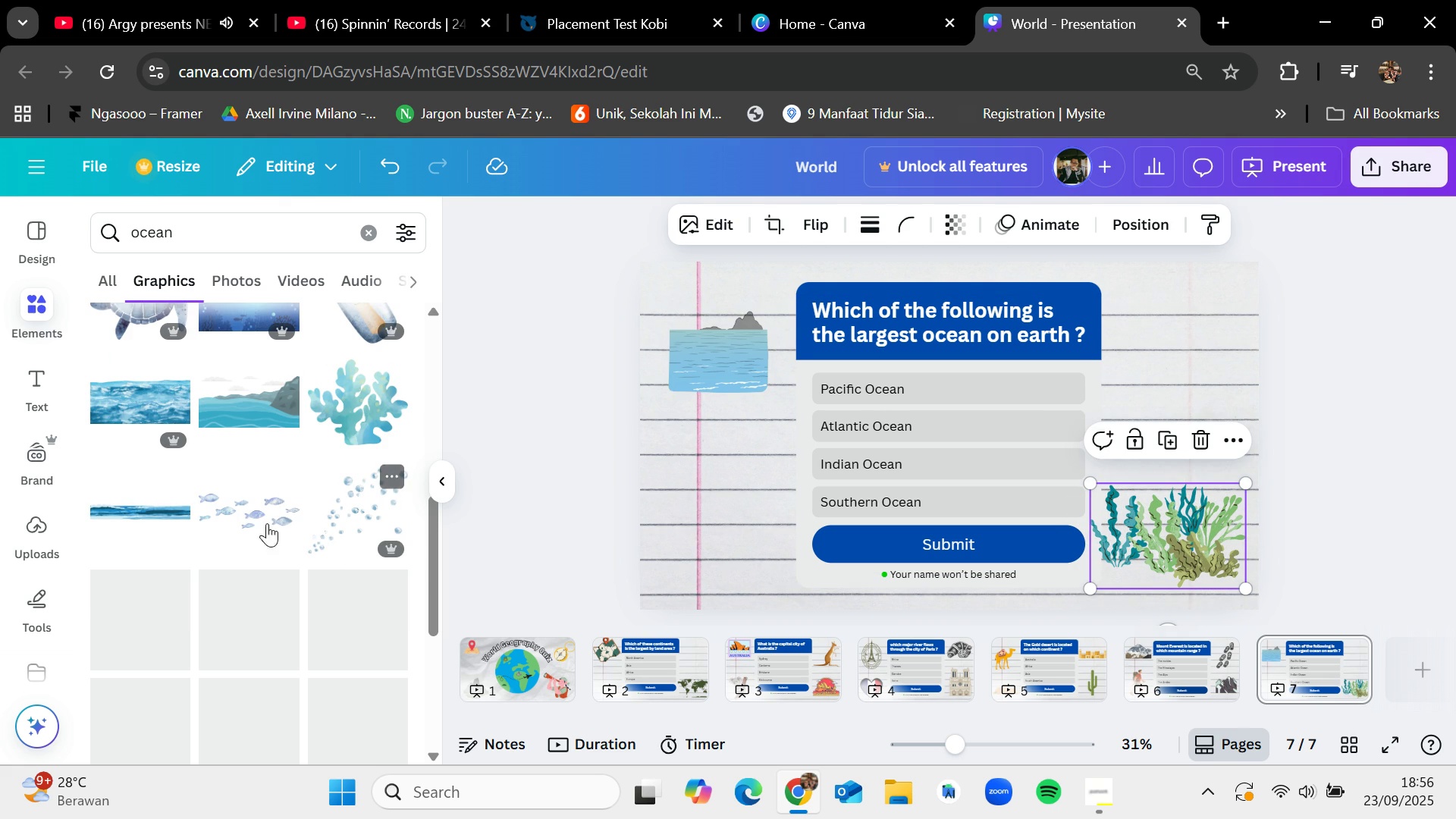 
left_click_drag(start_coordinate=[252, 522], to_coordinate=[832, 372])
 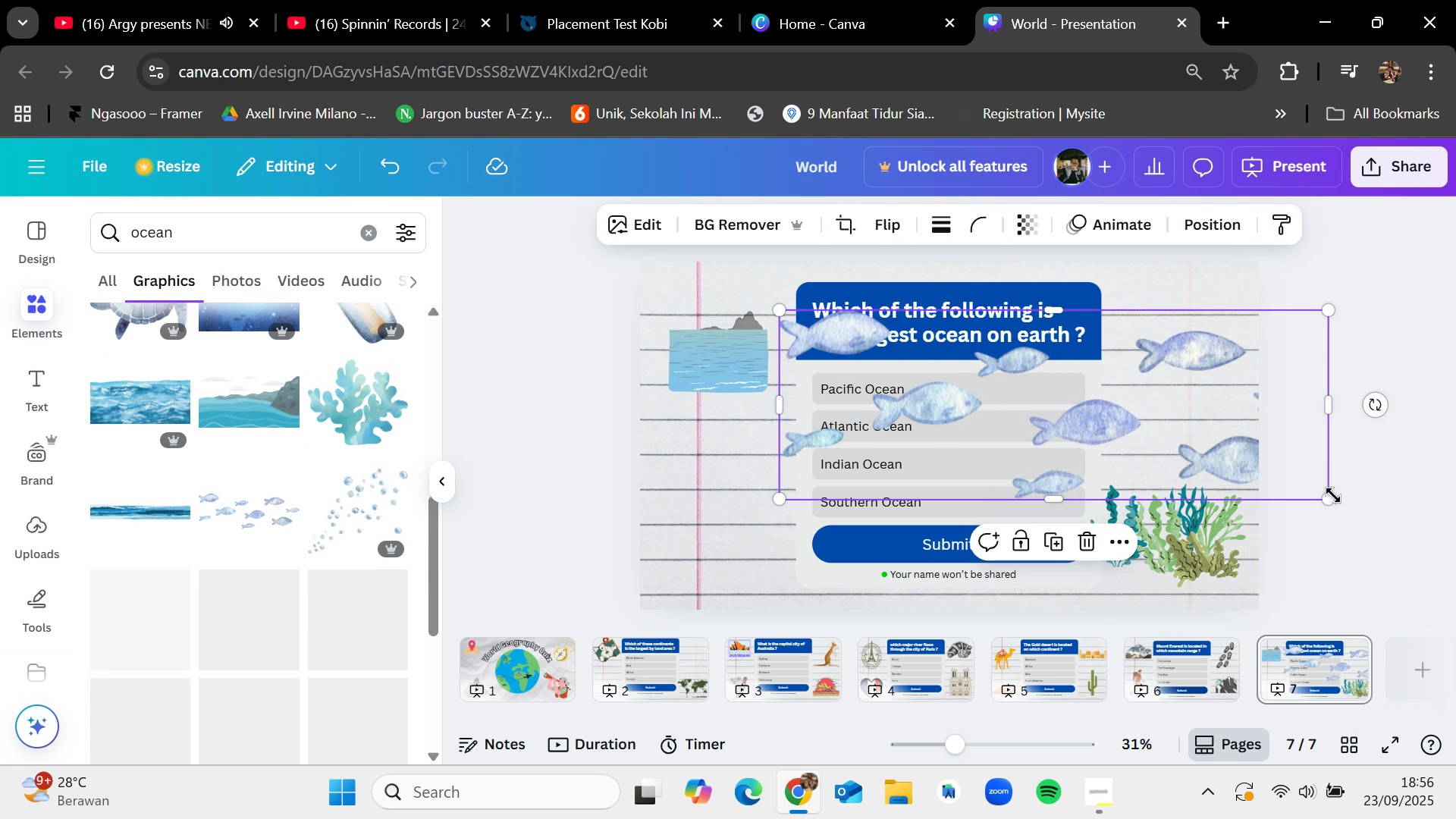 
left_click_drag(start_coordinate=[1330, 496], to_coordinate=[1051, 390])
 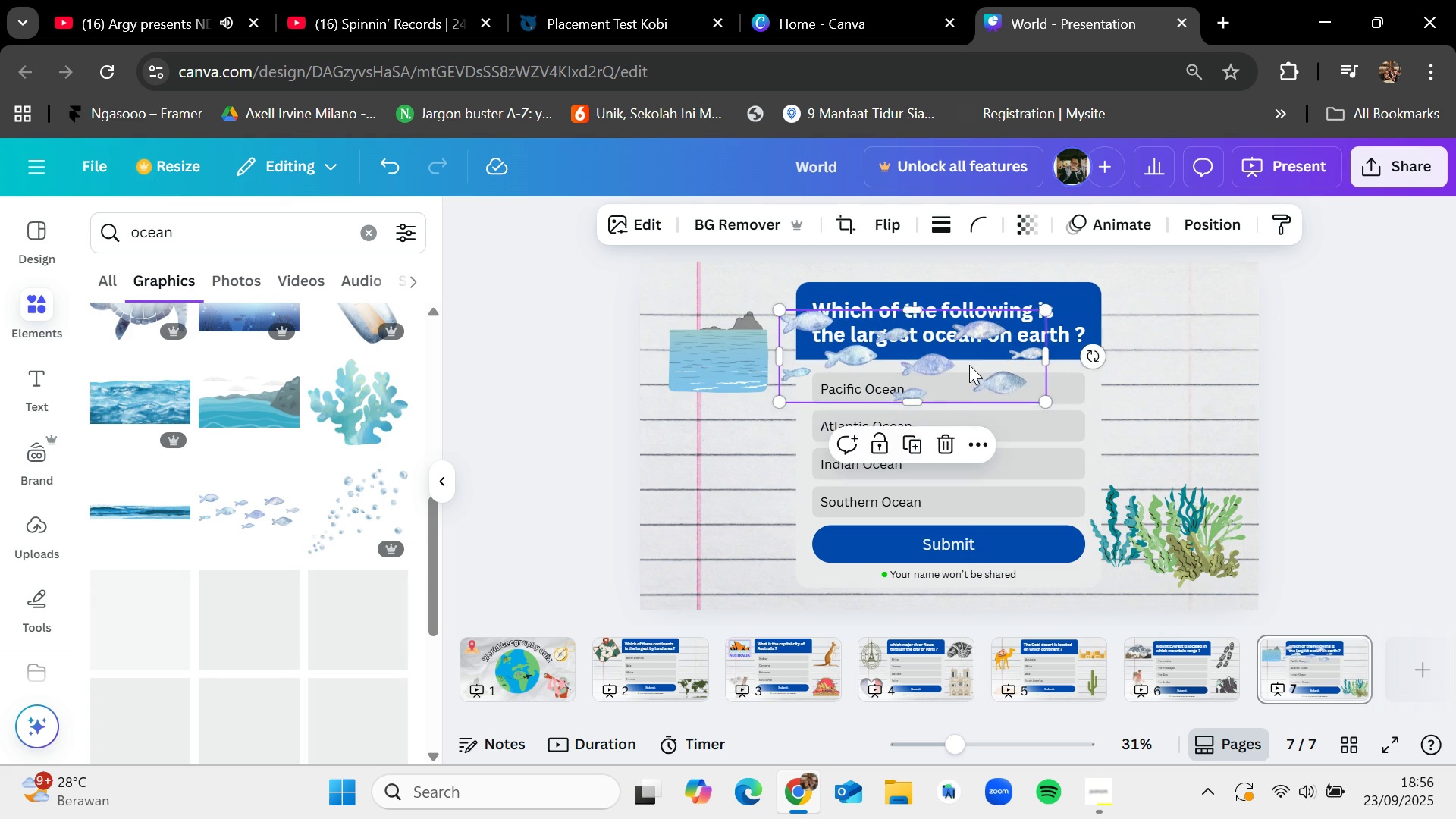 
left_click_drag(start_coordinate=[969, 362], to_coordinate=[1216, 369])
 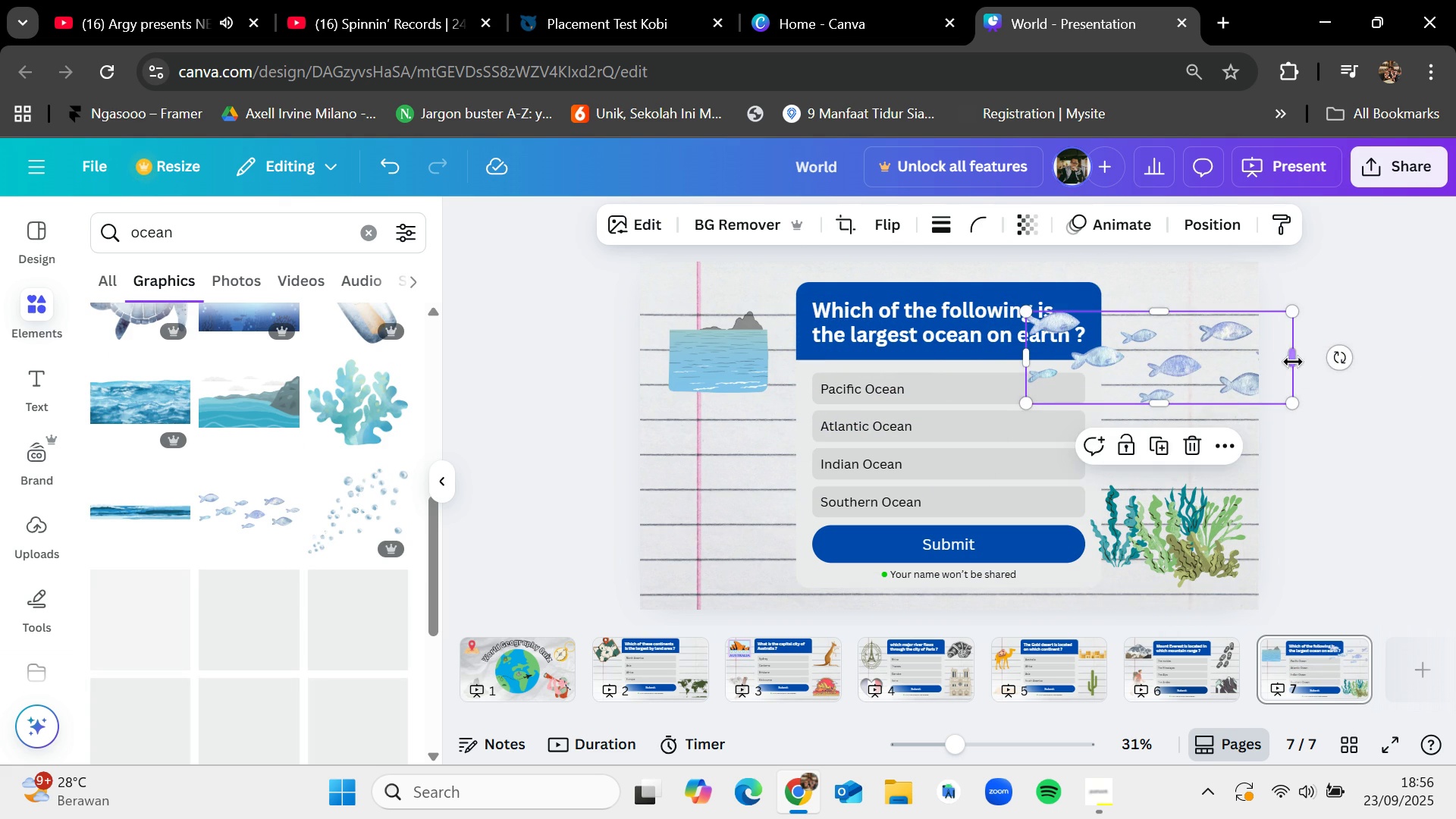 
left_click_drag(start_coordinate=[1293, 359], to_coordinate=[1200, 354])
 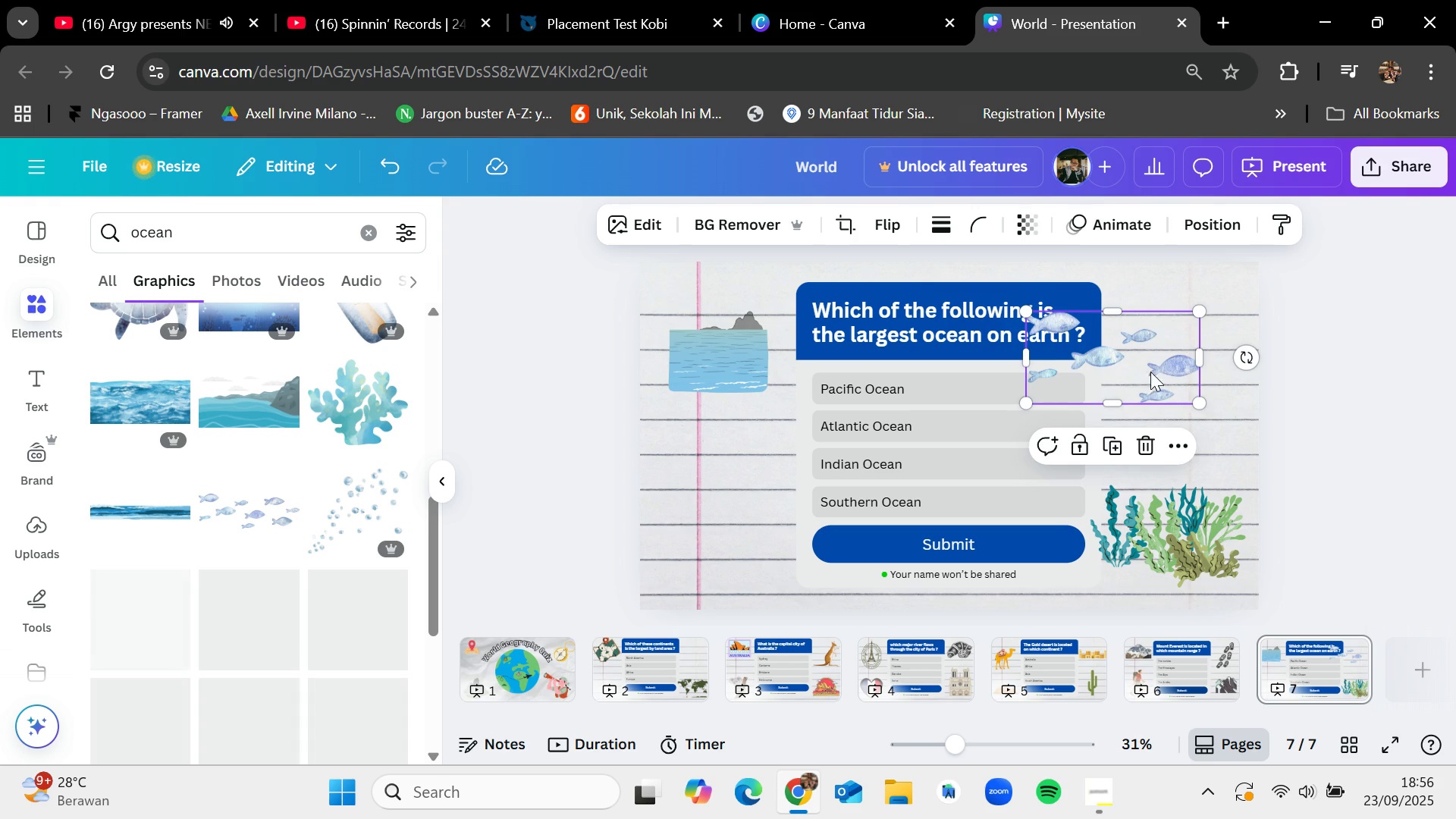 
left_click_drag(start_coordinate=[1151, 366], to_coordinate=[1220, 394])
 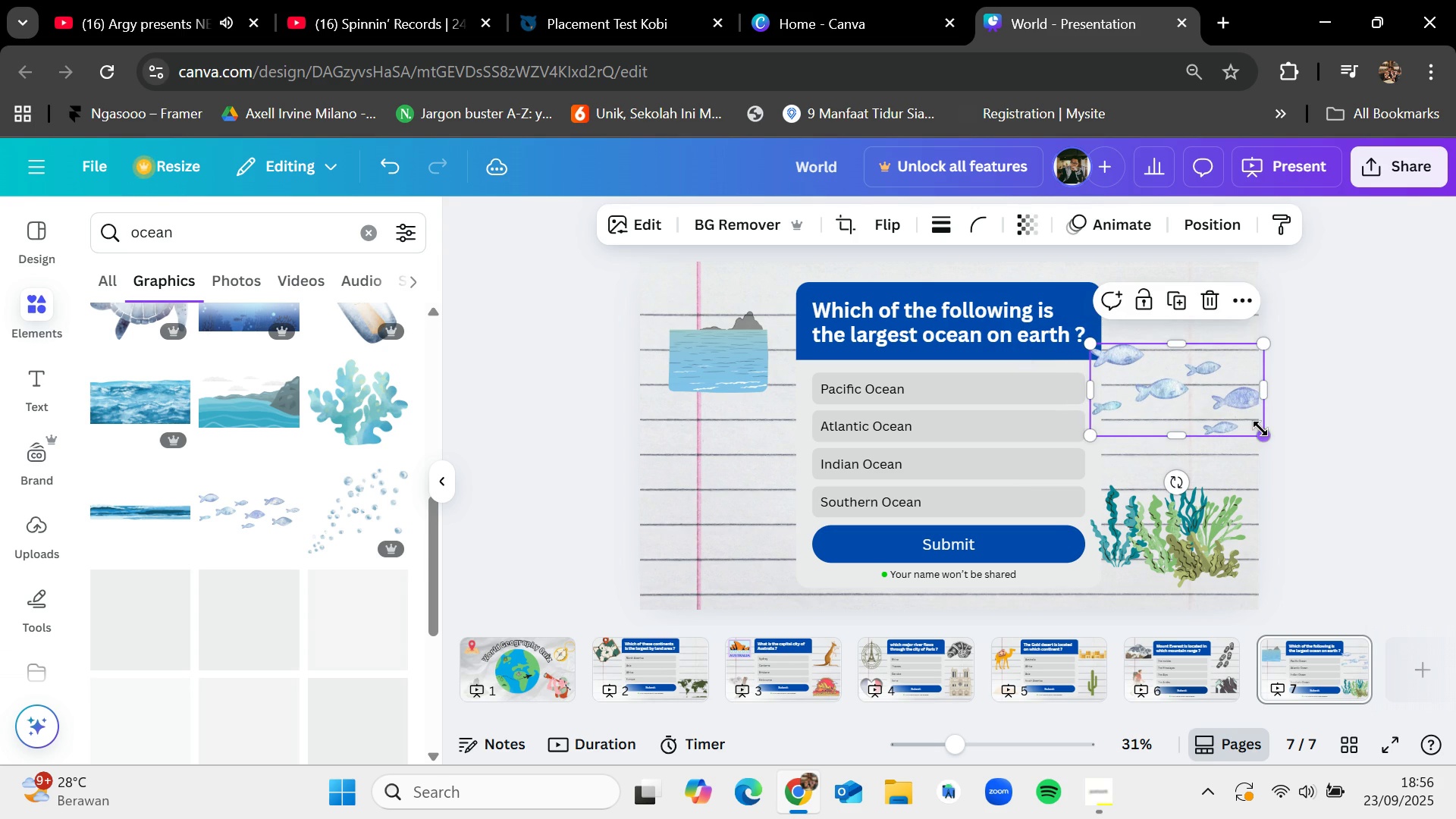 
left_click_drag(start_coordinate=[1261, 428], to_coordinate=[1236, 410])
 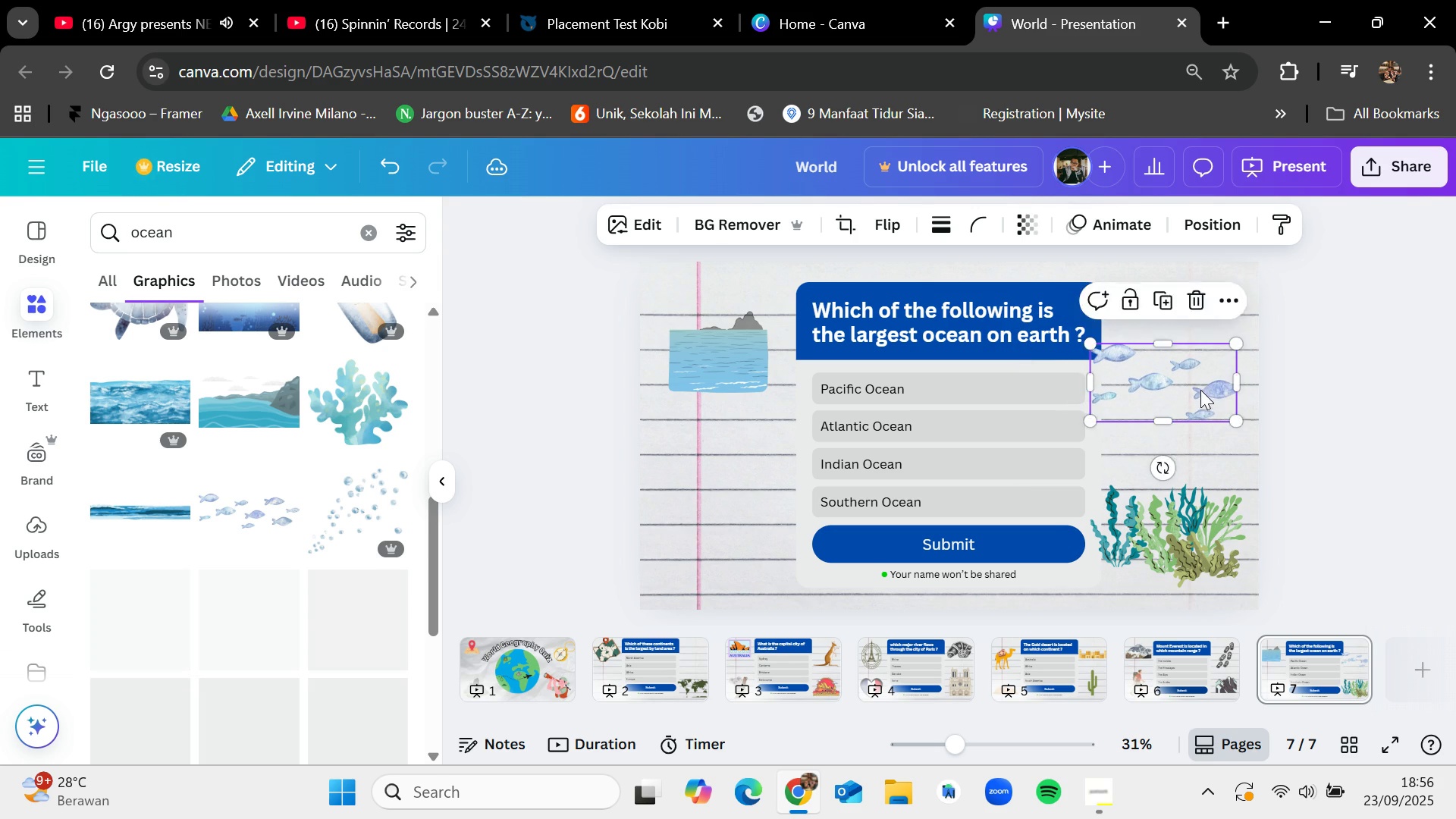 
left_click_drag(start_coordinate=[1200, 388], to_coordinate=[1213, 366])
 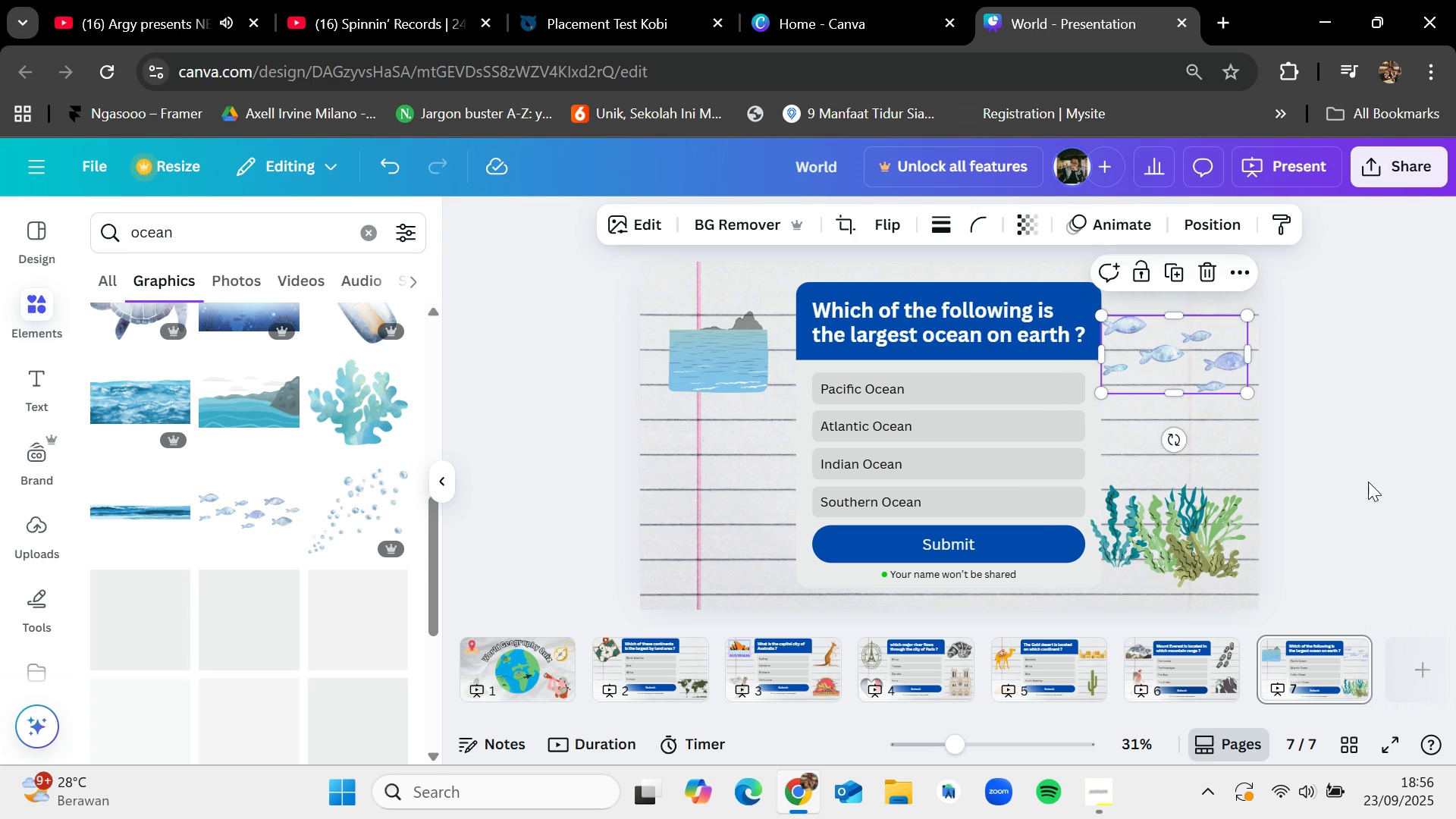 
left_click([1368, 482])
 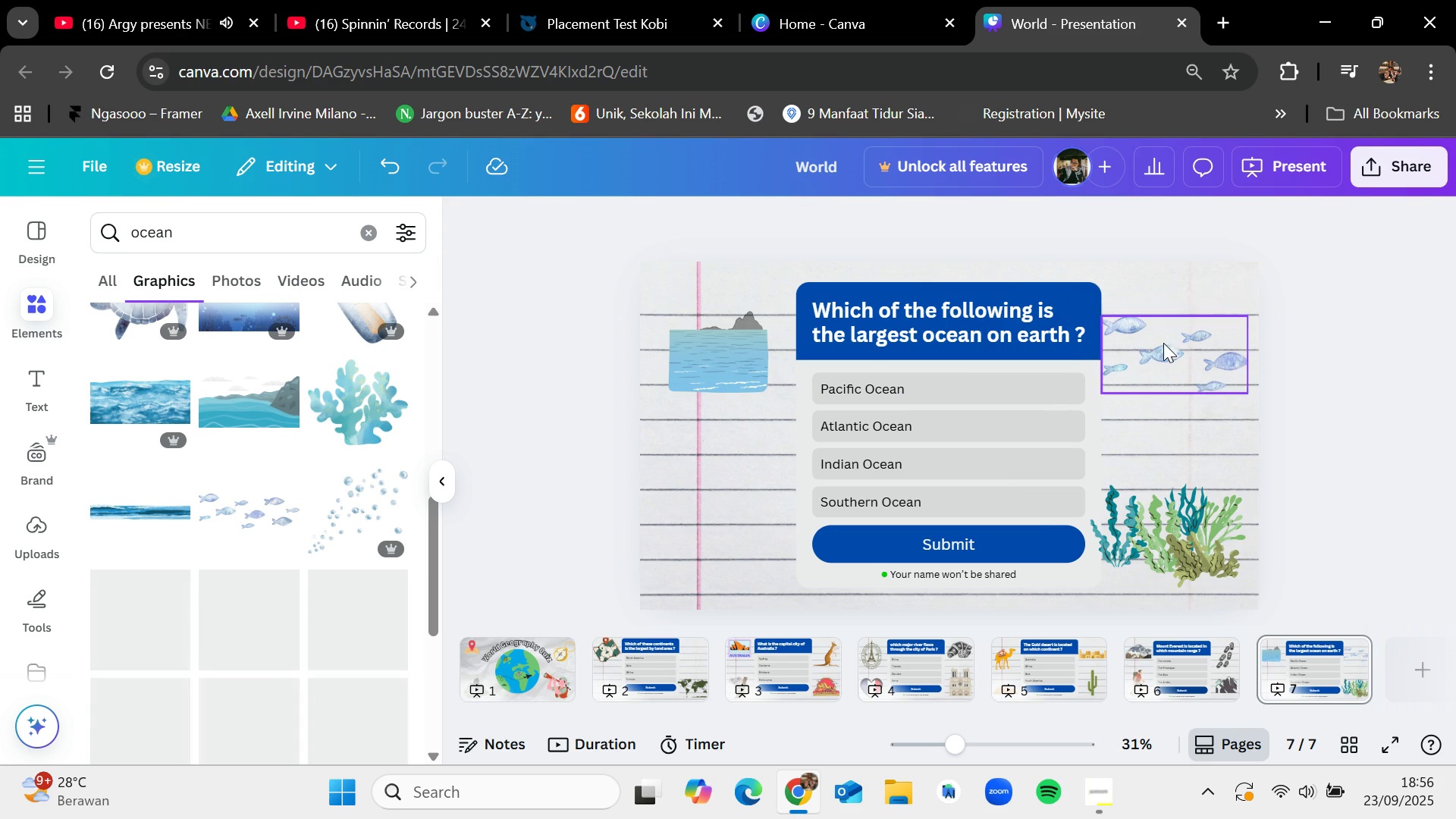 
left_click_drag(start_coordinate=[1163, 342], to_coordinate=[1169, 344])
 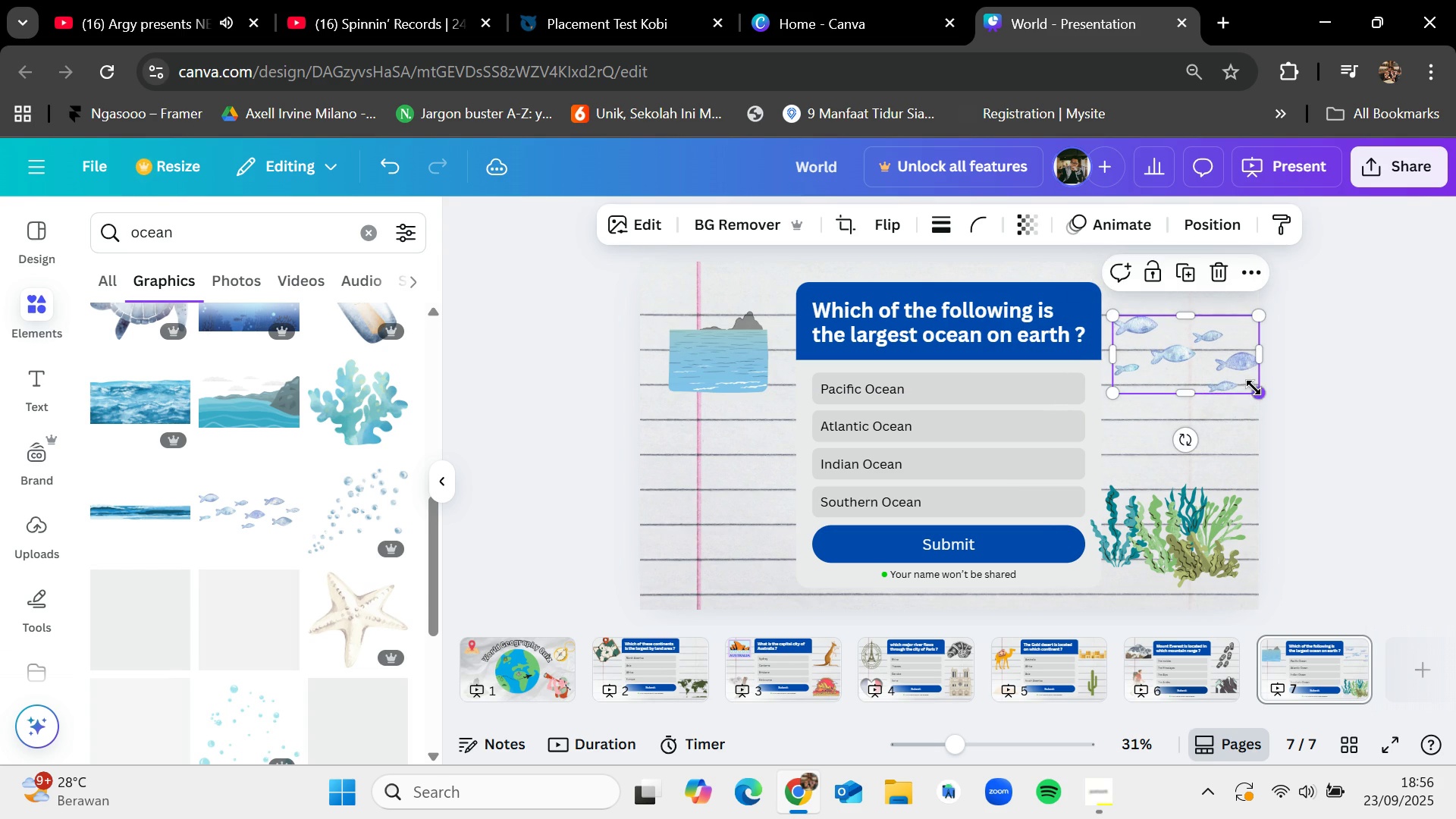 
left_click_drag(start_coordinate=[1254, 388], to_coordinate=[1244, 382])
 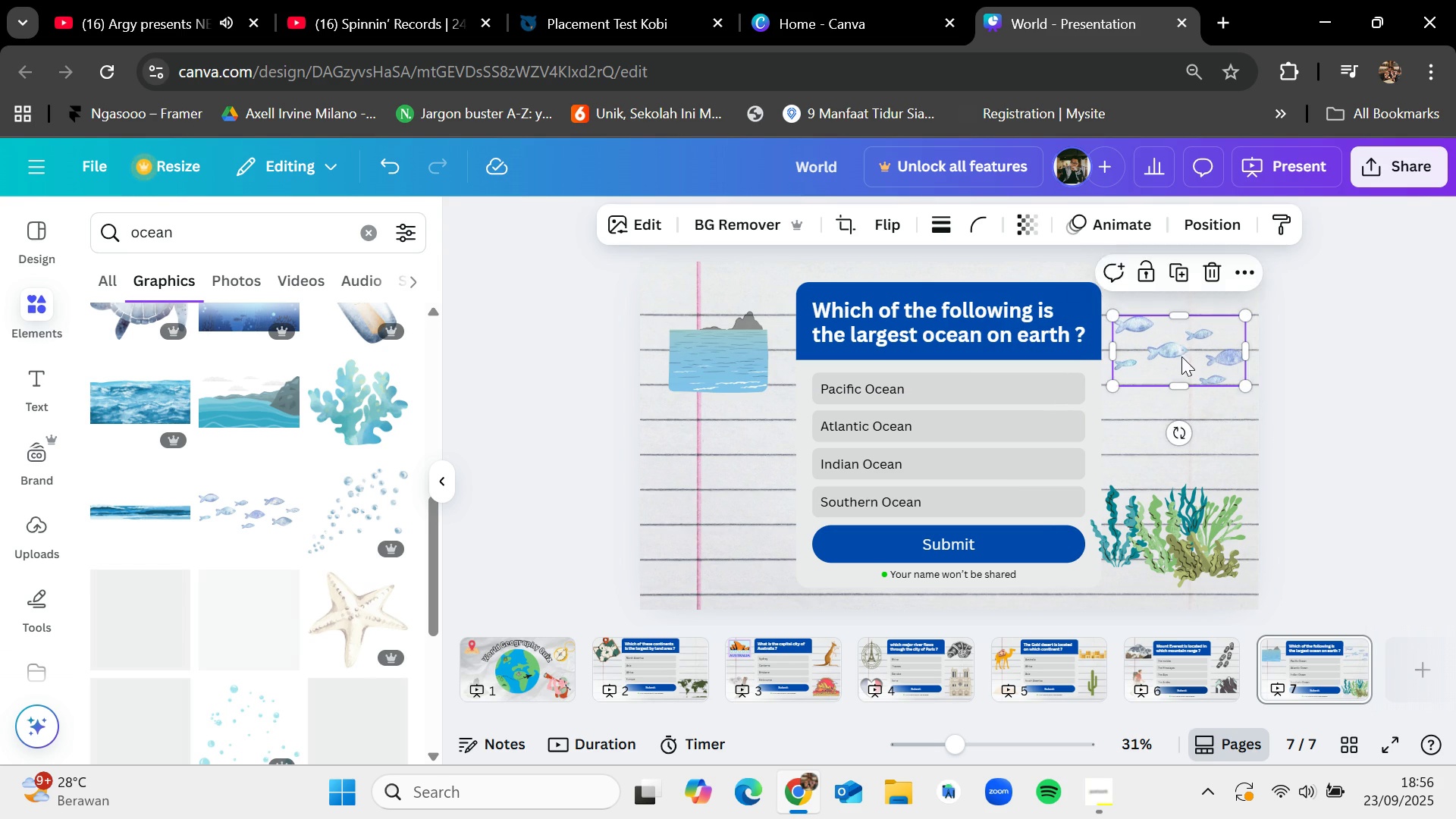 
left_click_drag(start_coordinate=[1182, 355], to_coordinate=[1178, 382])
 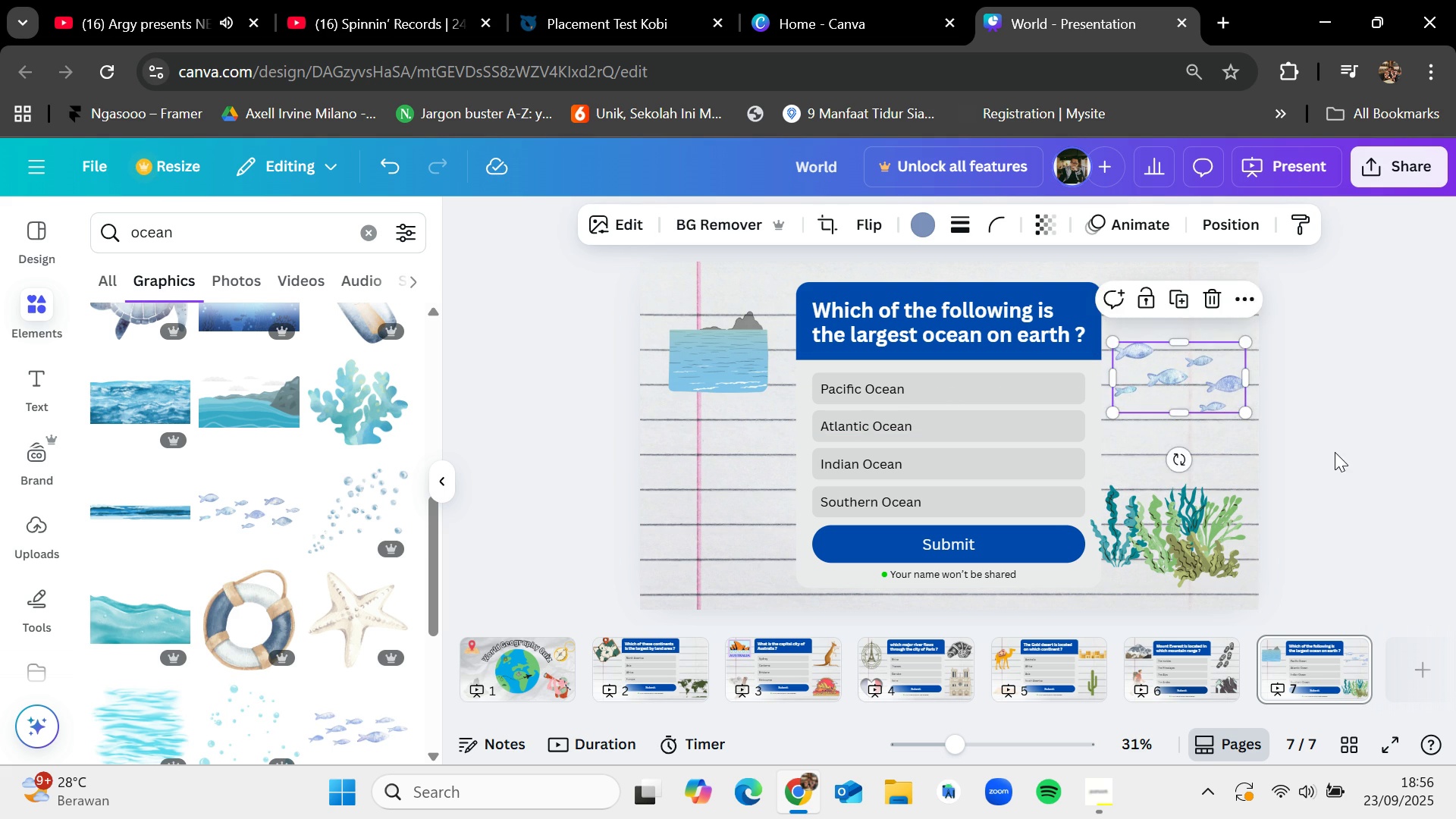 
left_click([1335, 452])
 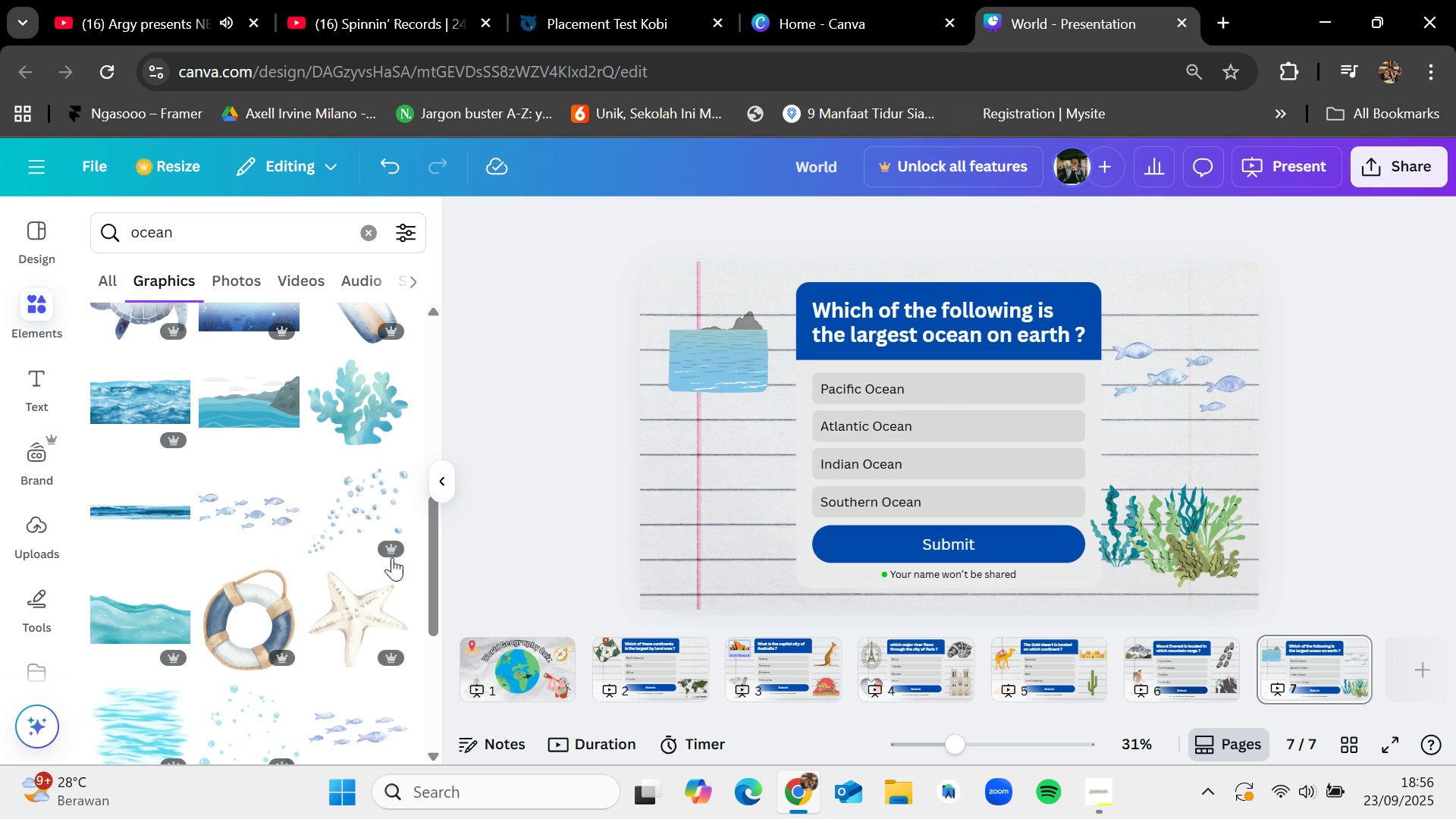 
scroll: coordinate [357, 559], scroll_direction: down, amount: 4.0
 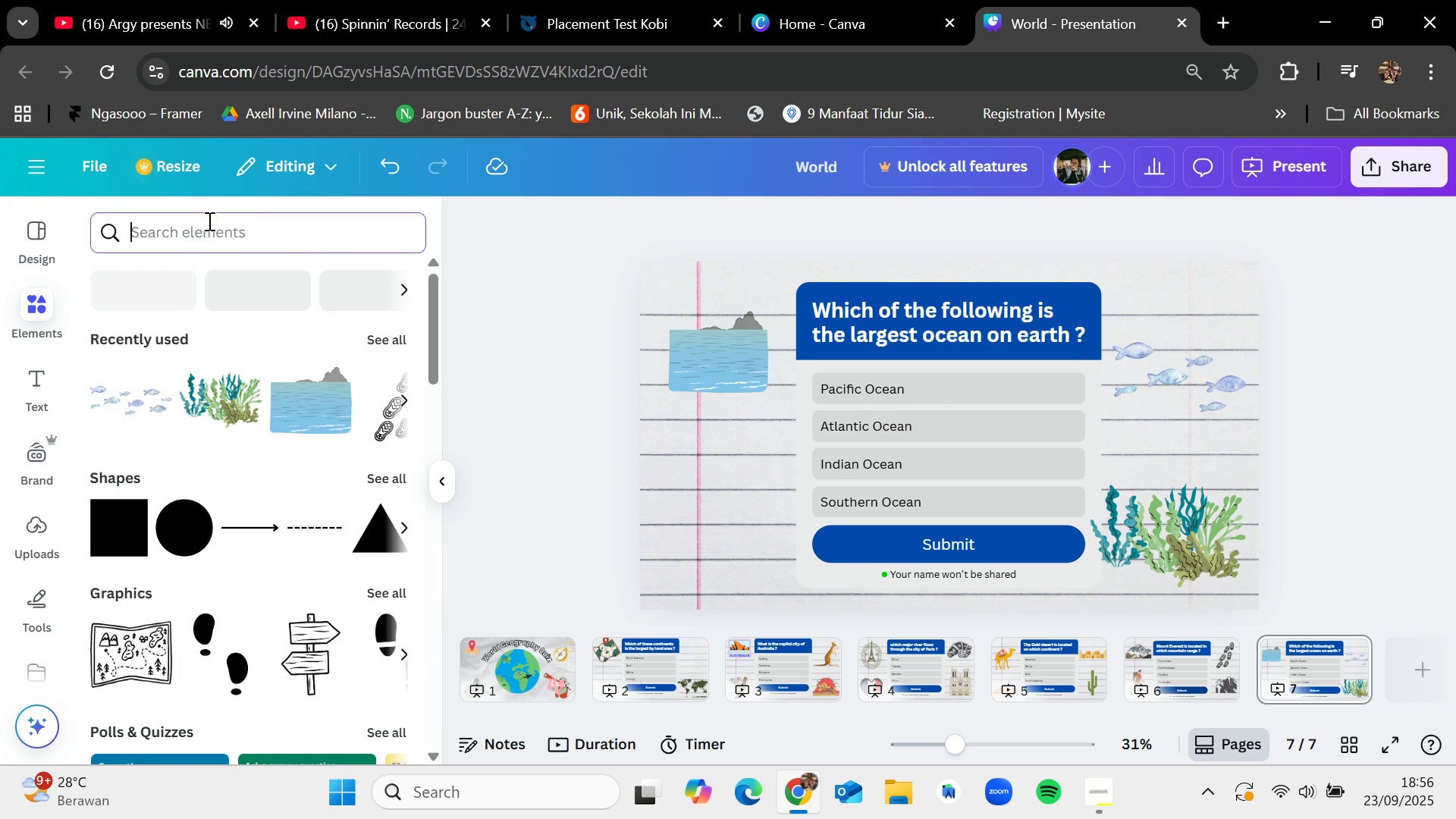 
type(ship)
 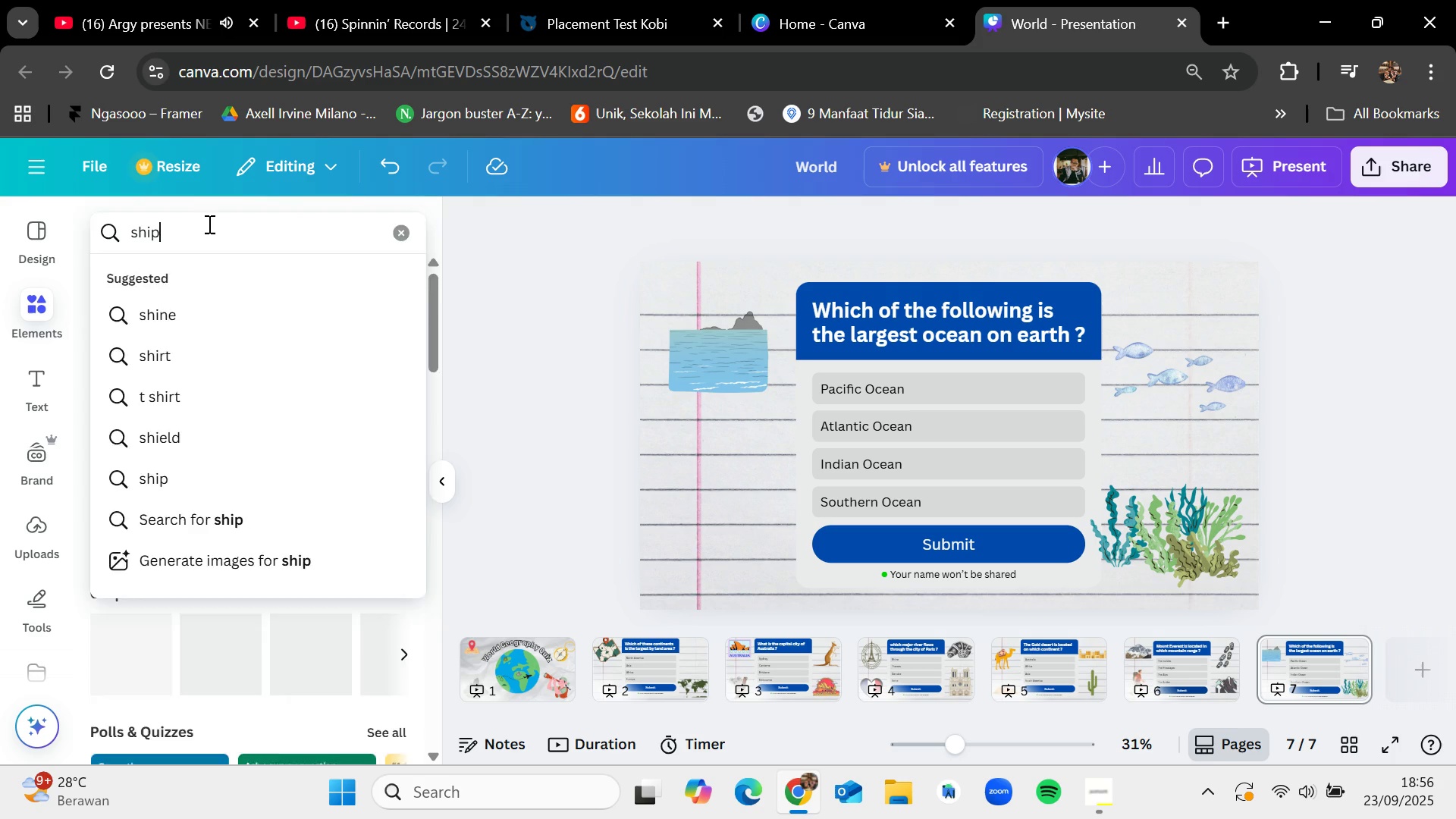 
key(Enter)
 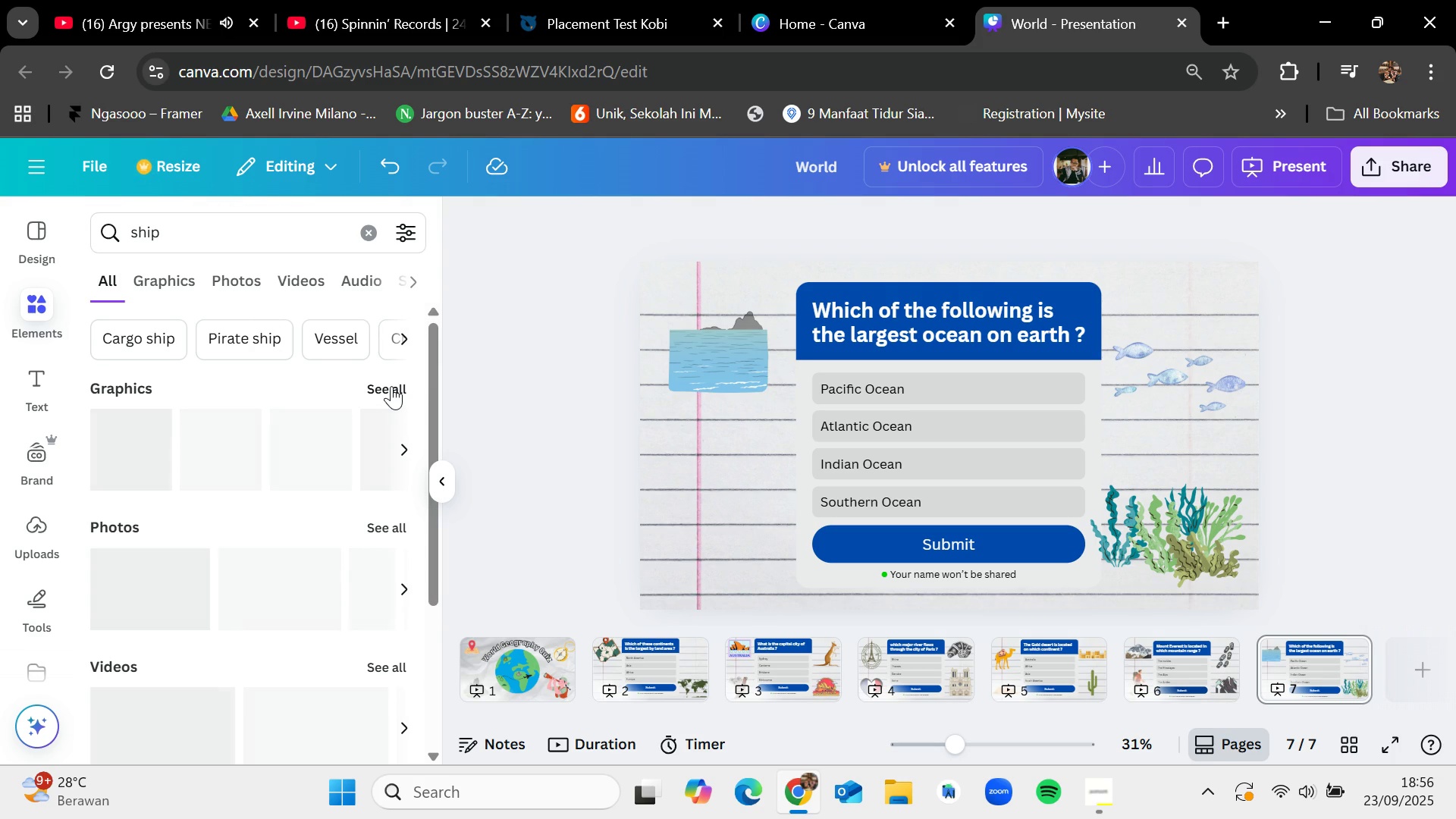 
left_click([389, 388])
 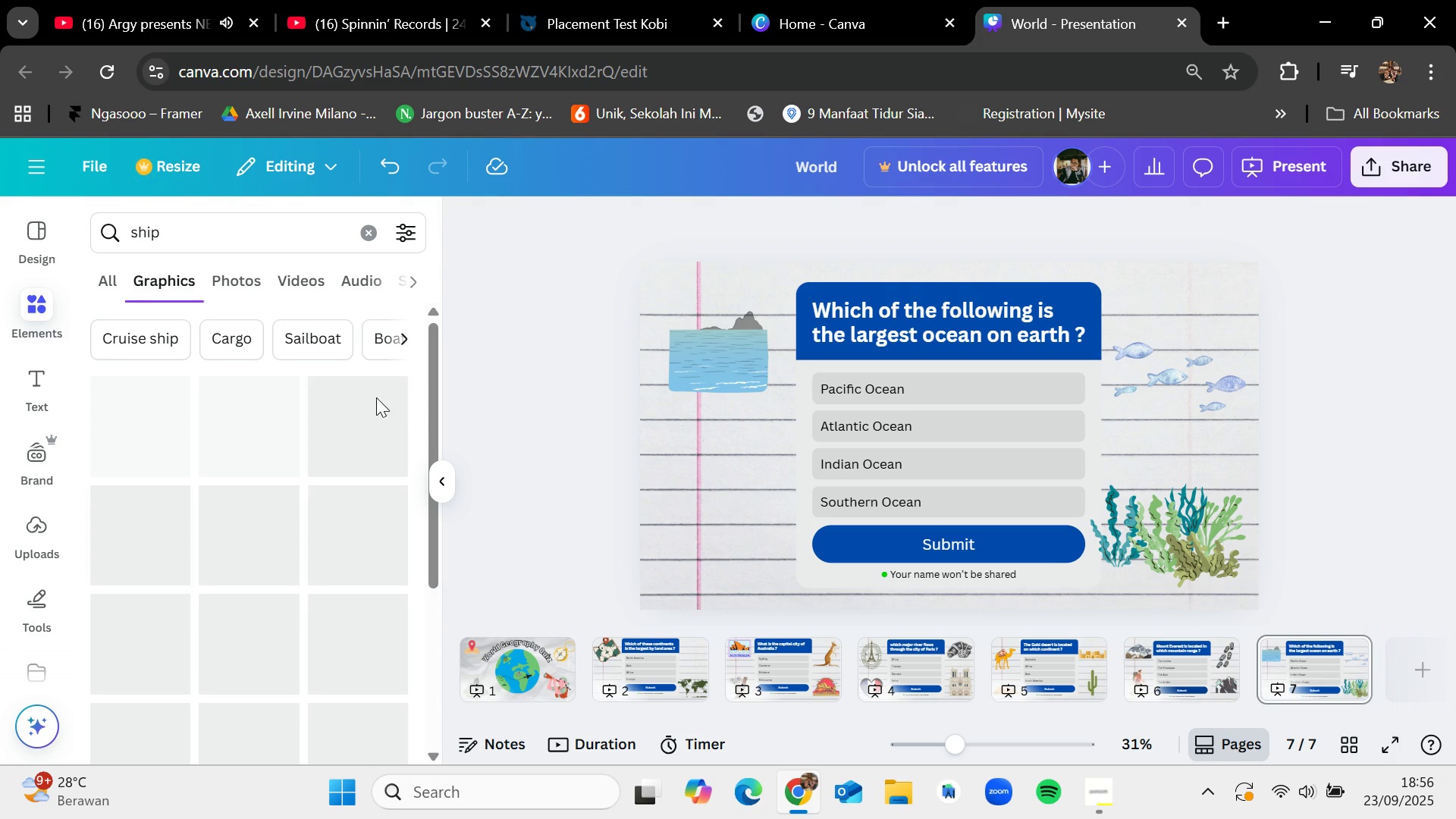 
mouse_move([278, 473])
 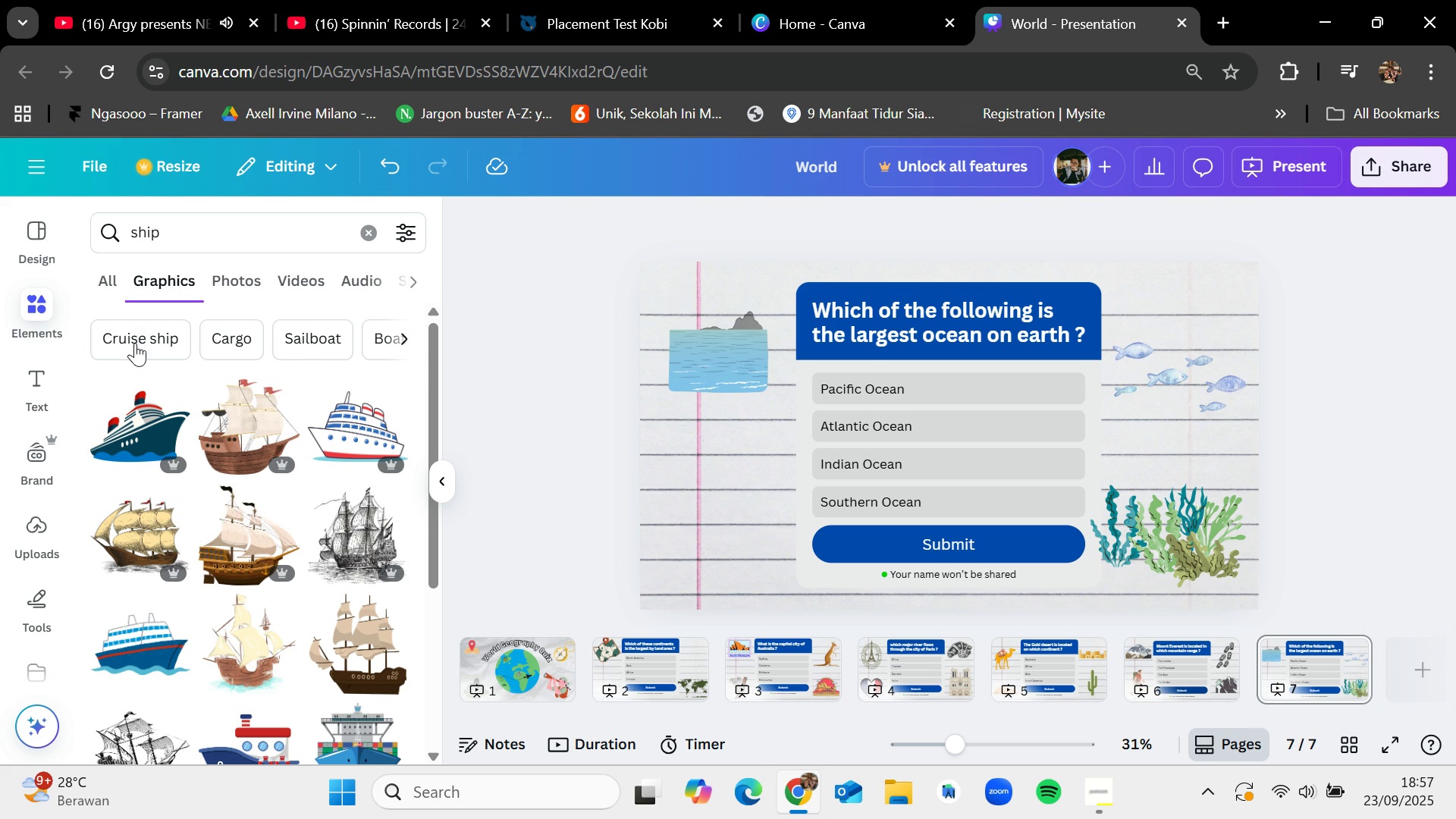 
left_click([135, 344])
 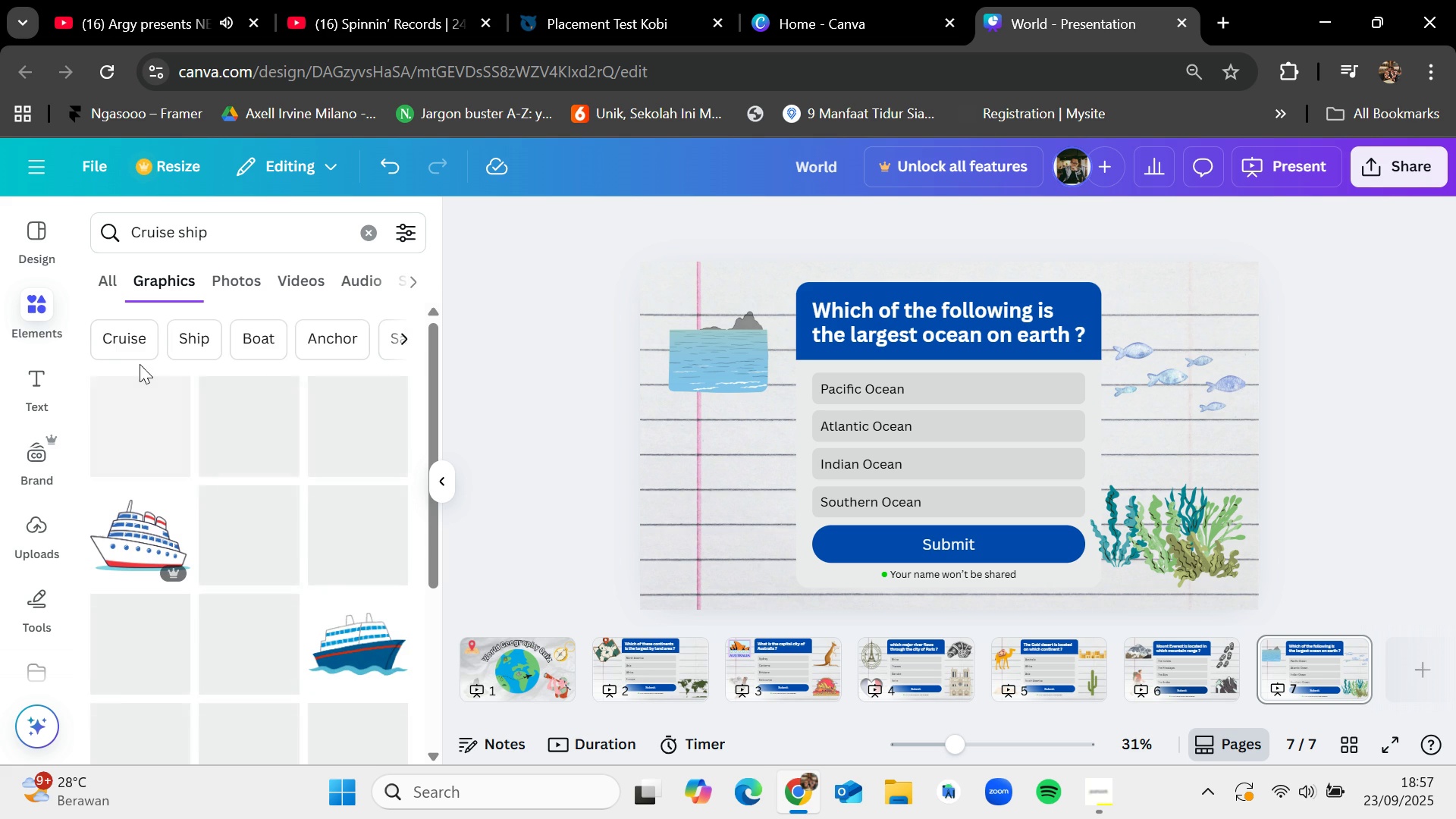 
mouse_move([241, 563])
 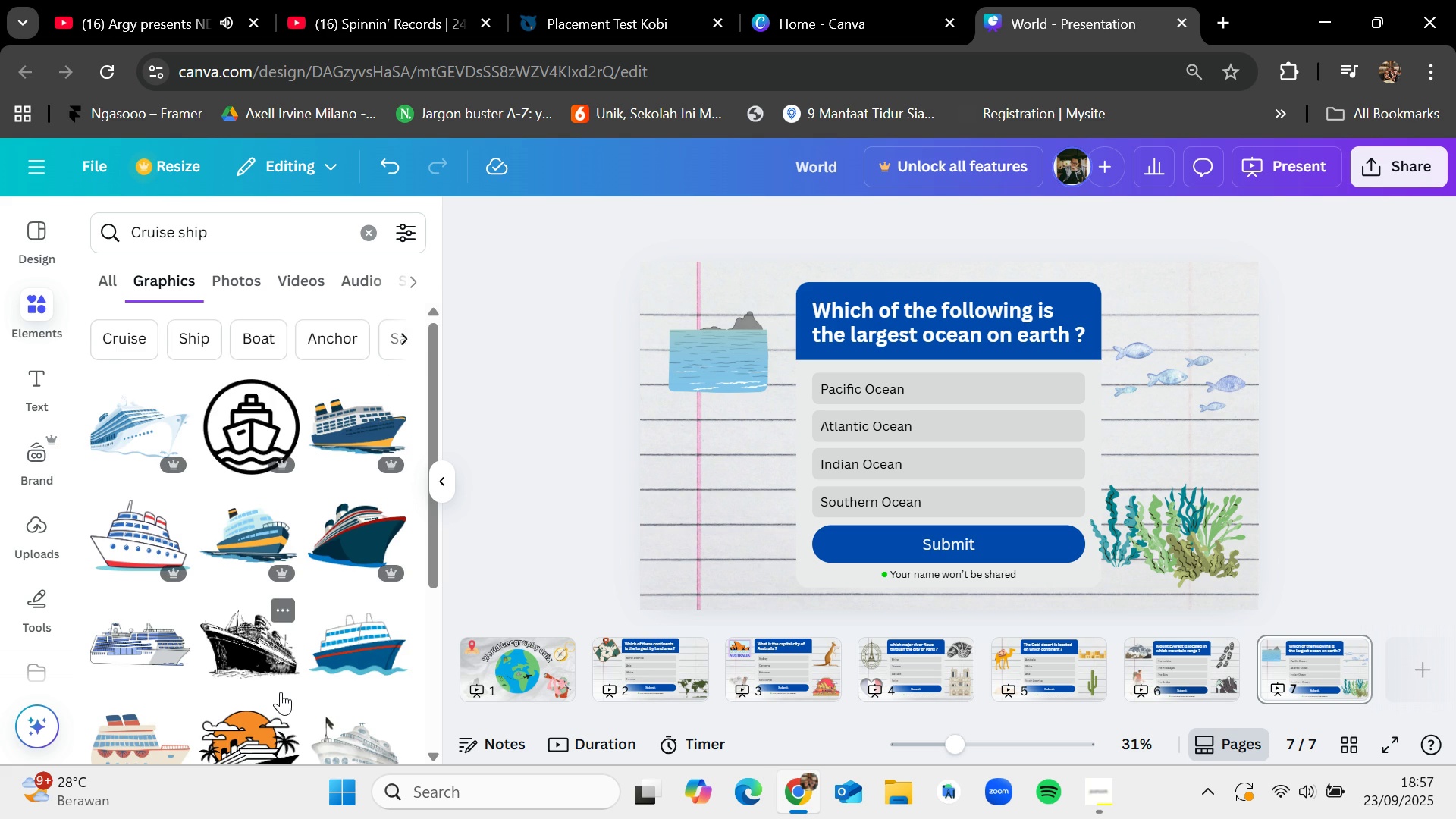 
mouse_move([299, 675])
 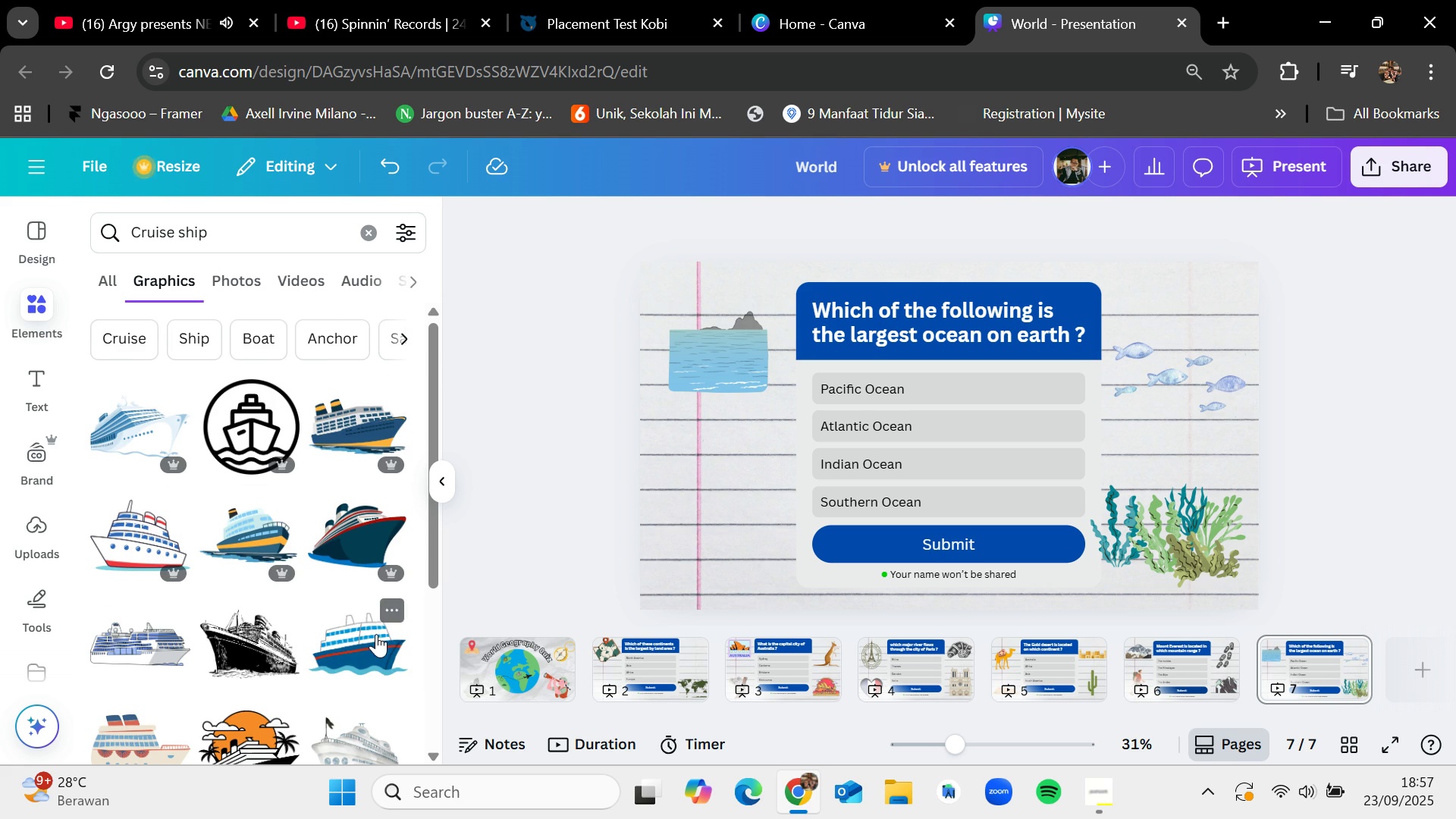 
scroll: coordinate [376, 634], scroll_direction: down, amount: 2.0
 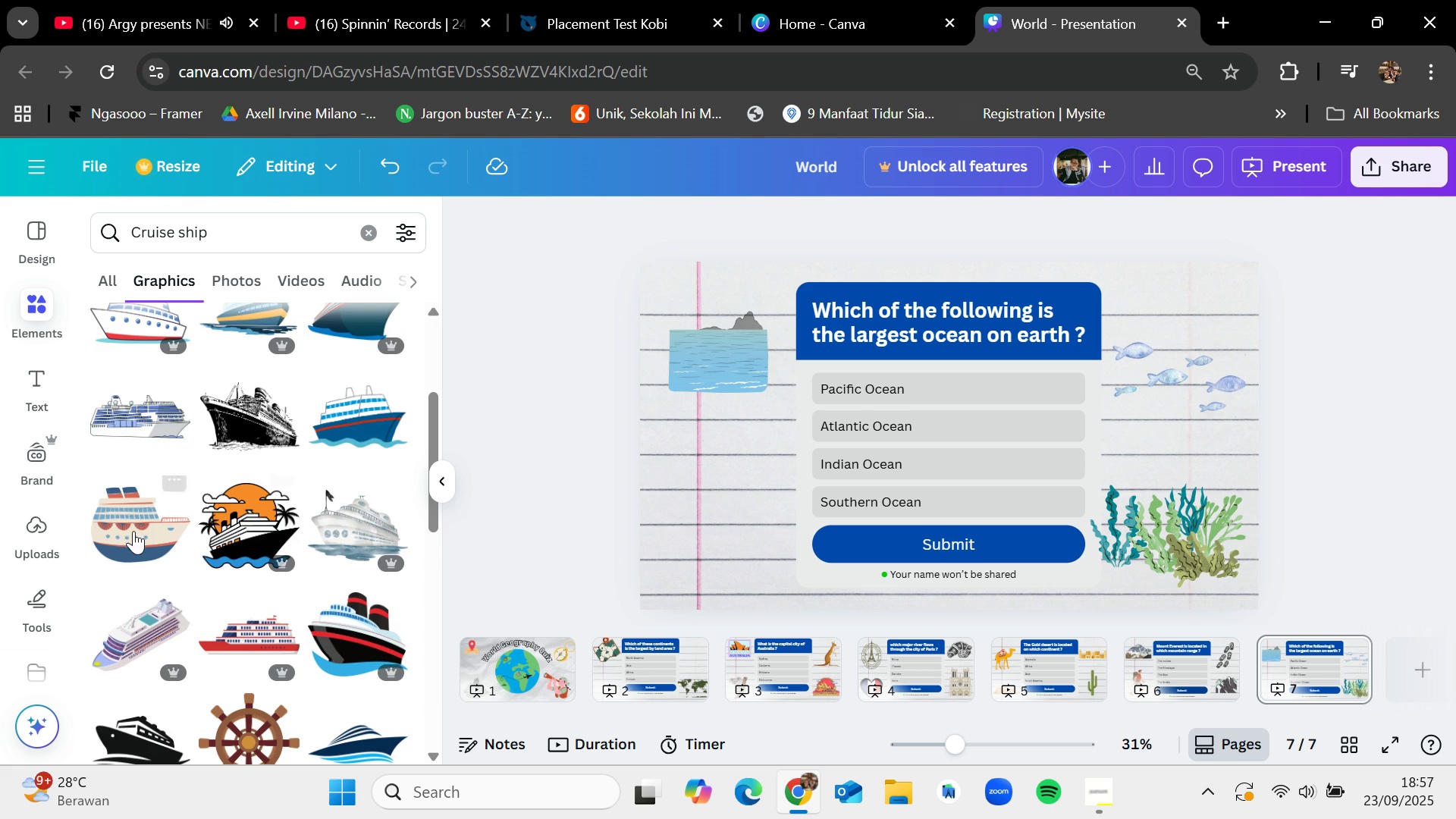 
left_click_drag(start_coordinate=[133, 529], to_coordinate=[697, 488])
 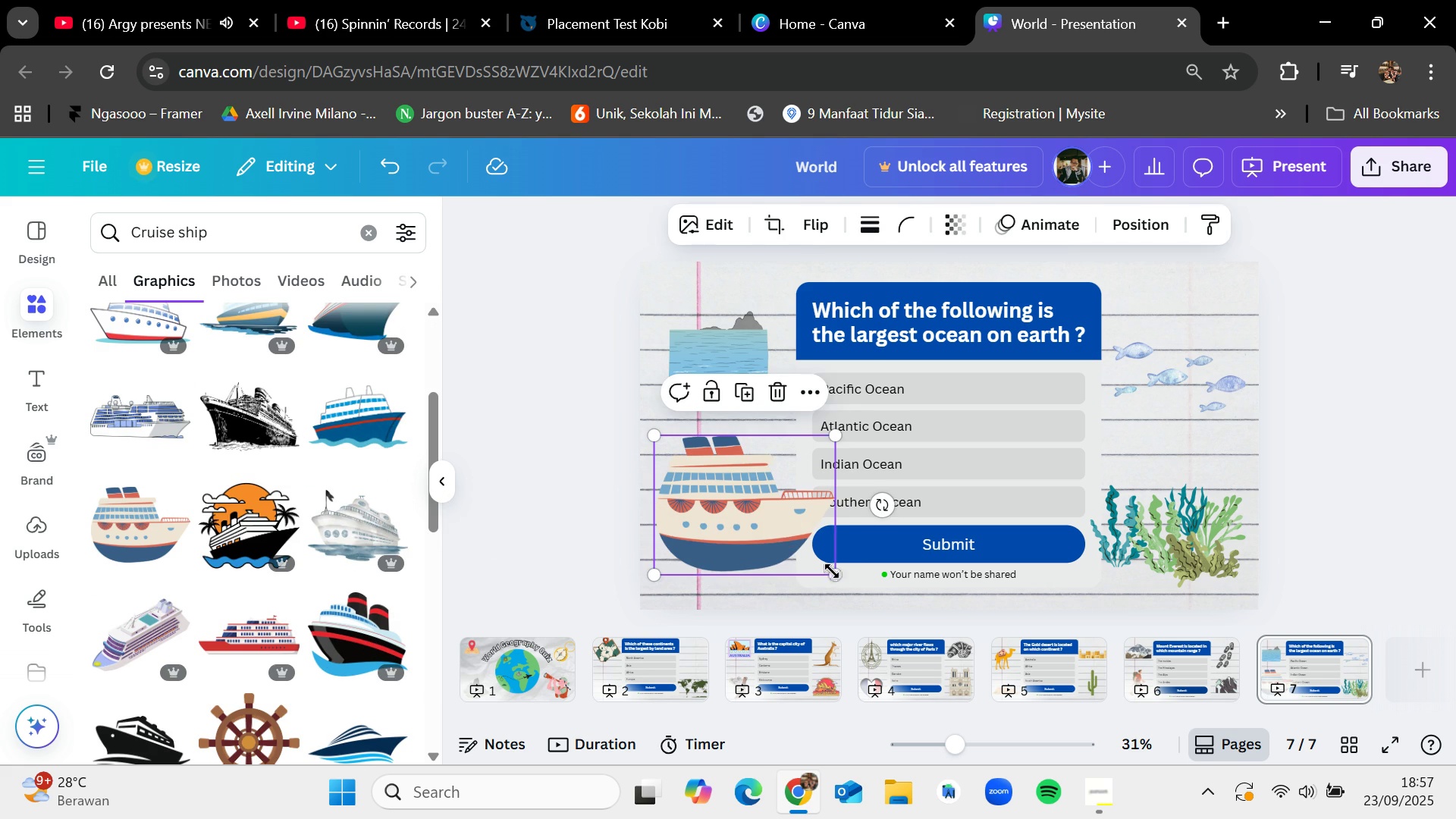 
left_click_drag(start_coordinate=[833, 572], to_coordinate=[765, 550])
 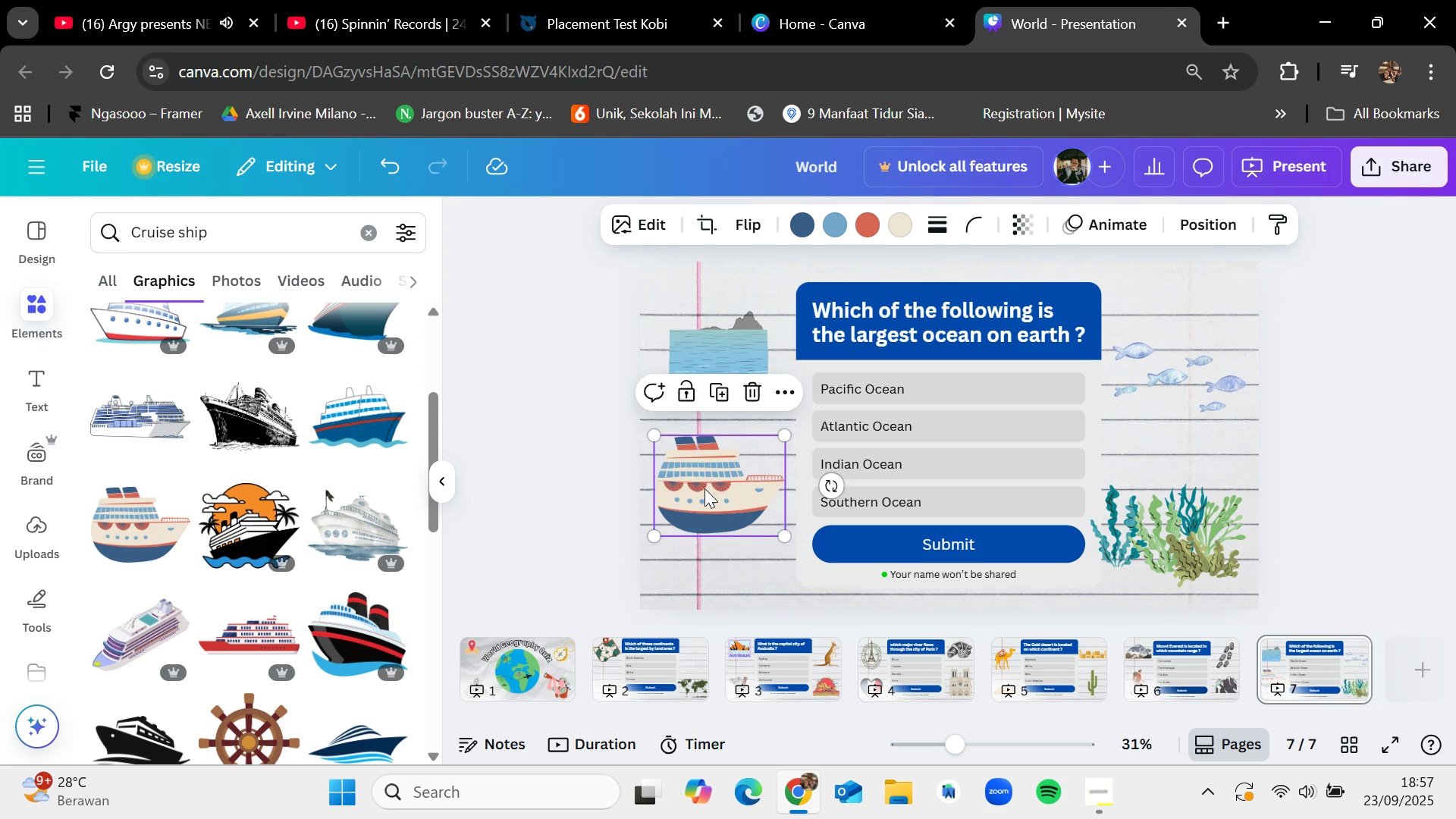 
left_click_drag(start_coordinate=[704, 488], to_coordinate=[708, 527])
 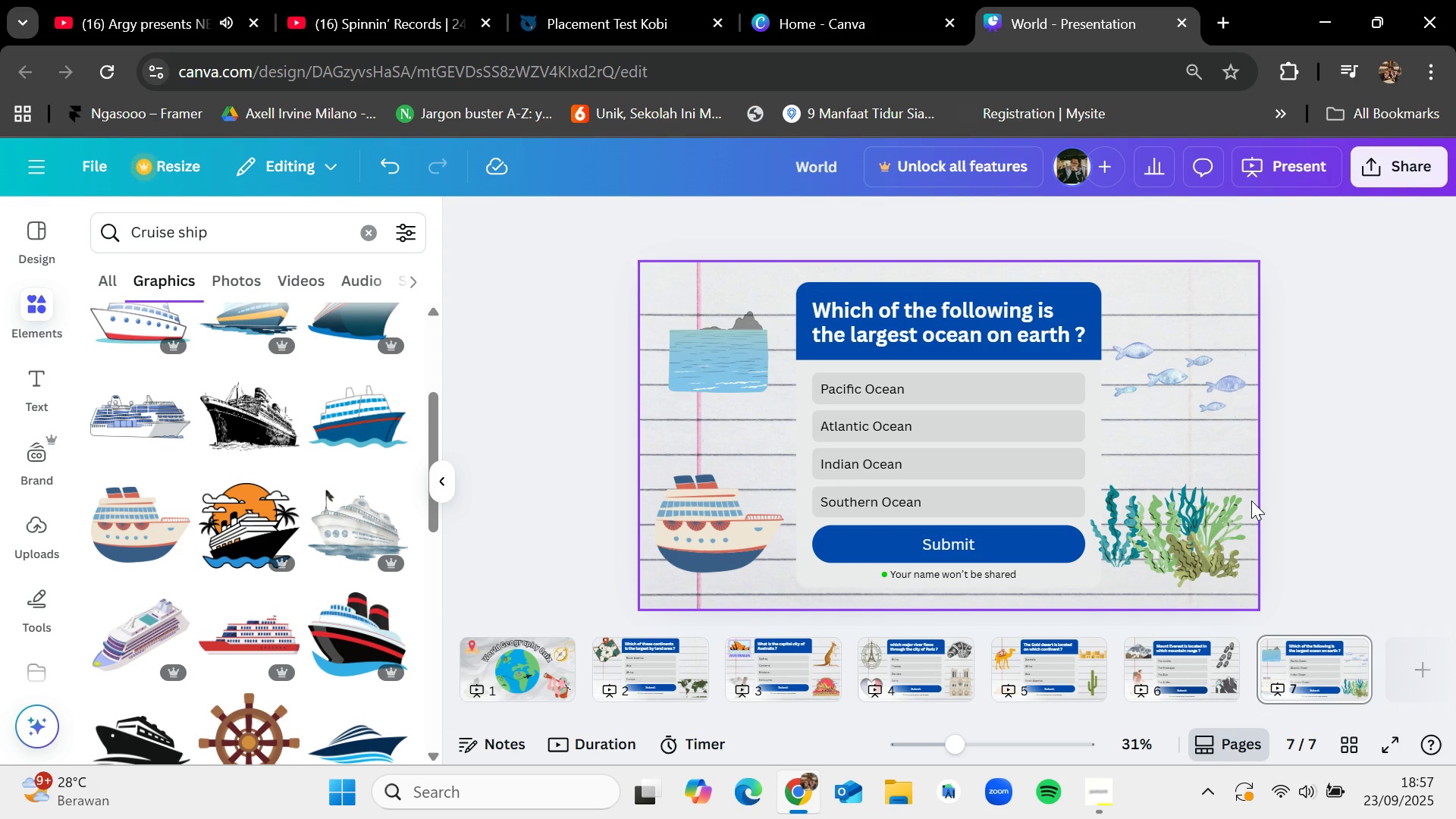 
wait(13.47)
 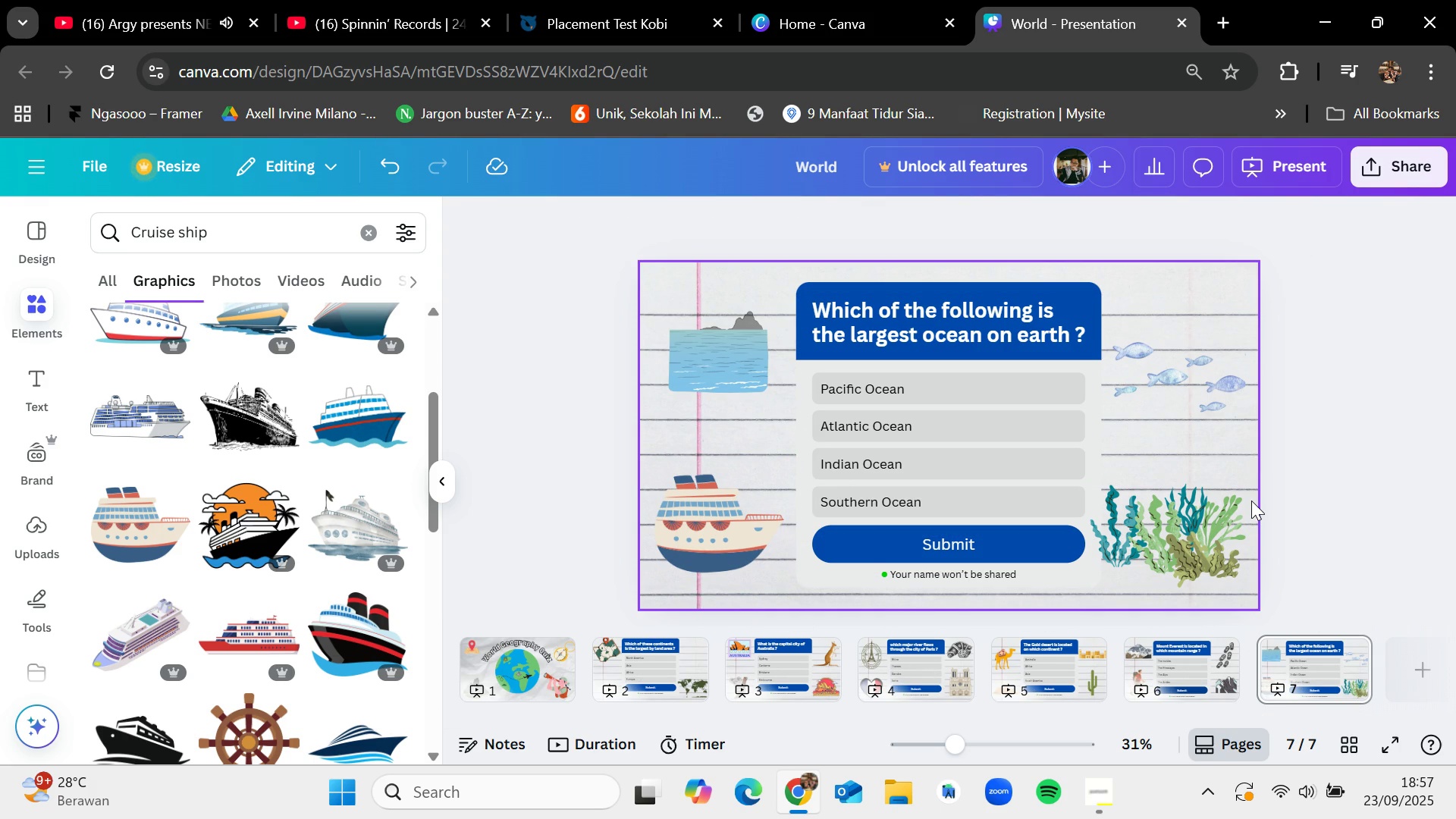 
left_click([1104, 789])
 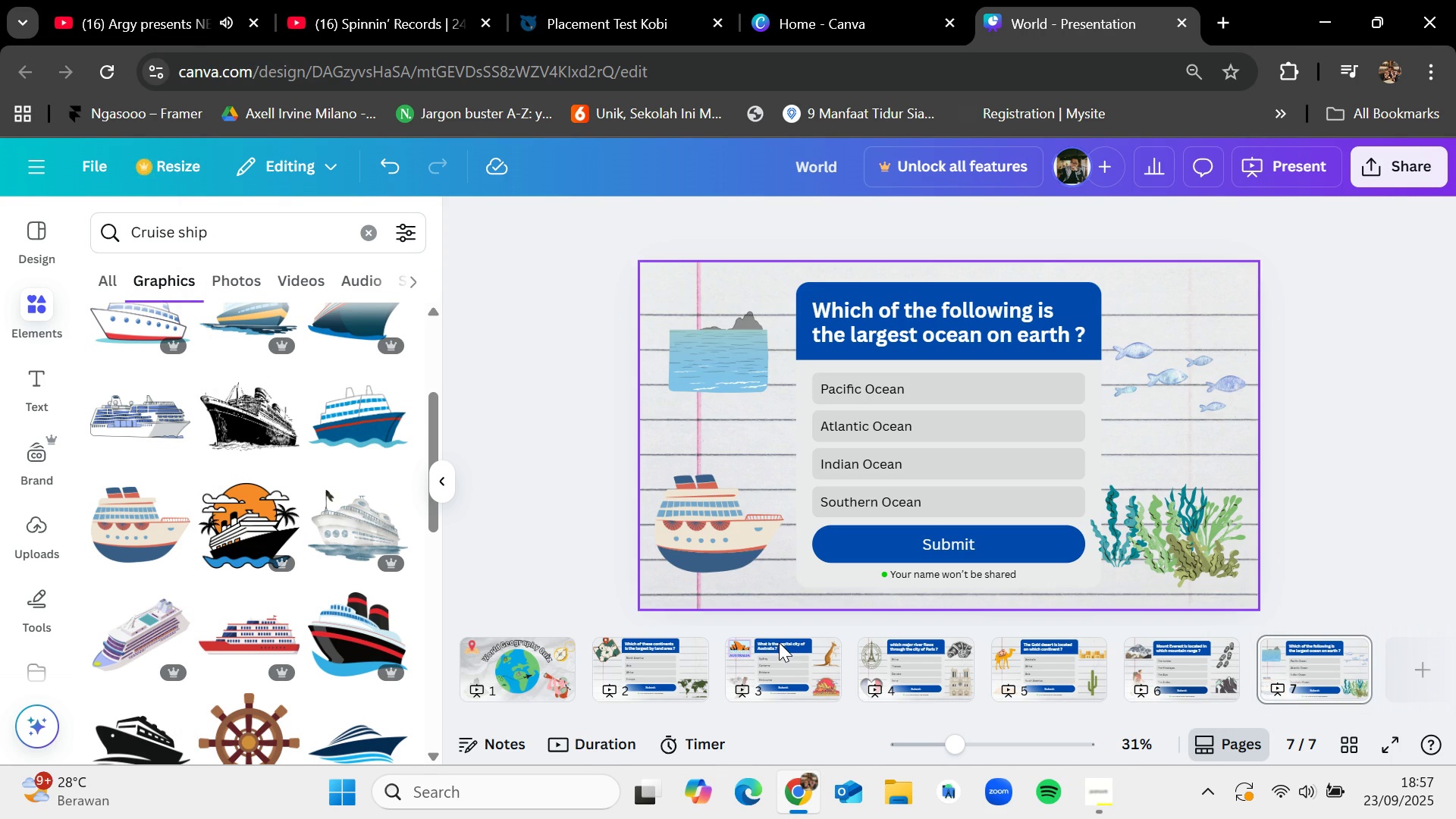 
left_click([524, 663])
 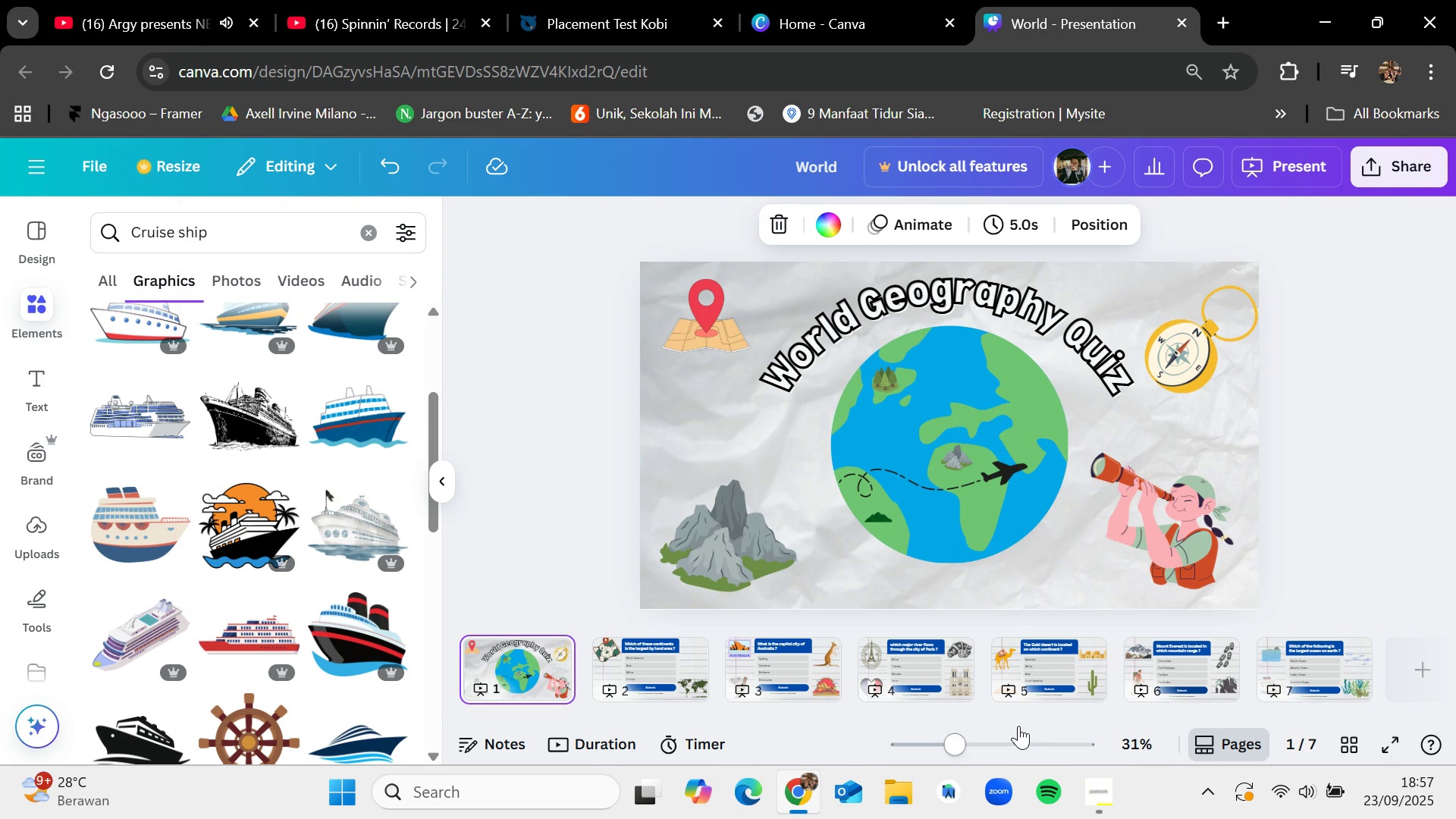 
left_click_drag(start_coordinate=[1017, 712], to_coordinate=[1060, 707])
 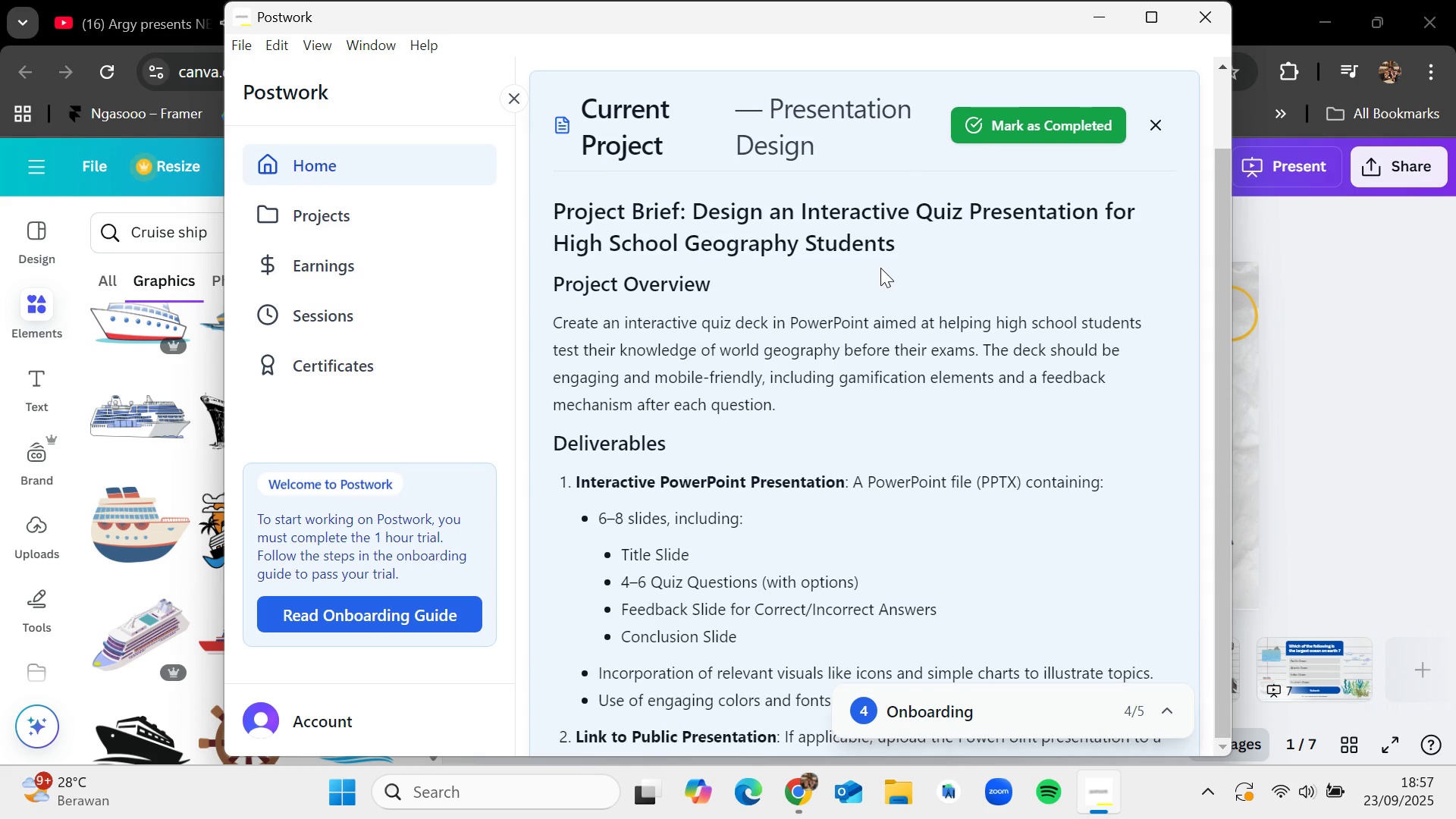 
scroll: coordinate [789, 544], scroll_direction: down, amount: 5.0
 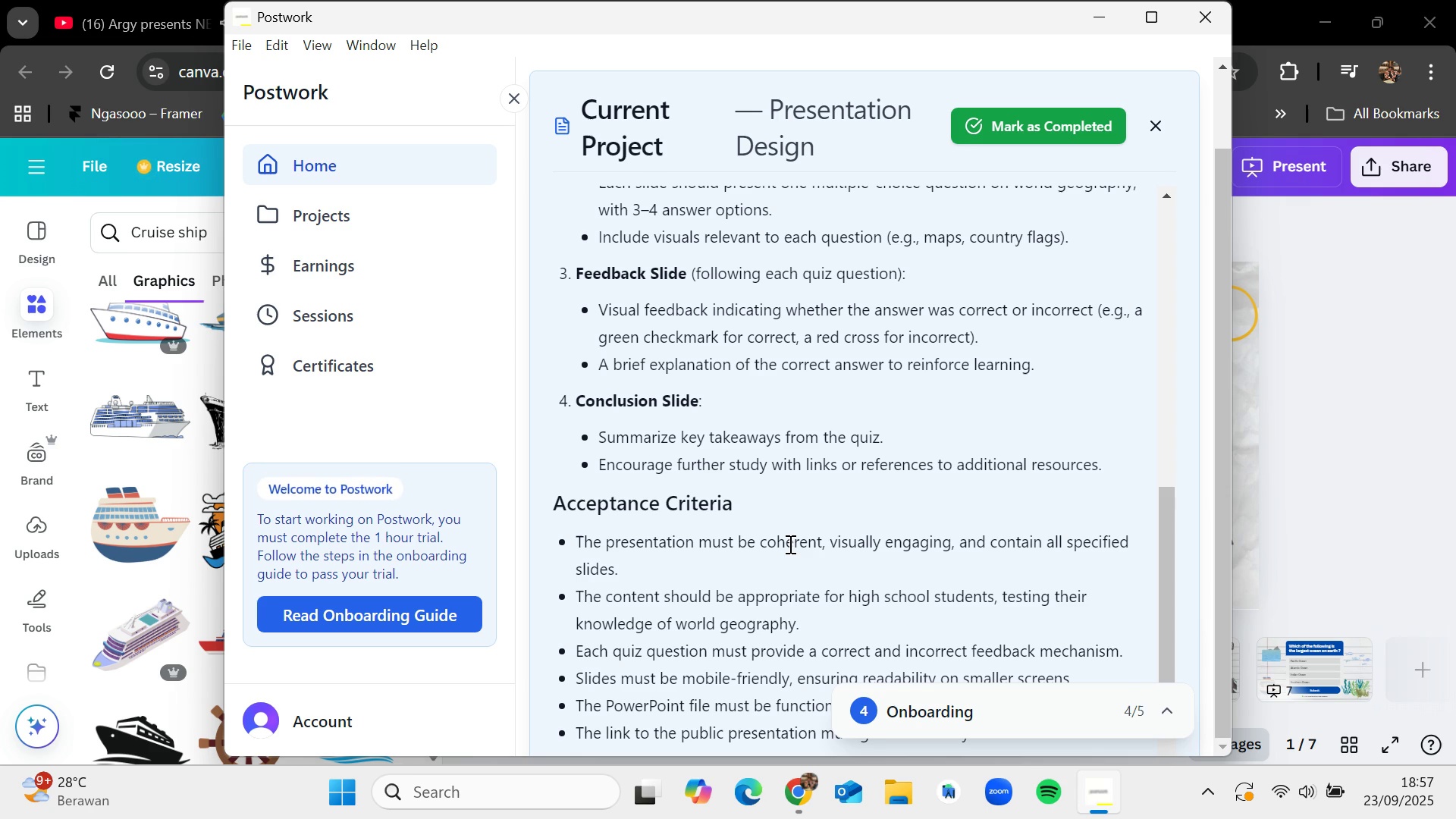 
wait(6.91)
 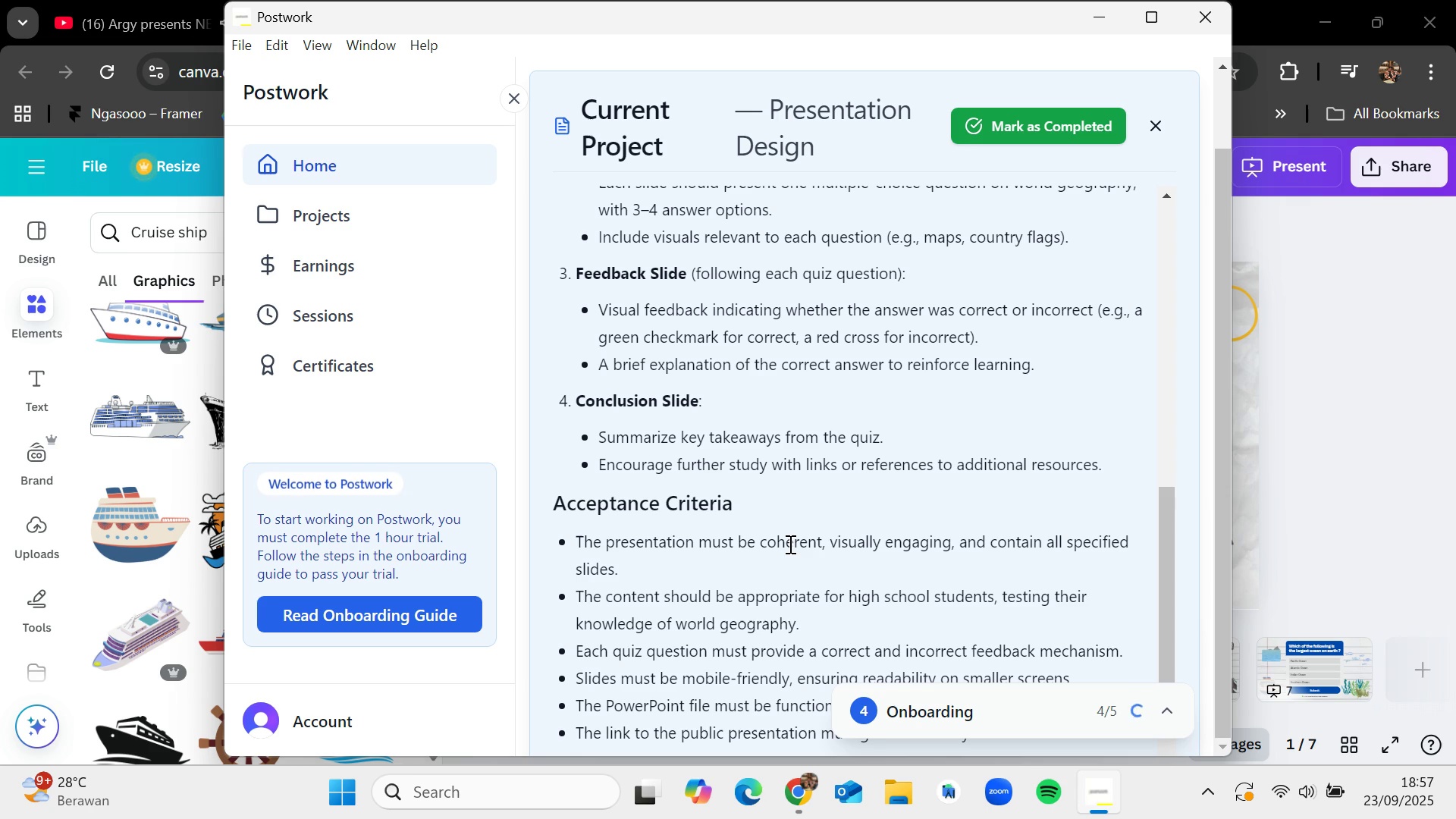 
left_click([1398, 406])
 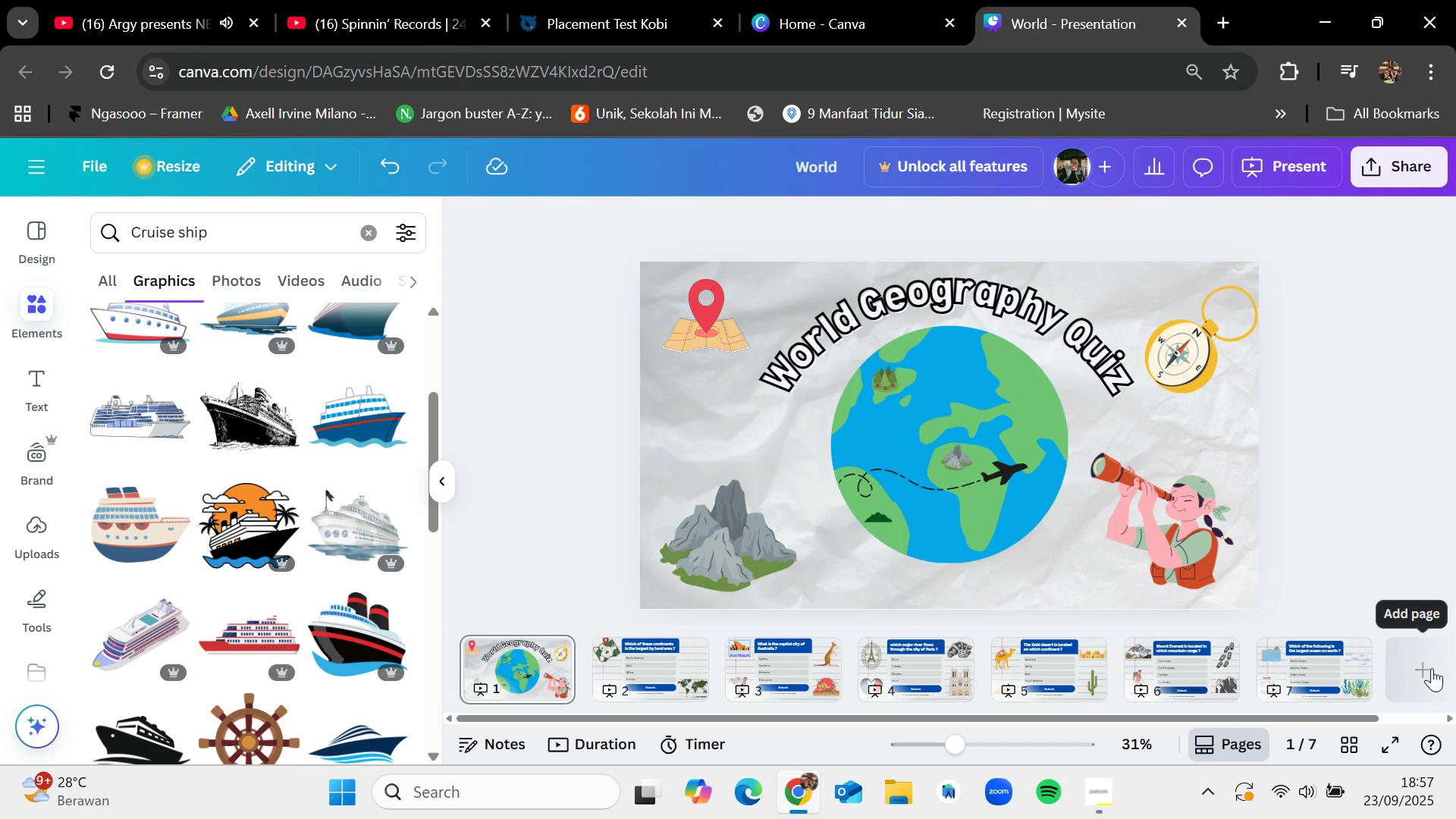 
left_click([1432, 668])
 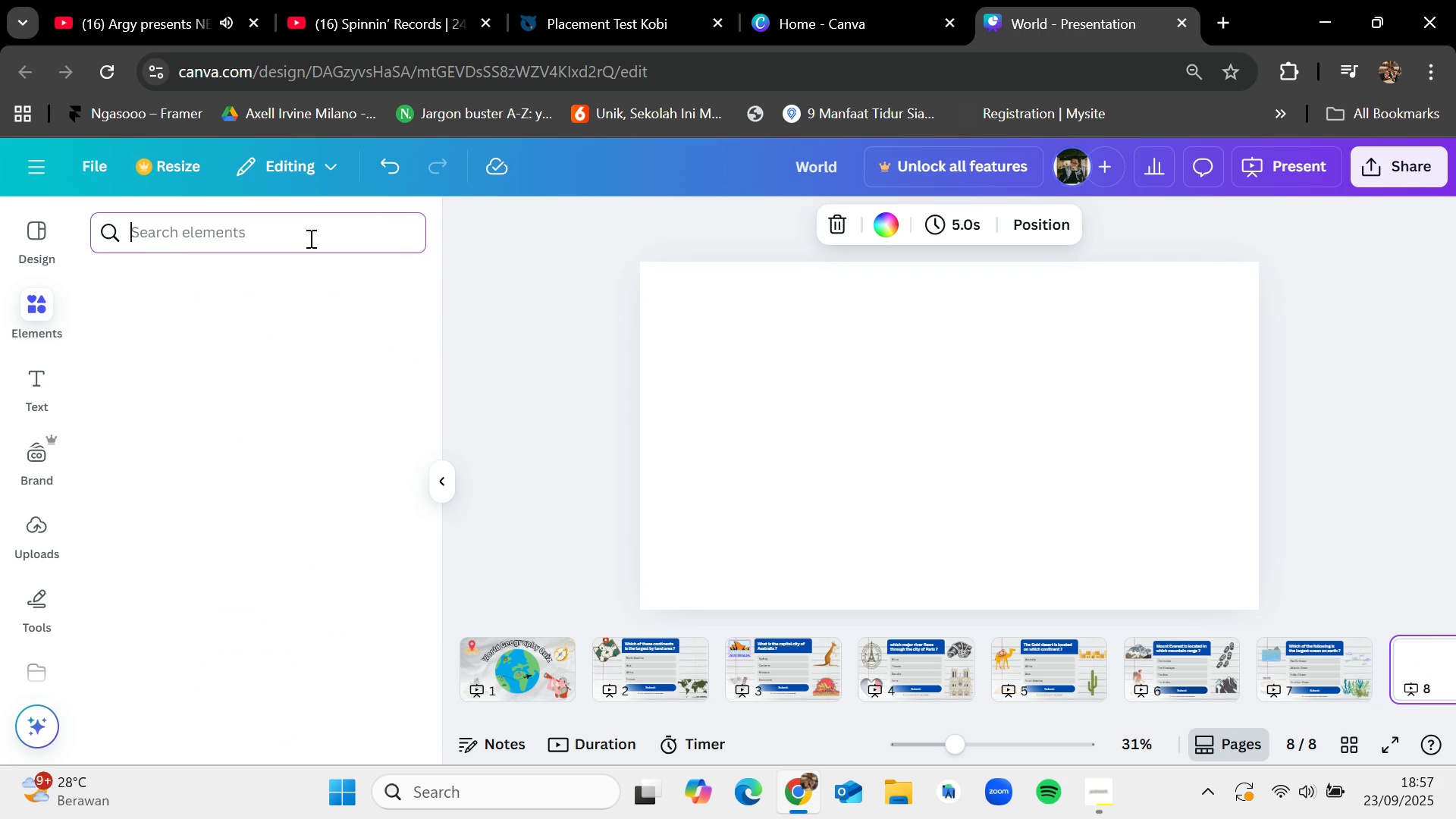 
type(socre)
 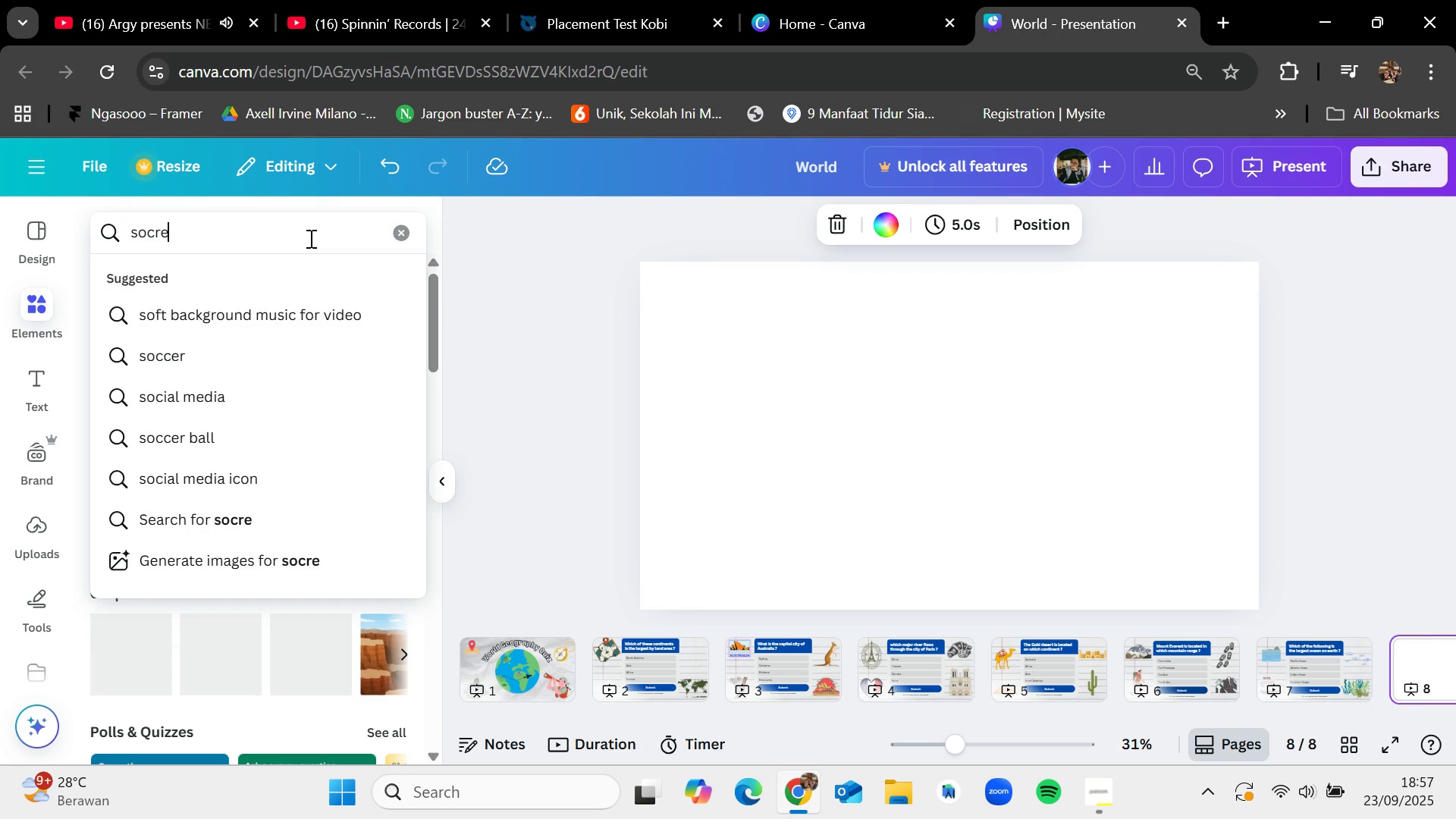 
key(Enter)
 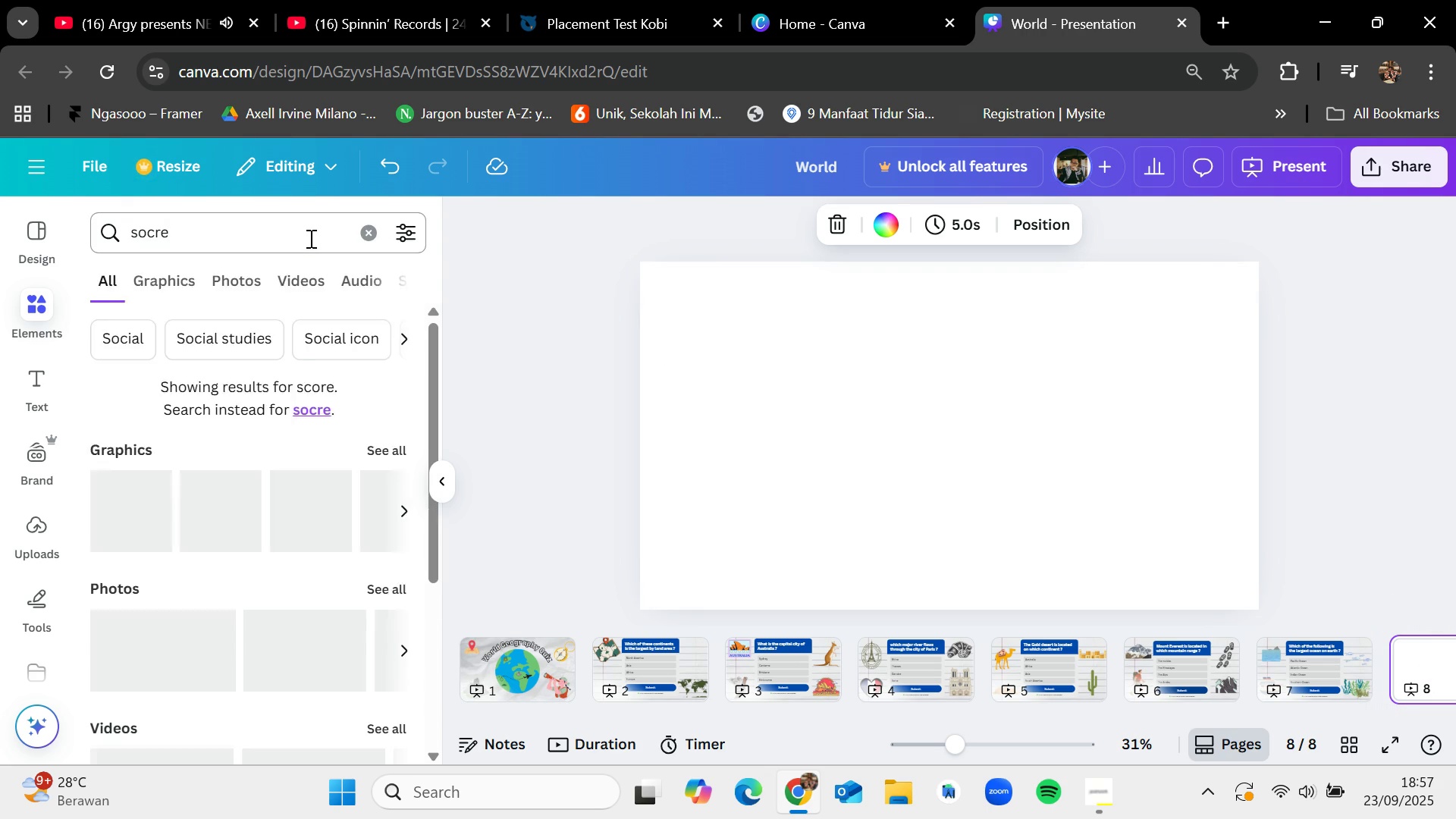 
right_click([309, 238])
 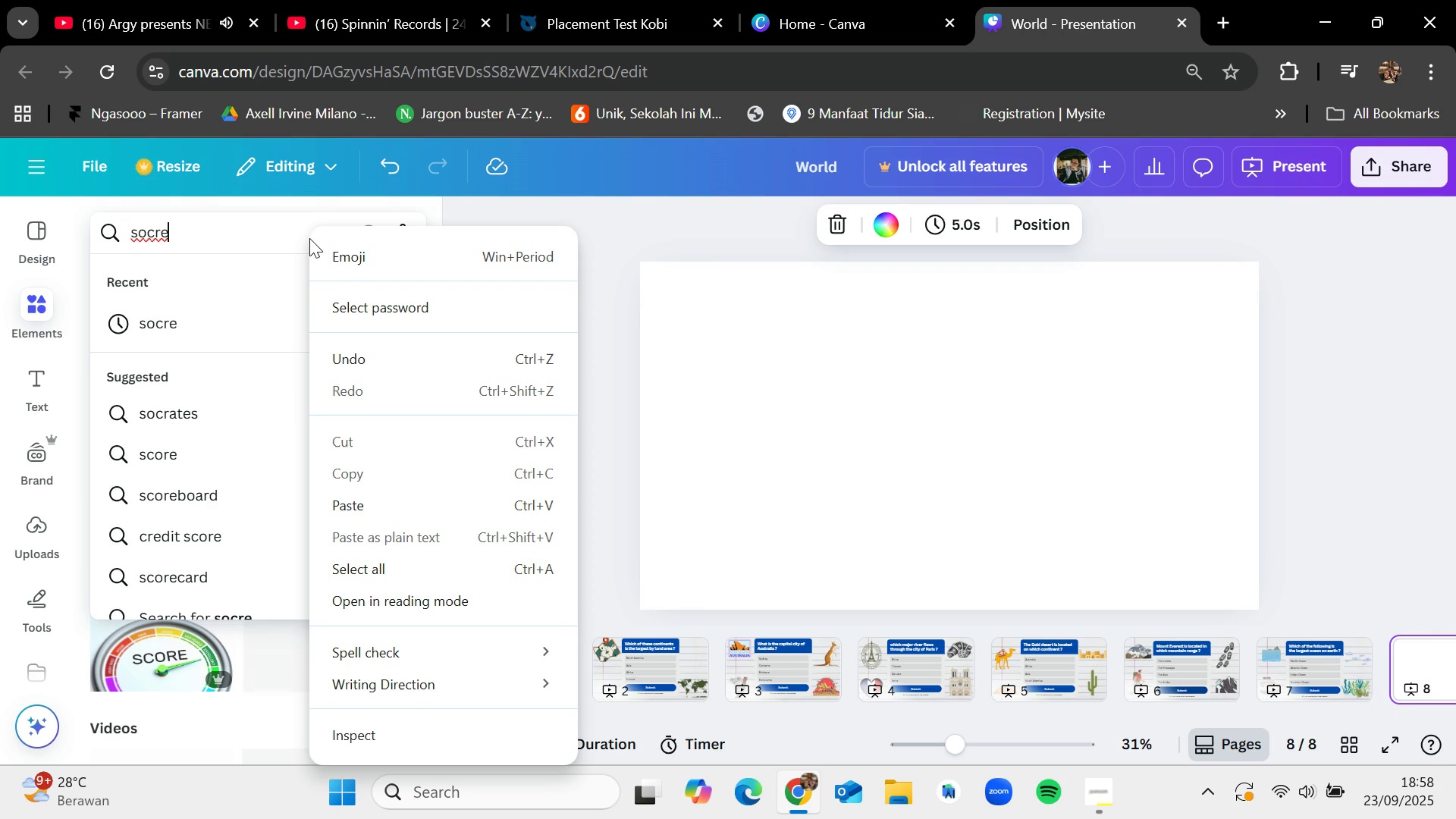 
key(Backspace)
 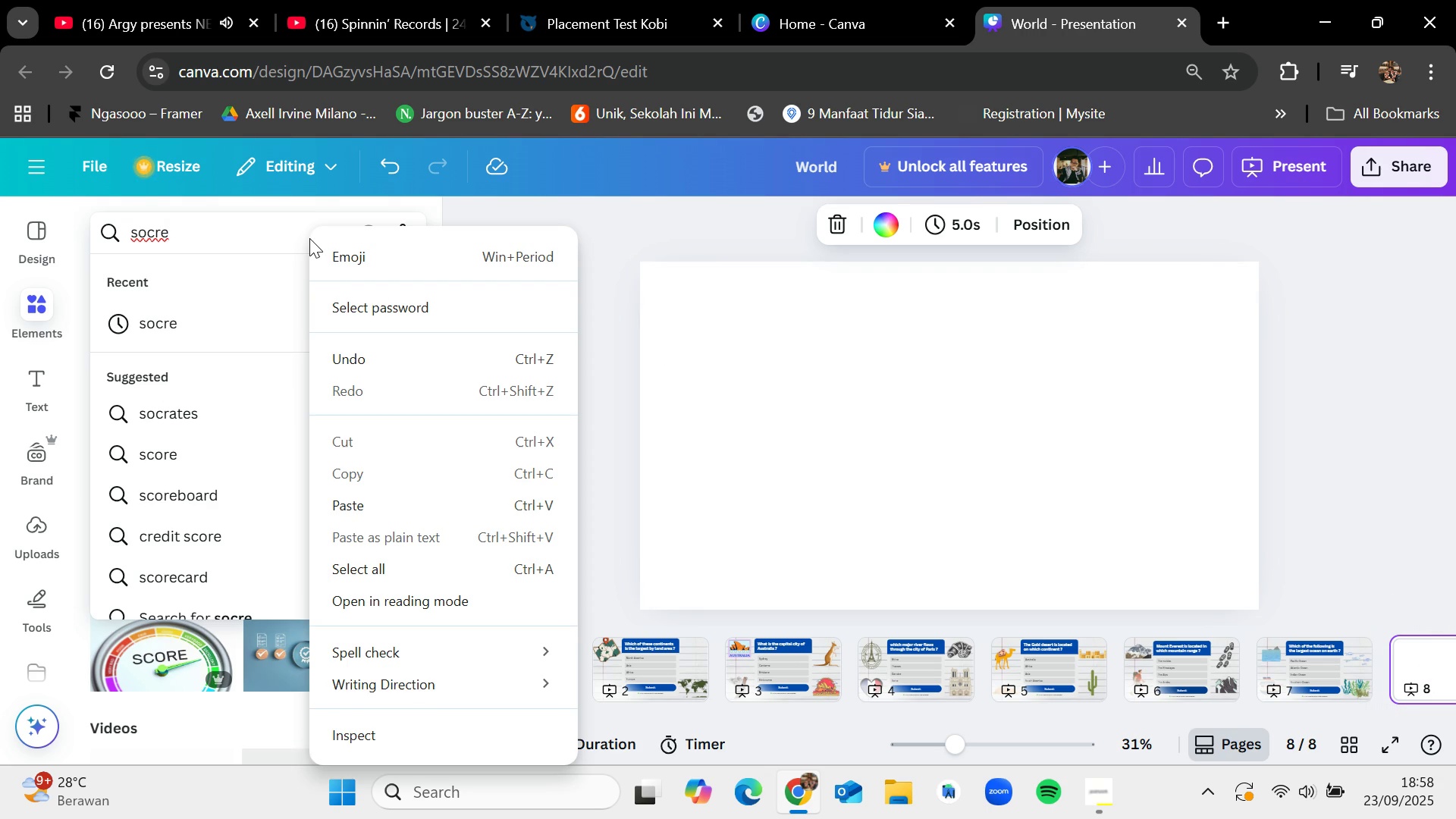 
key(Backspace)
 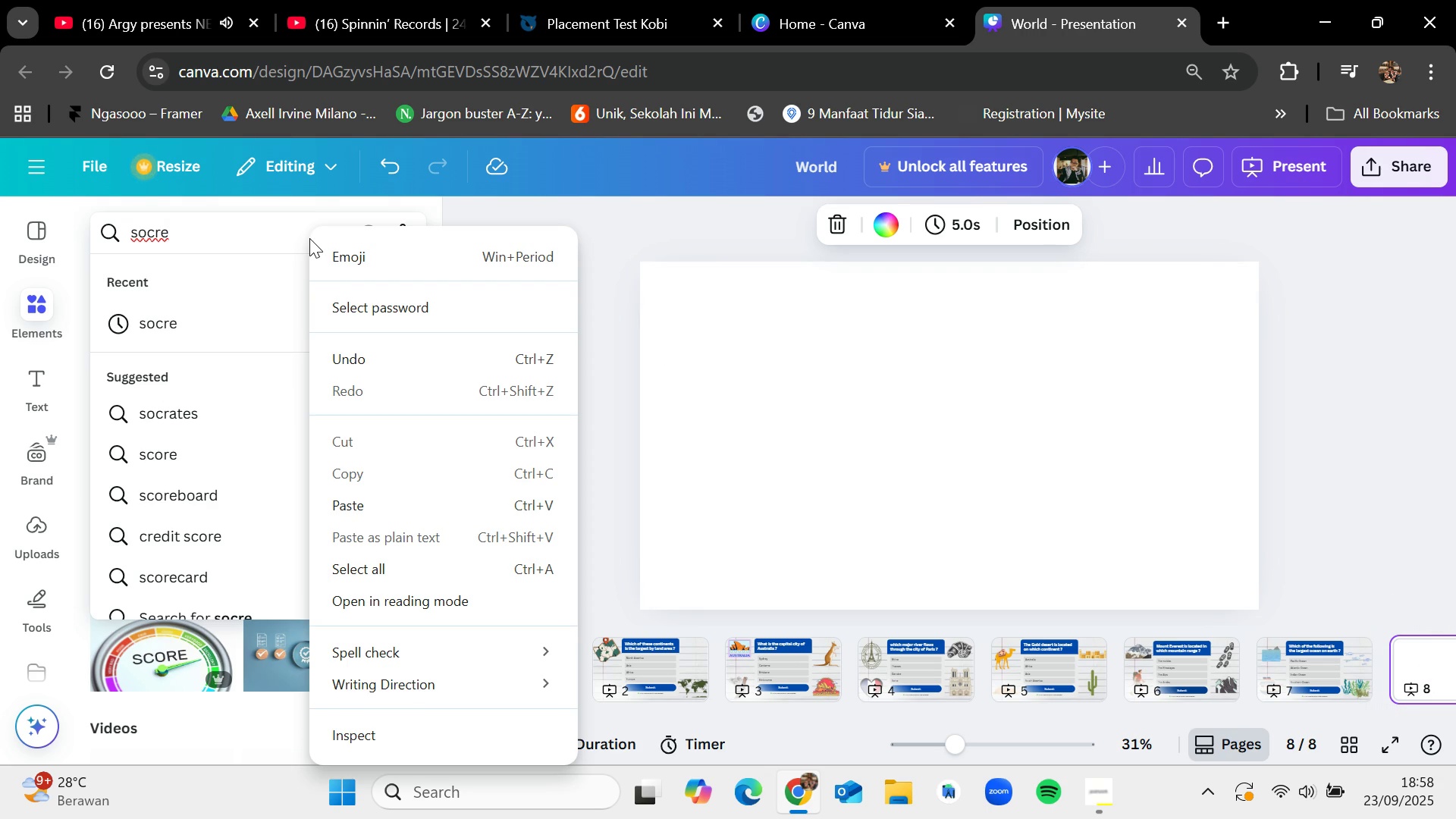 
key(Backspace)
 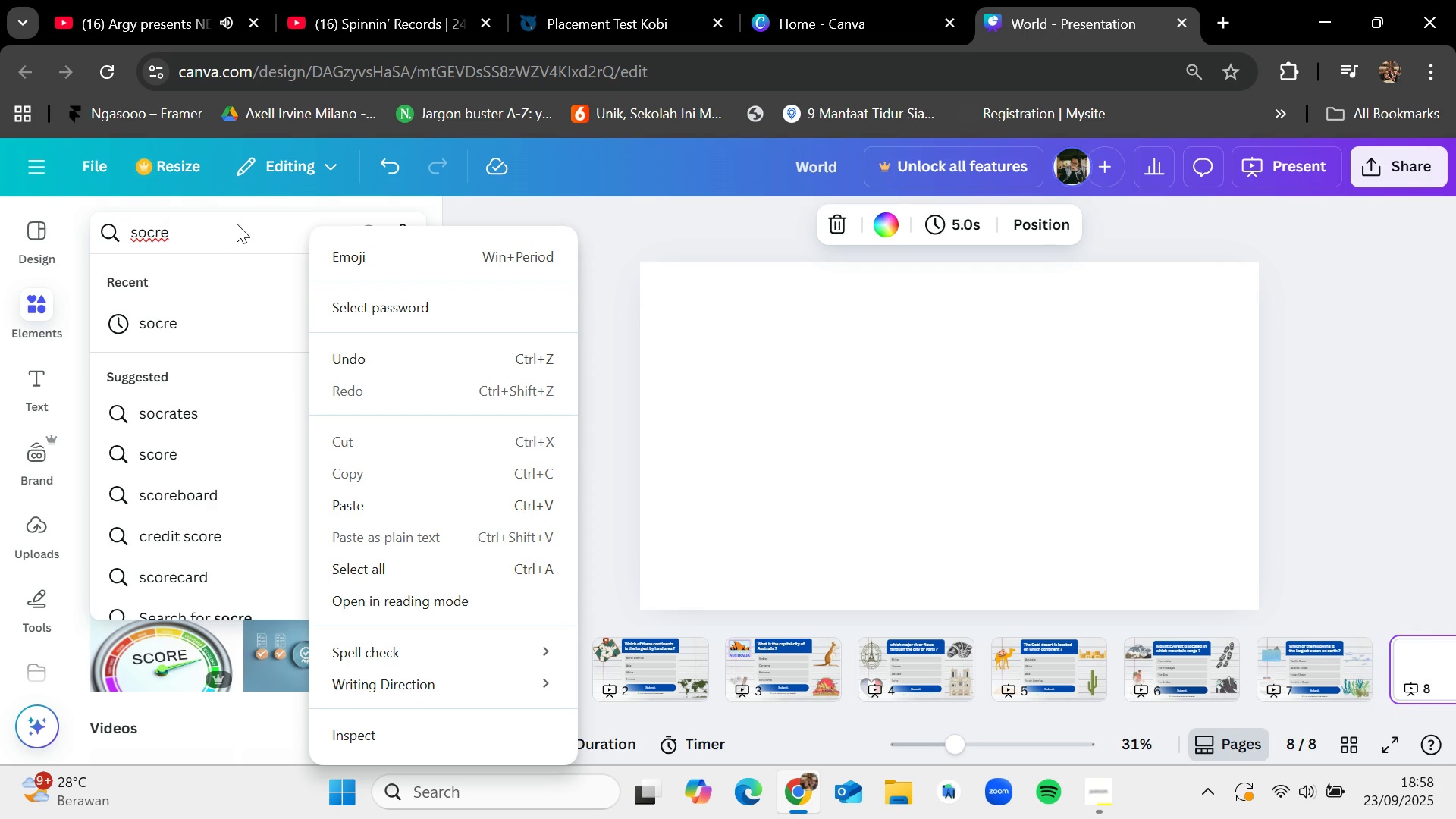 
left_click([232, 234])
 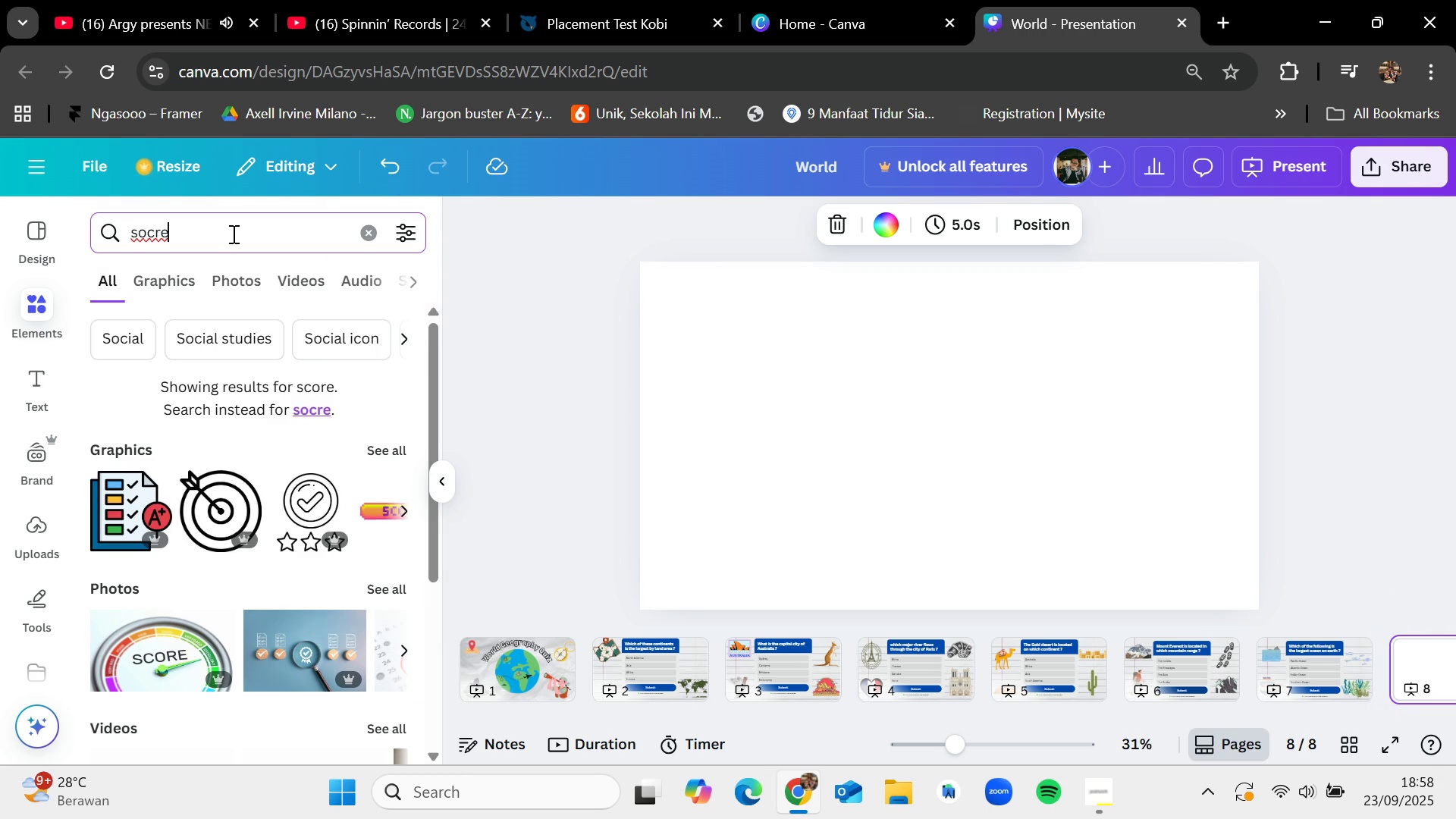 
key(Backspace)
key(Backspace)
key(Backspace)
key(Backspace)
type(core)
 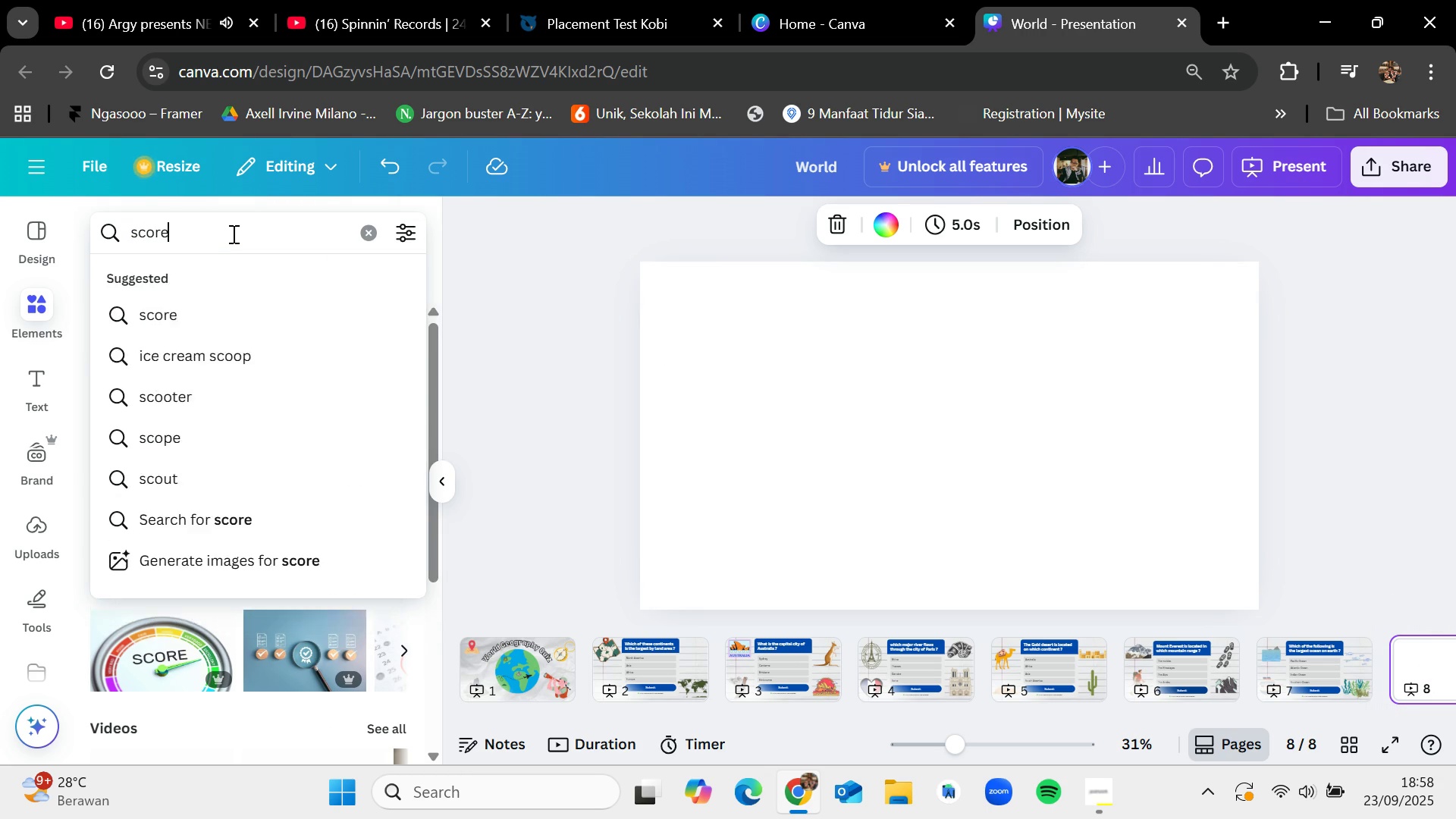 
key(Enter)
 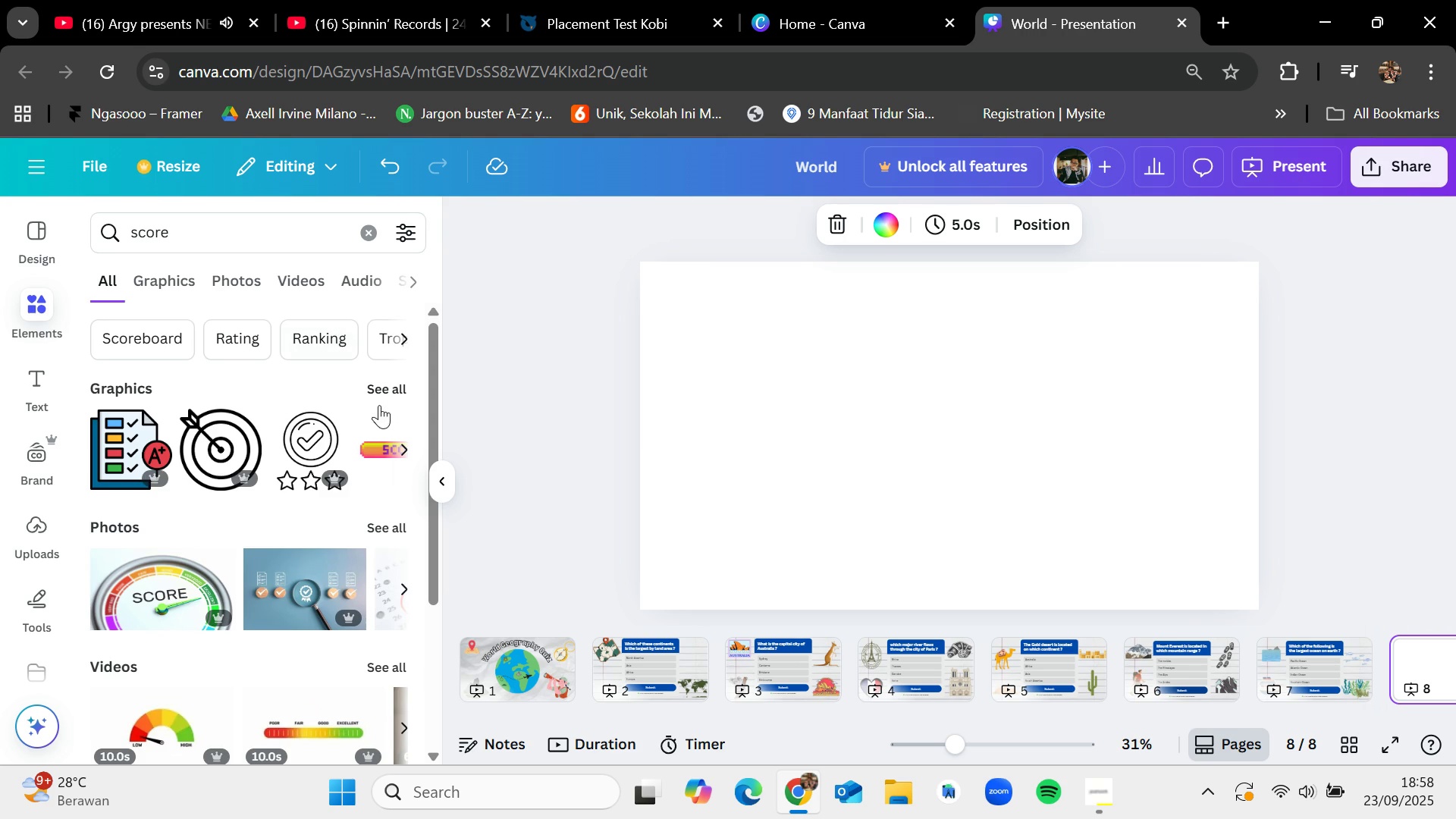 
left_click([390, 389])
 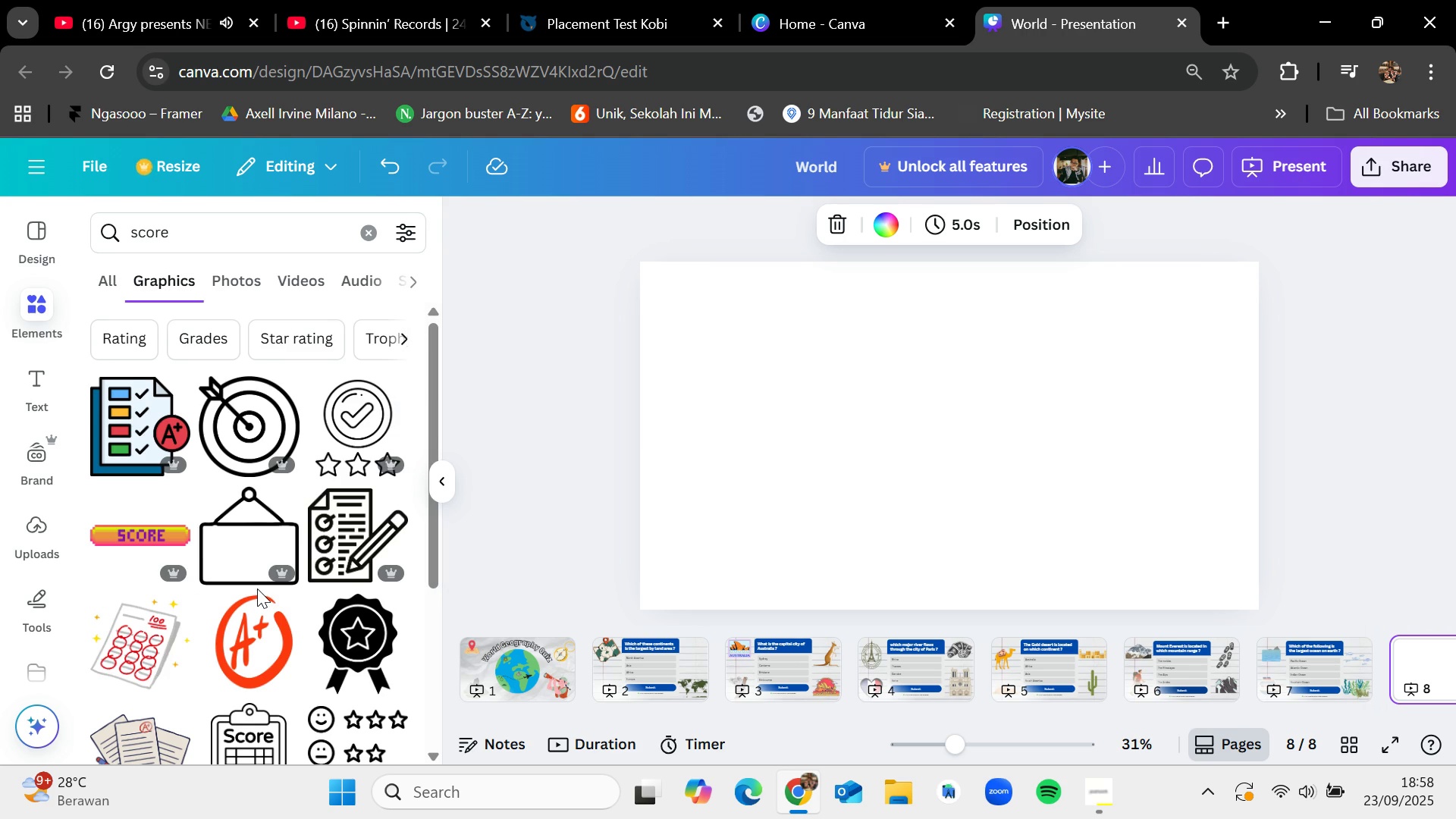 
scroll: coordinate [215, 636], scroll_direction: down, amount: 6.0
 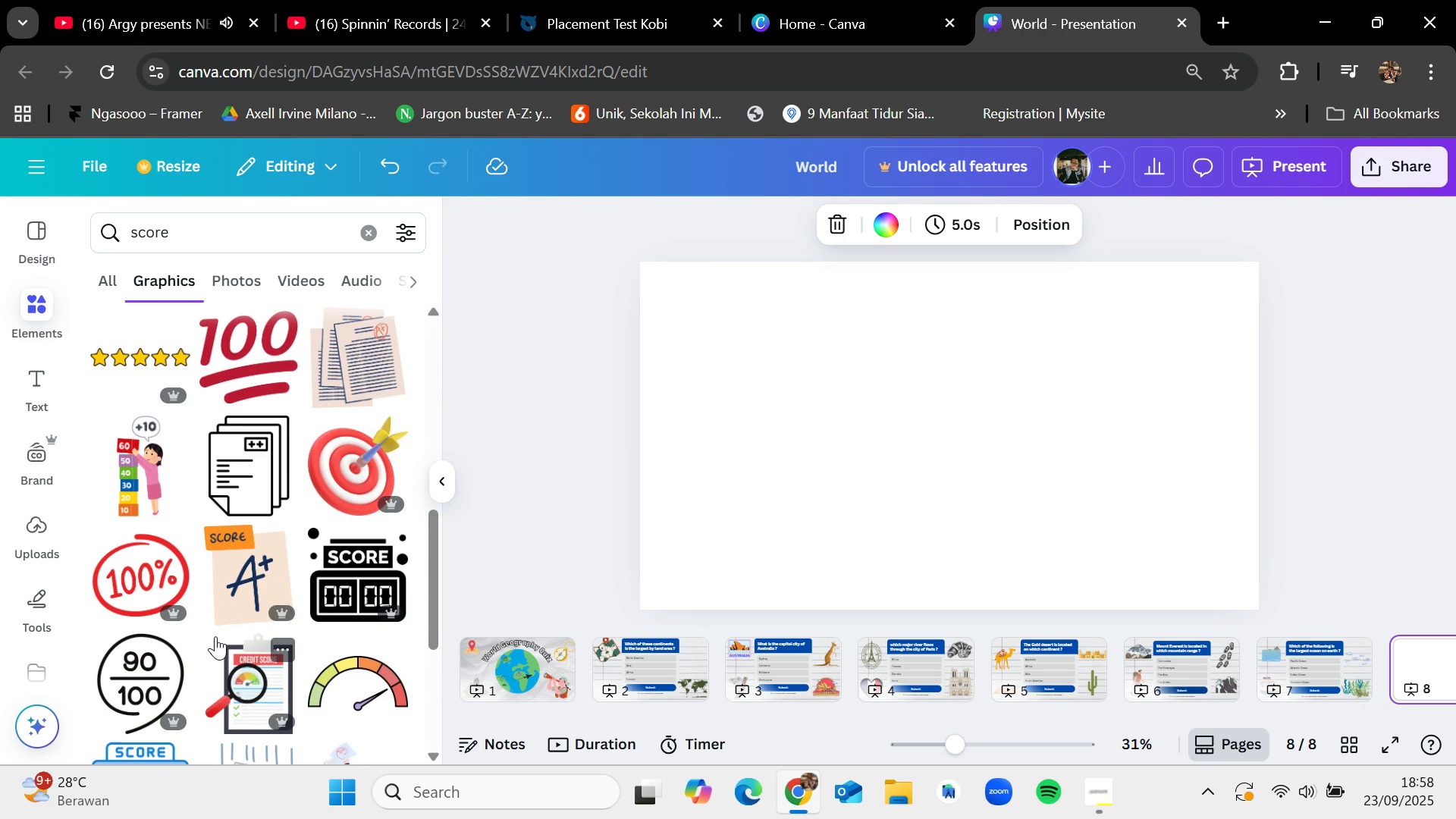 
hold_key(key=VolumeUp, duration=0.62)
 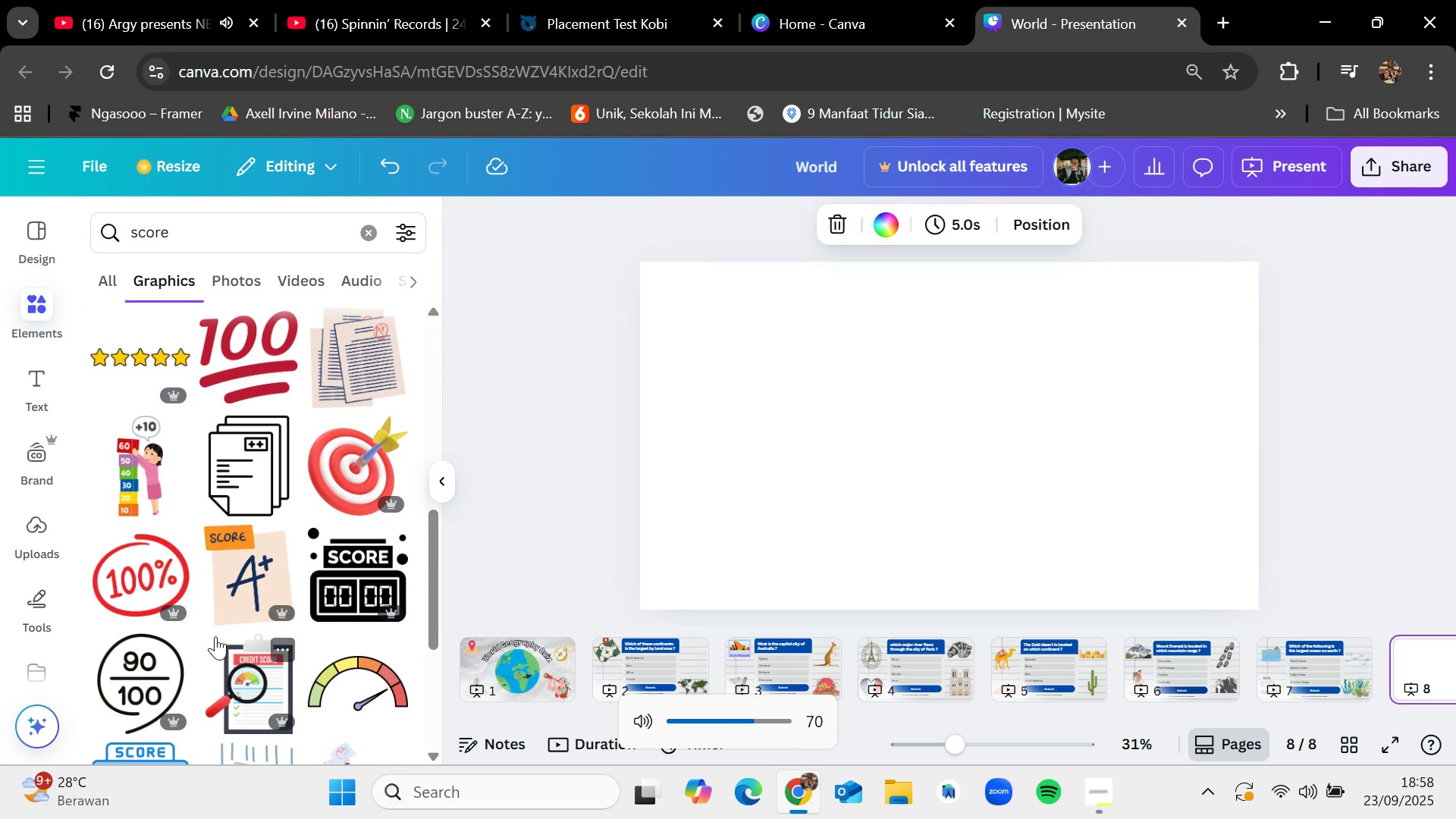 
scroll: coordinate [216, 637], scroll_direction: down, amount: 2.0
 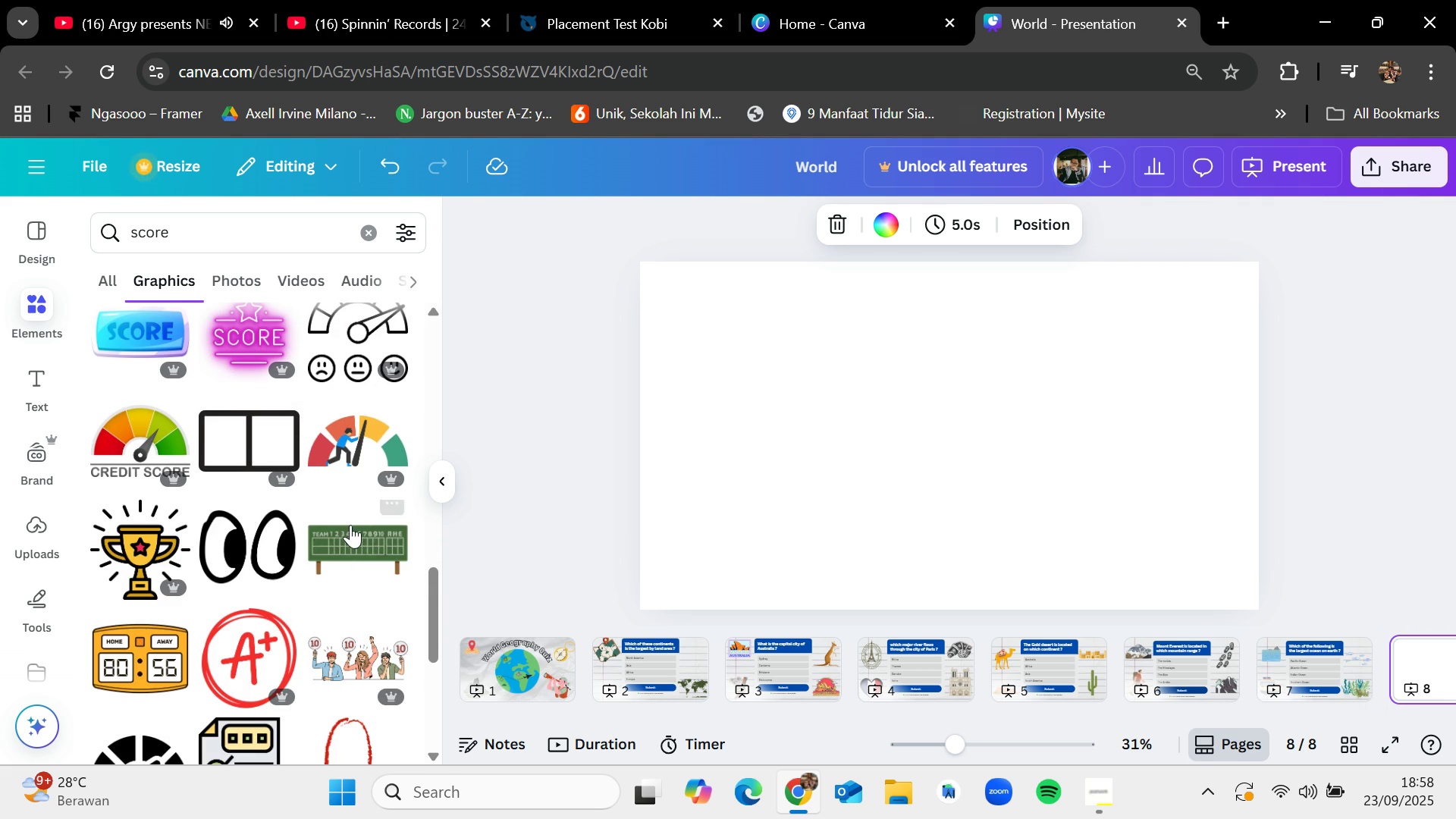 
scroll: coordinate [310, 657], scroll_direction: up, amount: 22.0
 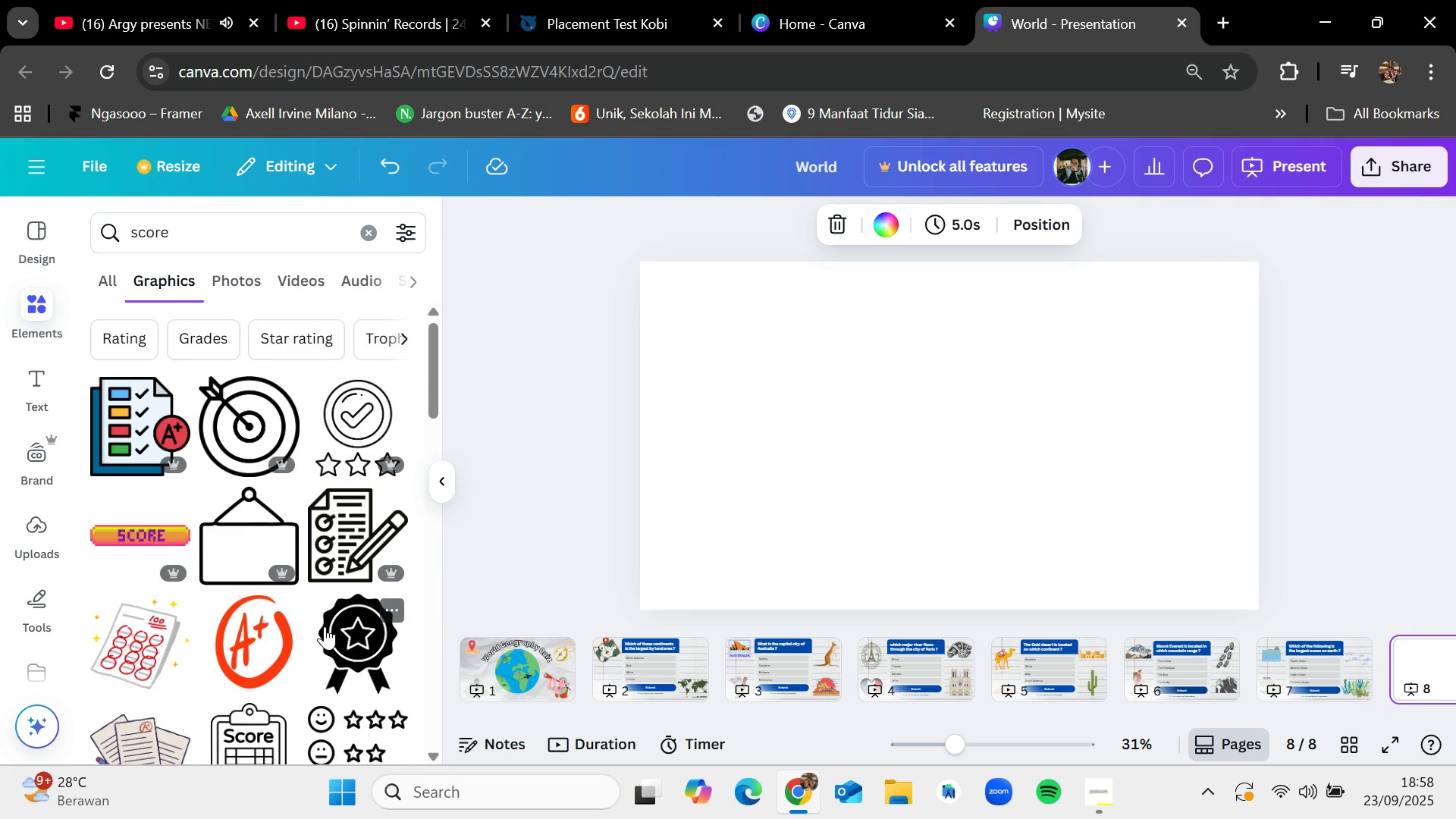 
scroll: coordinate [325, 626], scroll_direction: down, amount: 2.0
 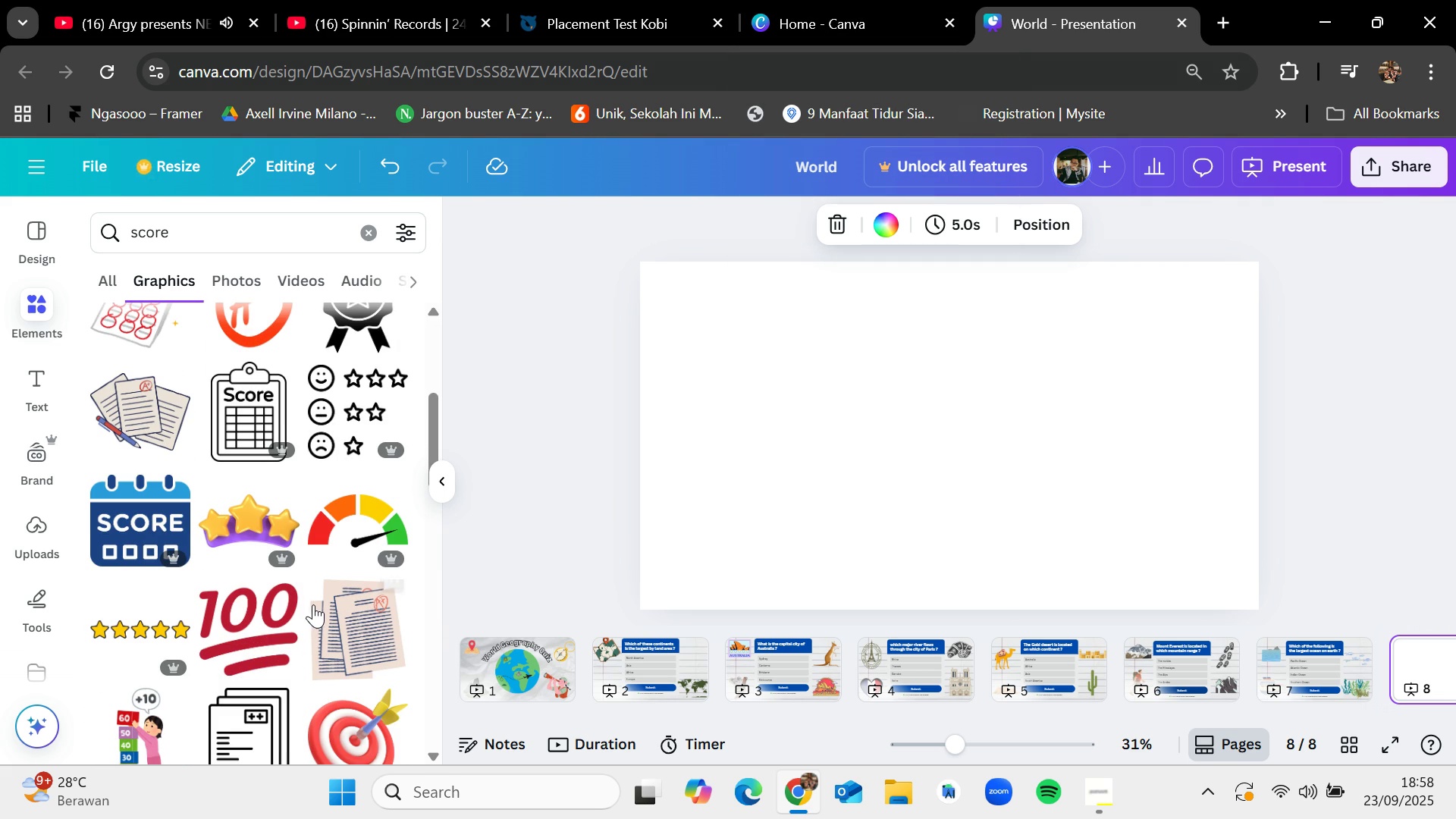 
scroll: coordinate [318, 603], scroll_direction: up, amount: 8.0
 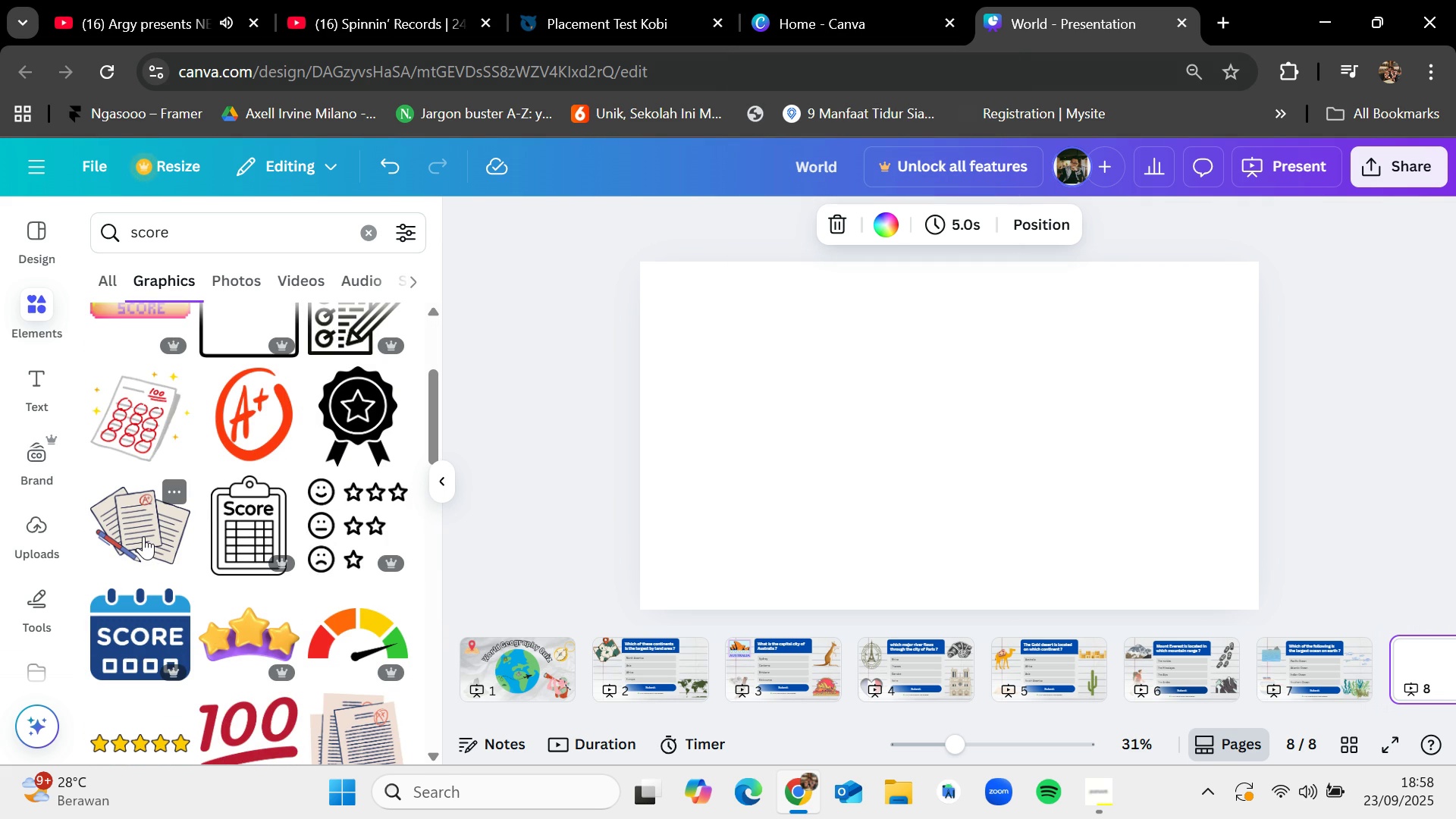 
left_click_drag(start_coordinate=[143, 535], to_coordinate=[182, 519])
 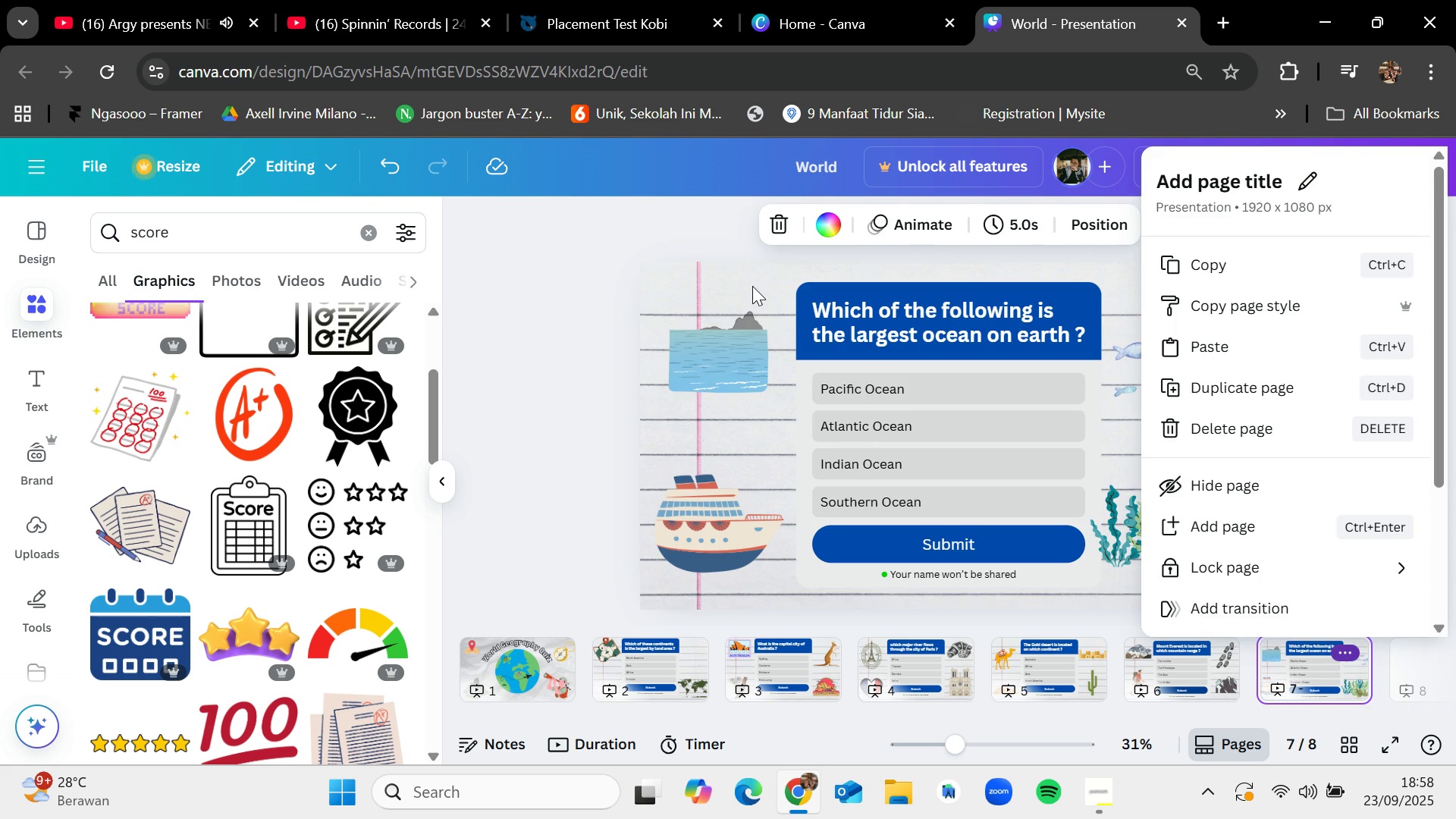 
key(Control+C)
 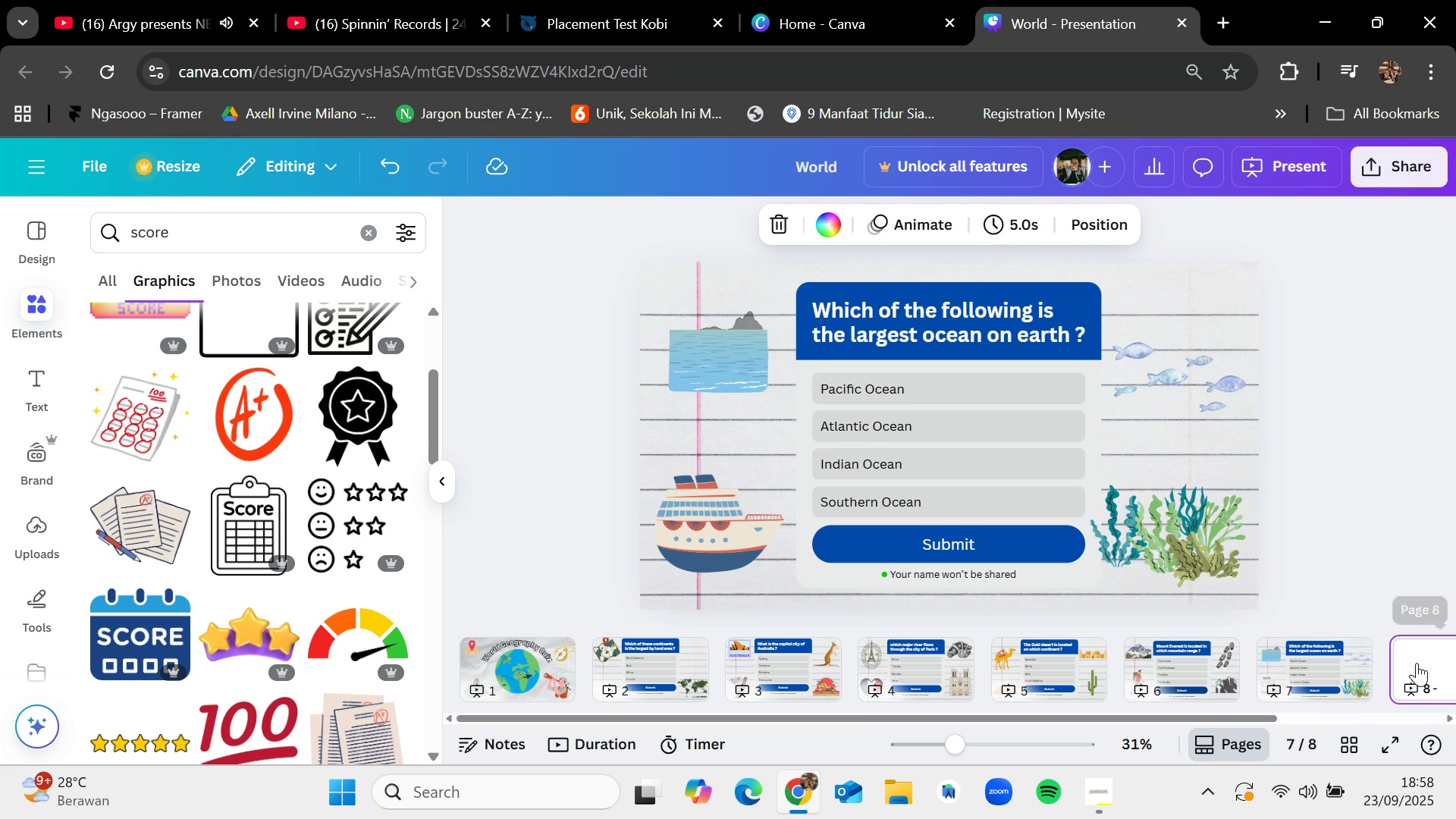 
key(Control+V)
 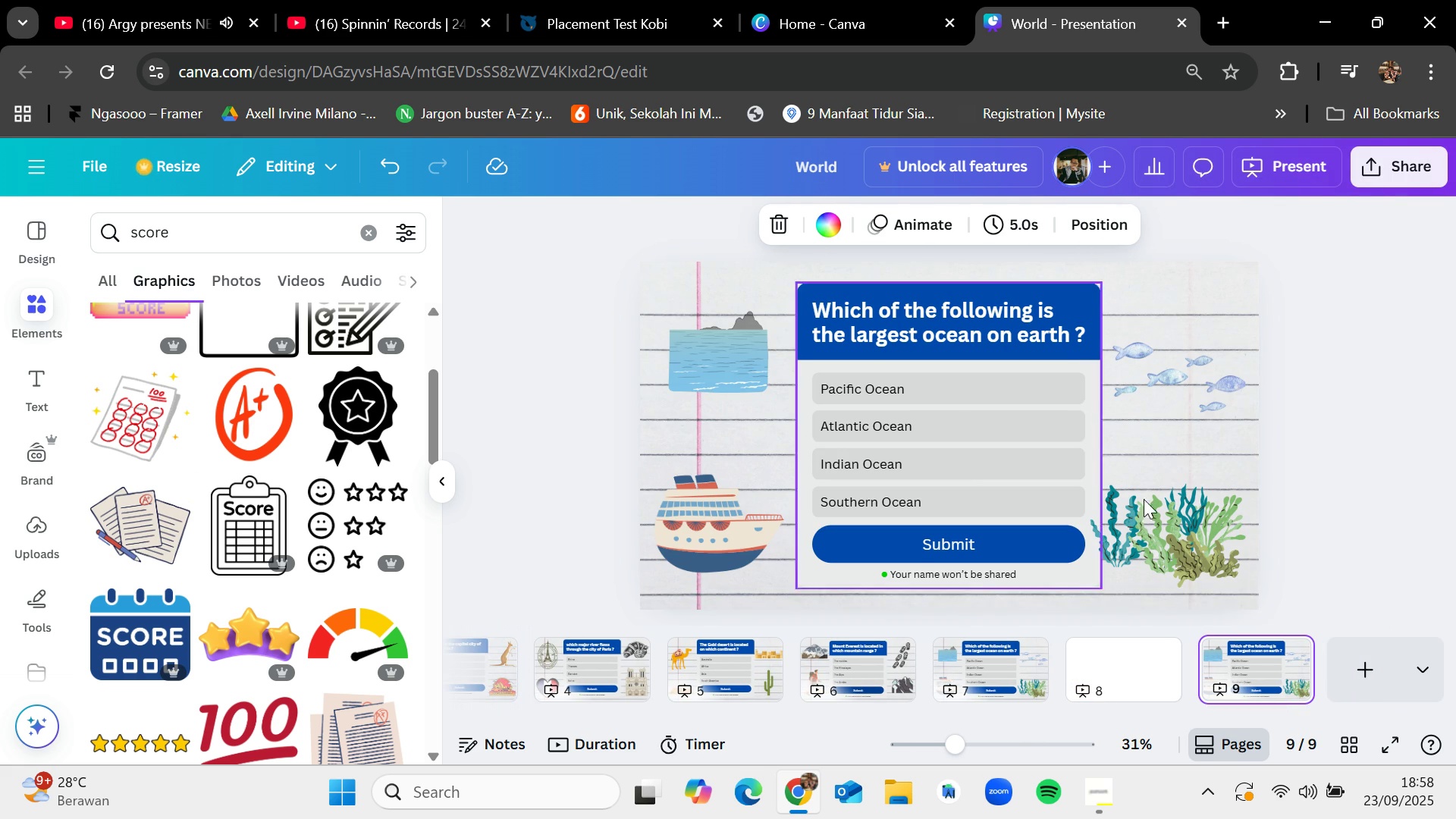 
key(Control+Z)
 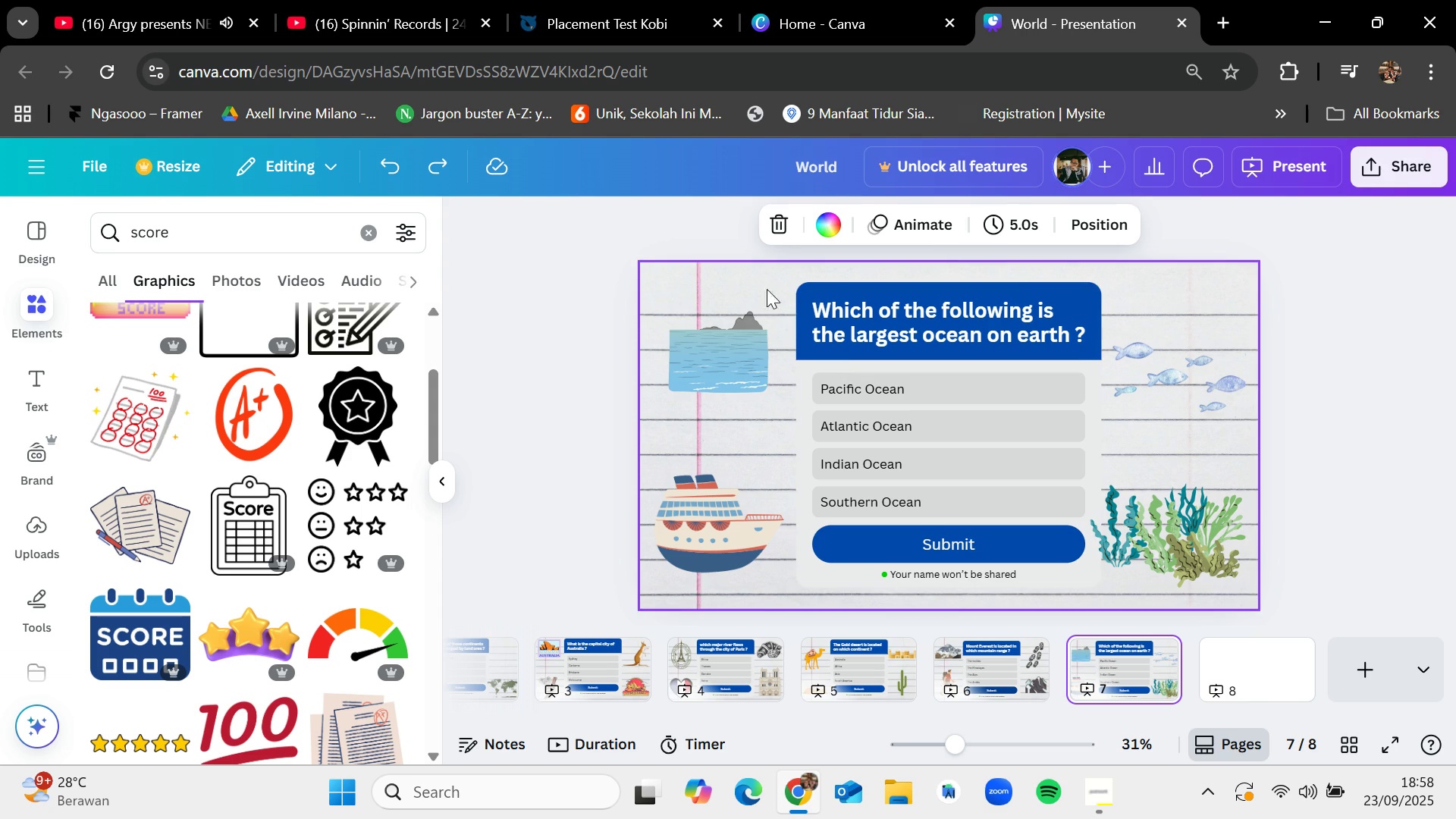 
key(Control+C)
 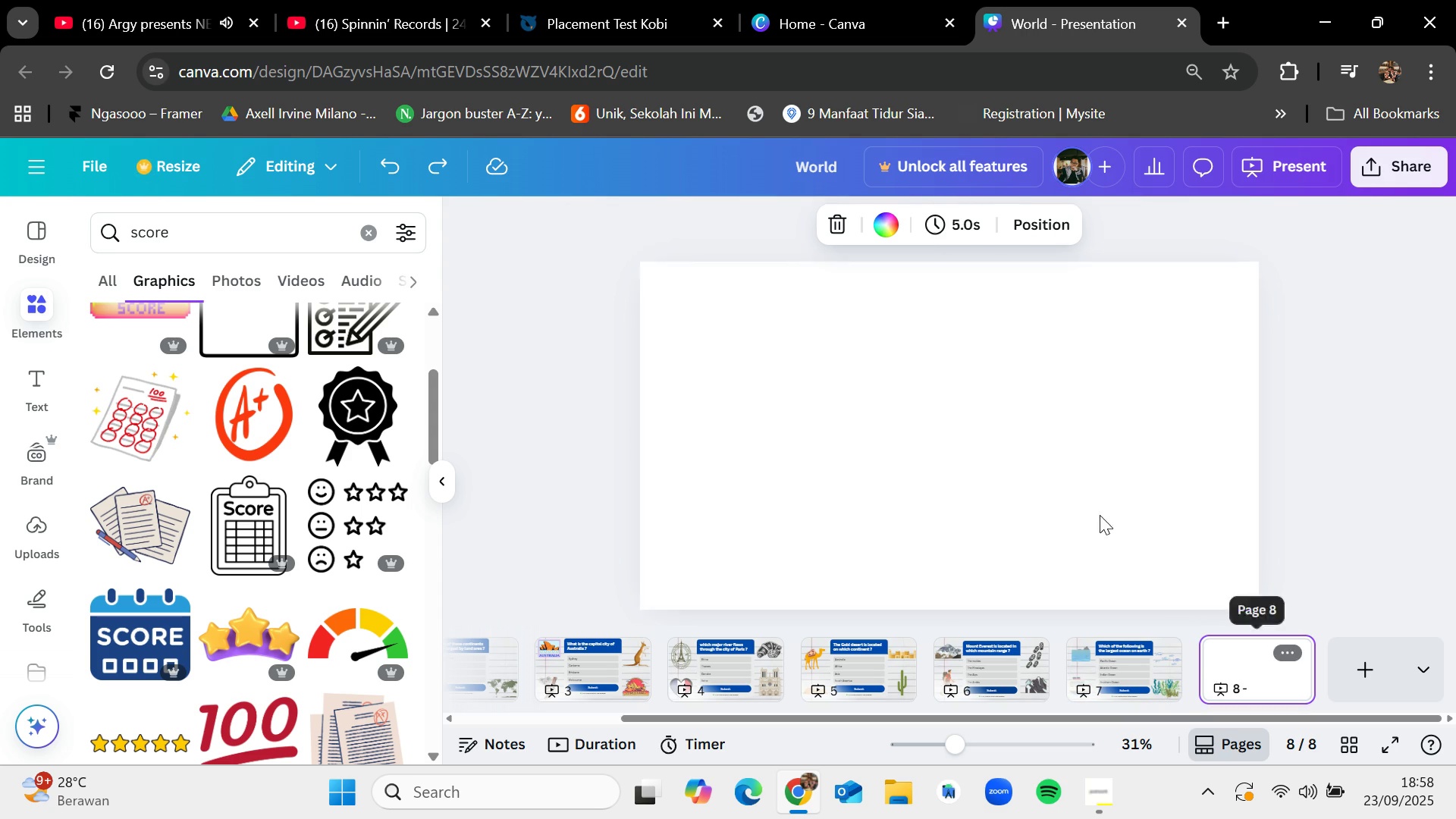 
key(Control+V)
 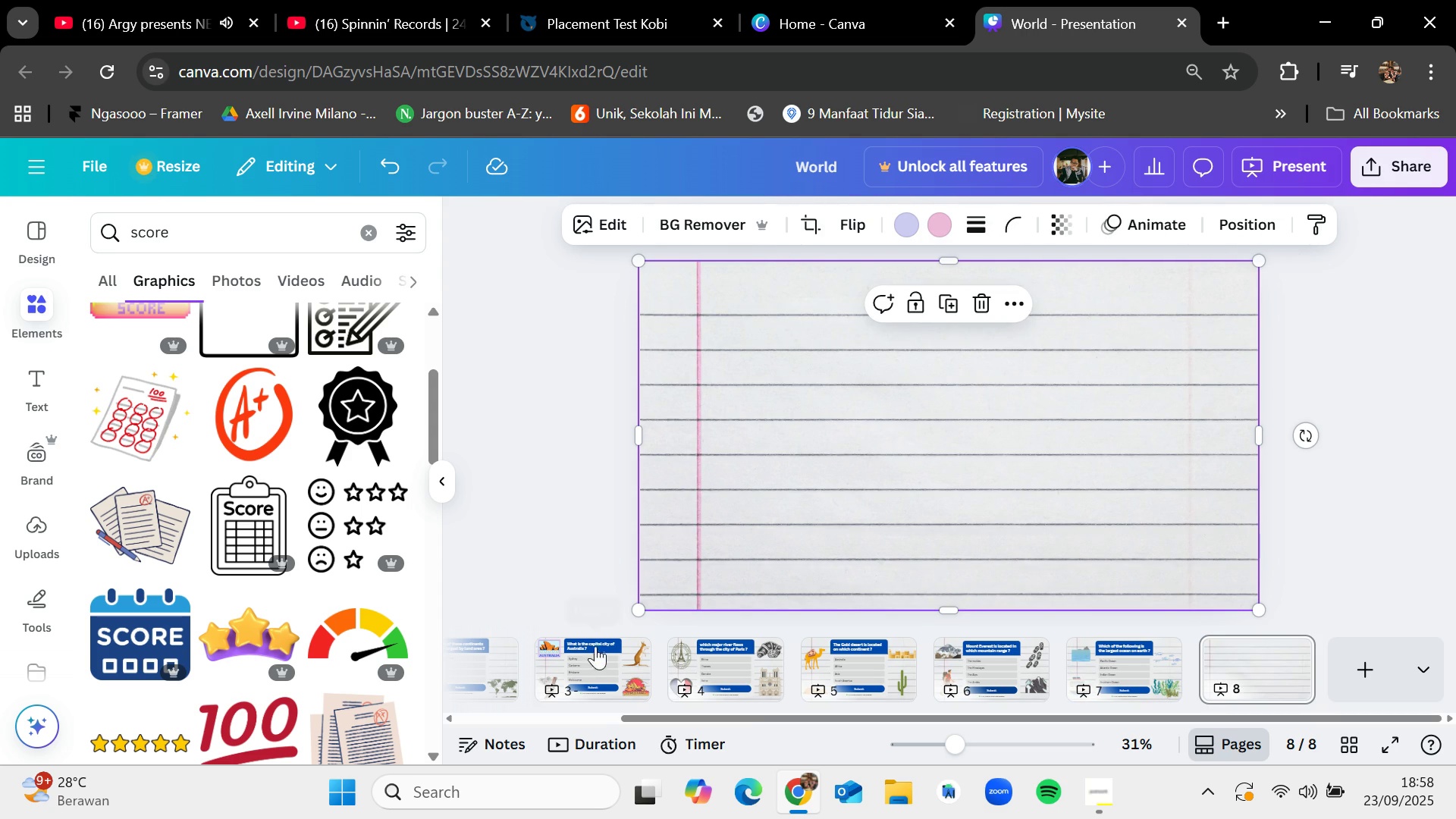 
left_click_drag(start_coordinate=[740, 714], to_coordinate=[671, 711])
 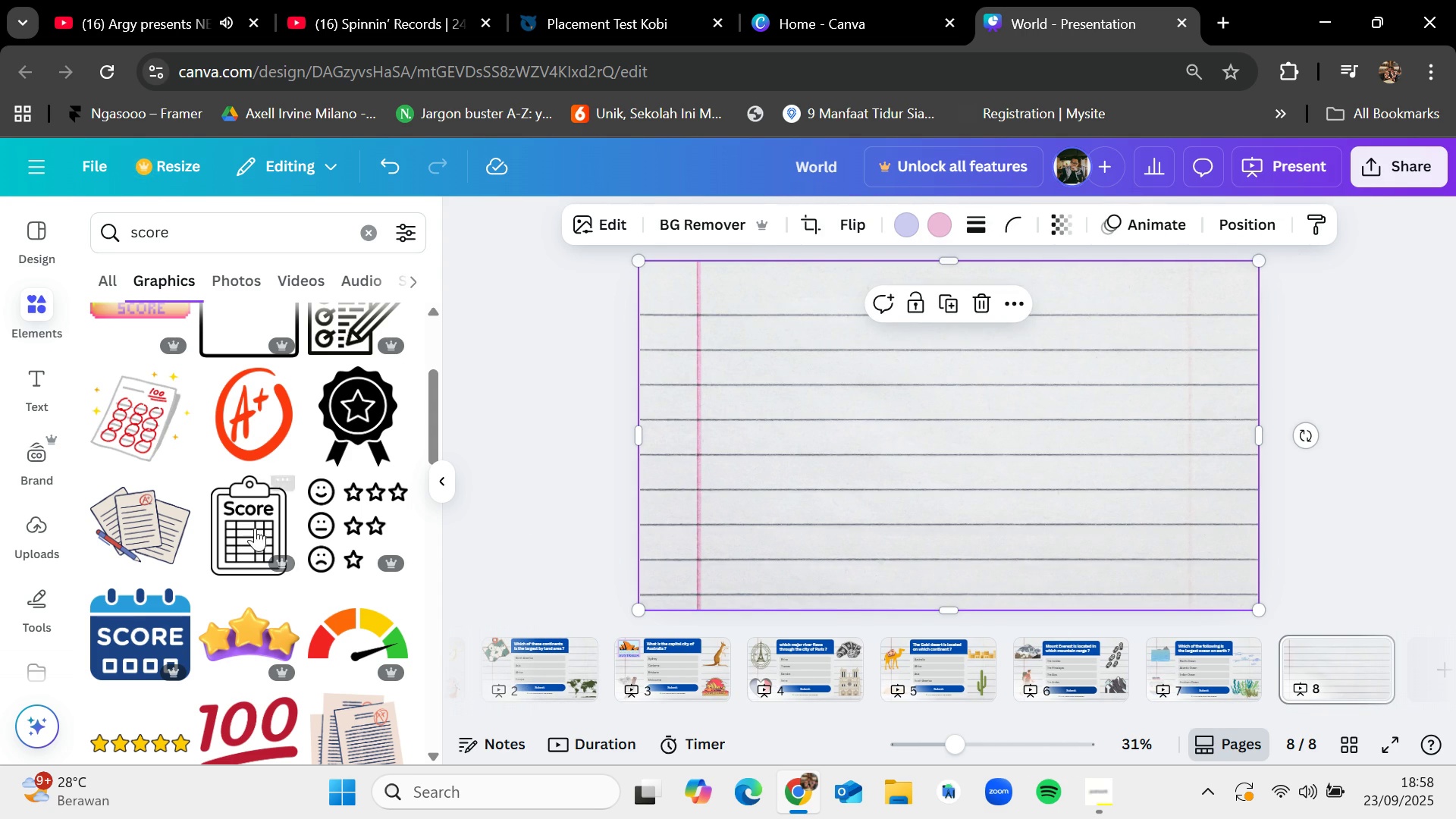 
scroll: coordinate [259, 529], scroll_direction: up, amount: 11.0
 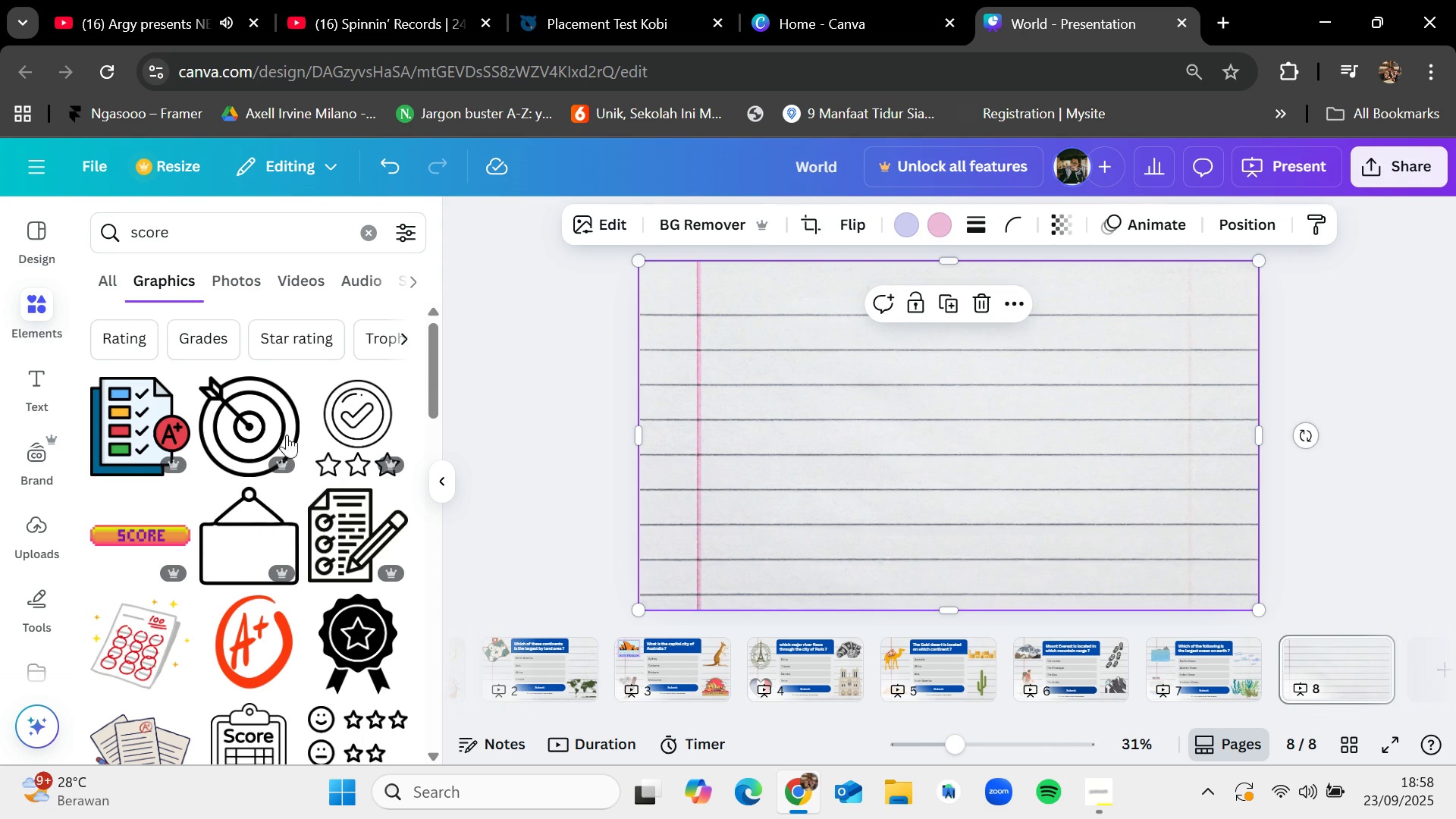 
scroll: coordinate [287, 528], scroll_direction: down, amount: 6.0
 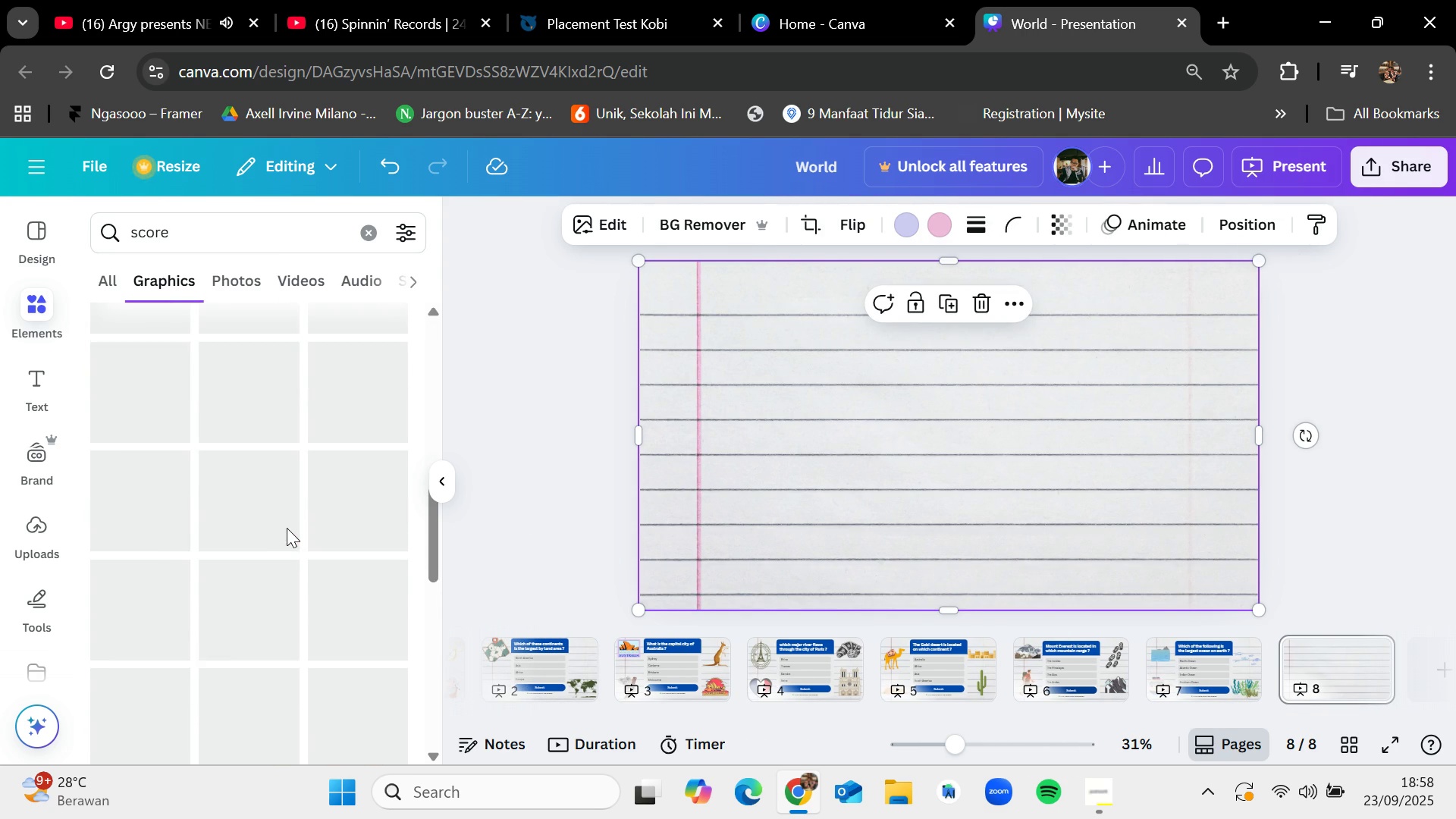 
scroll: coordinate [287, 528], scroll_direction: none, amount: 0.0
 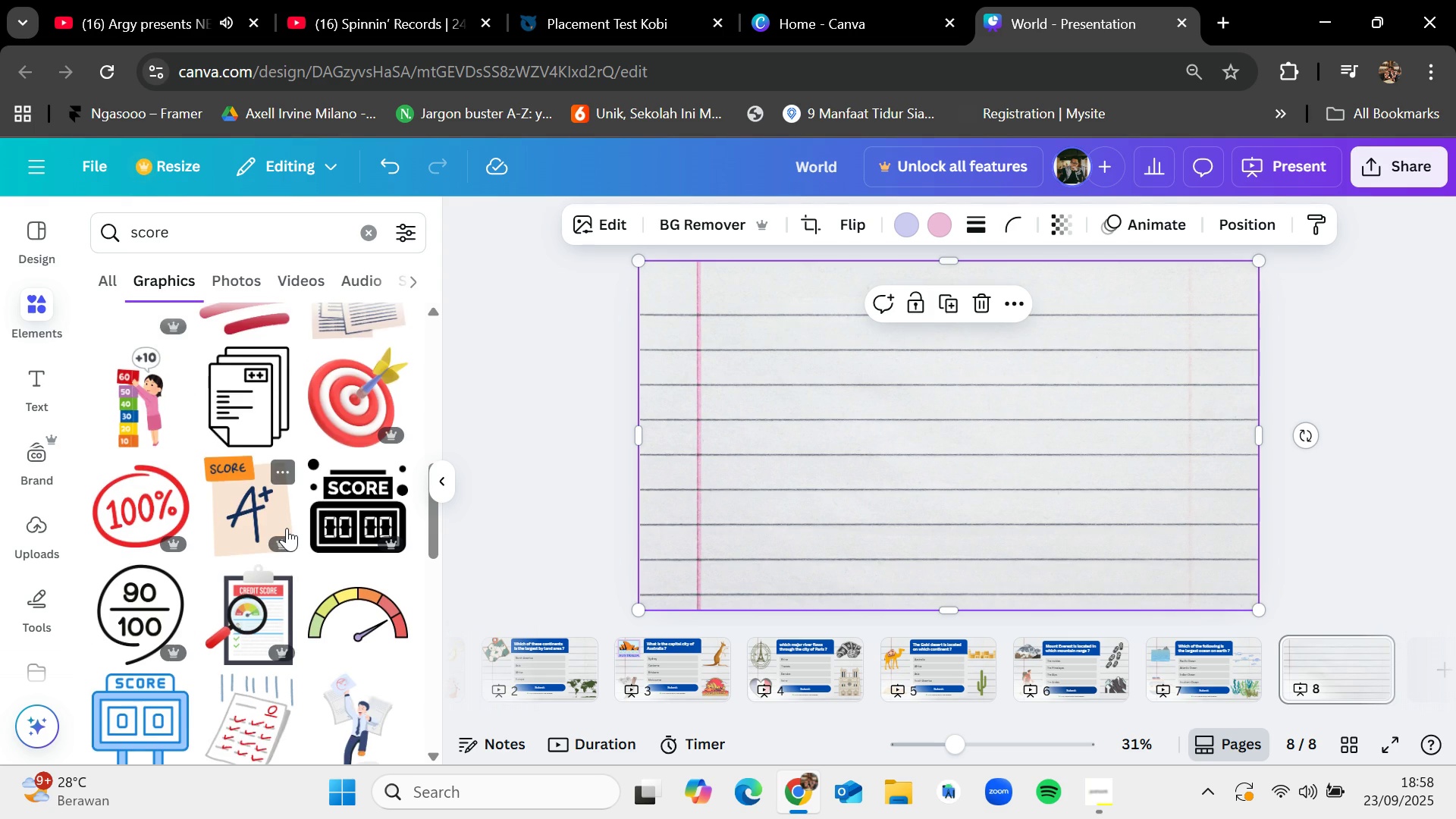 
scroll: coordinate [287, 528], scroll_direction: down, amount: 2.0
 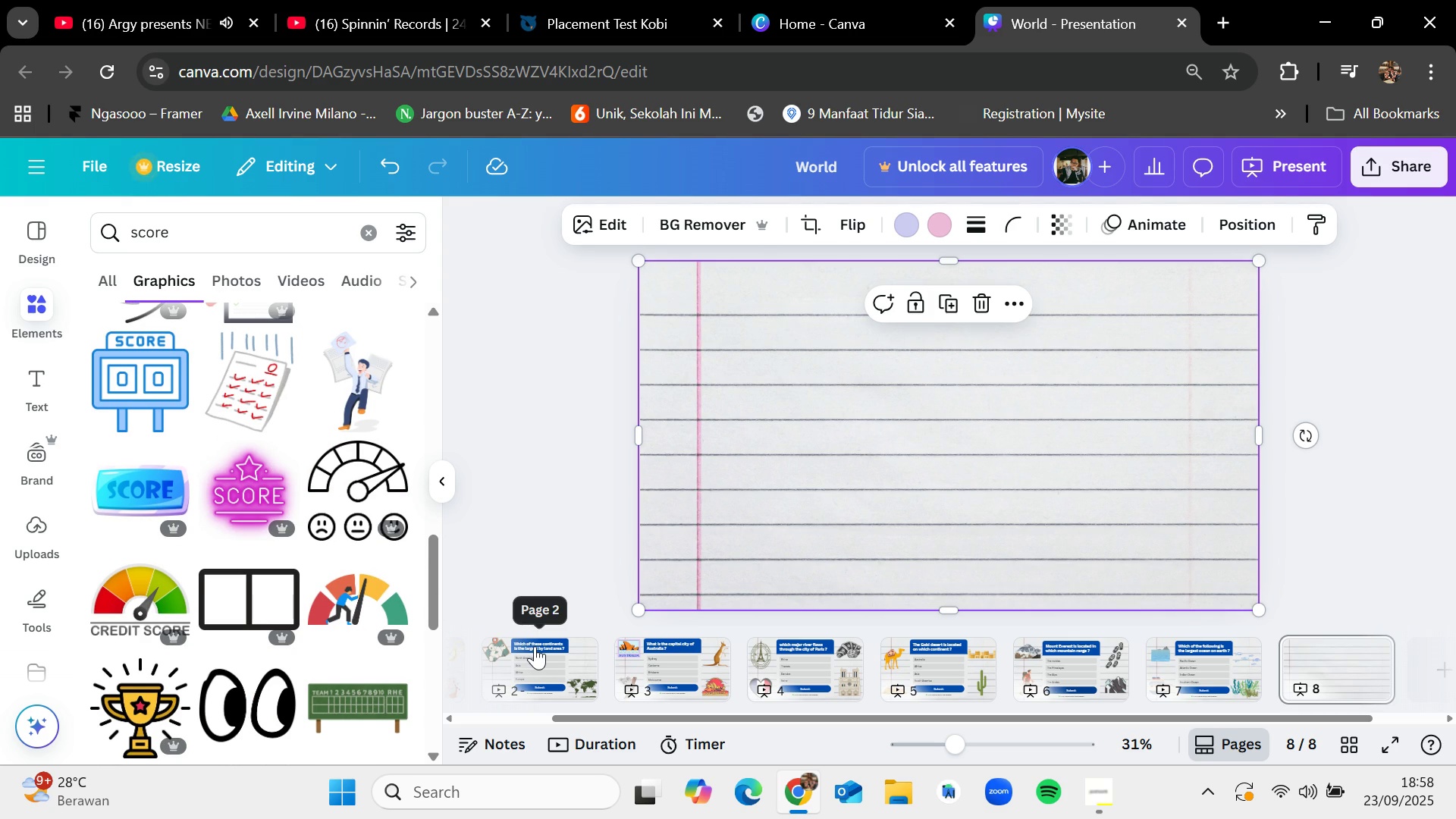 
left_click([535, 646])
 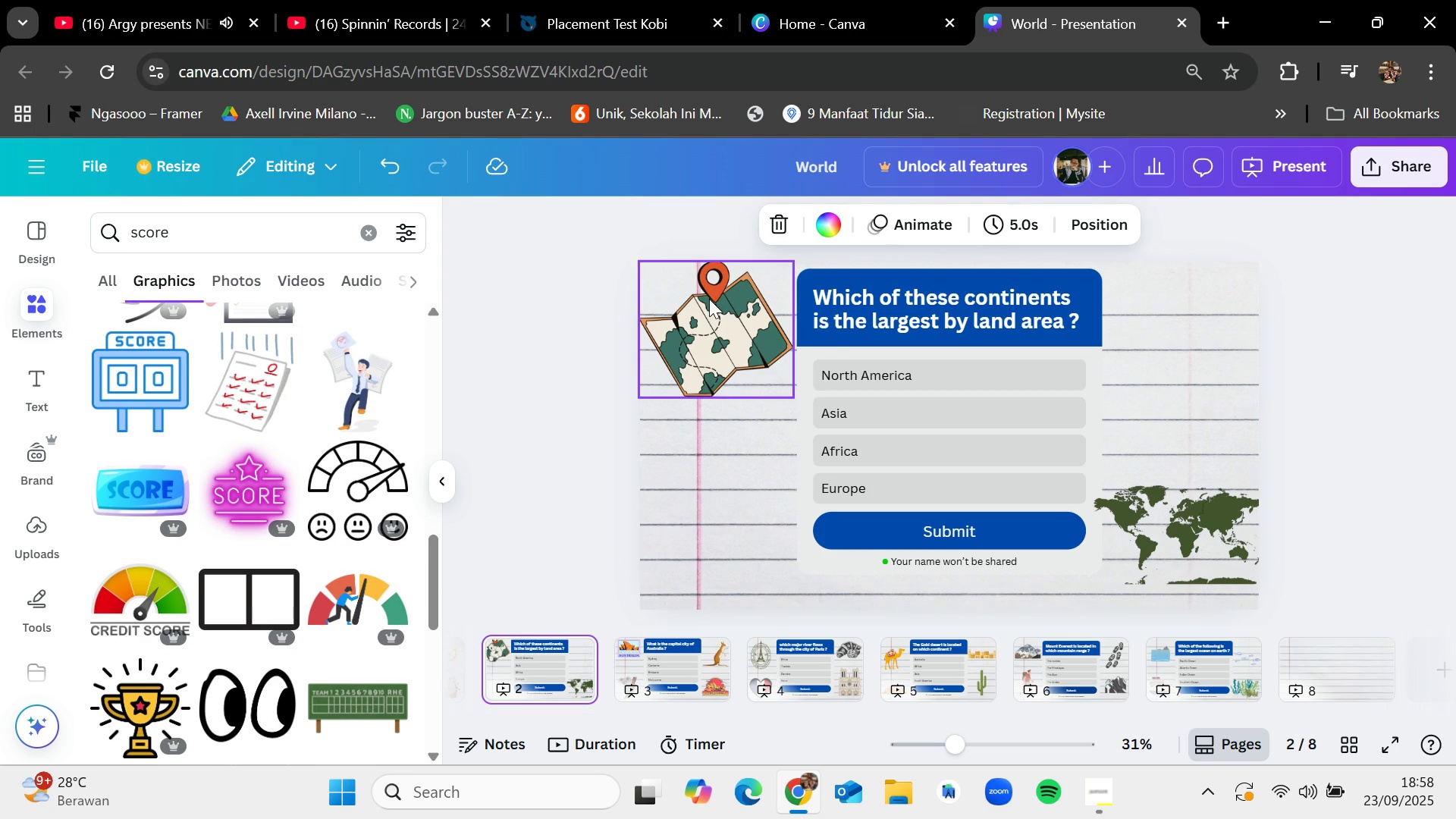 
left_click([709, 298])
 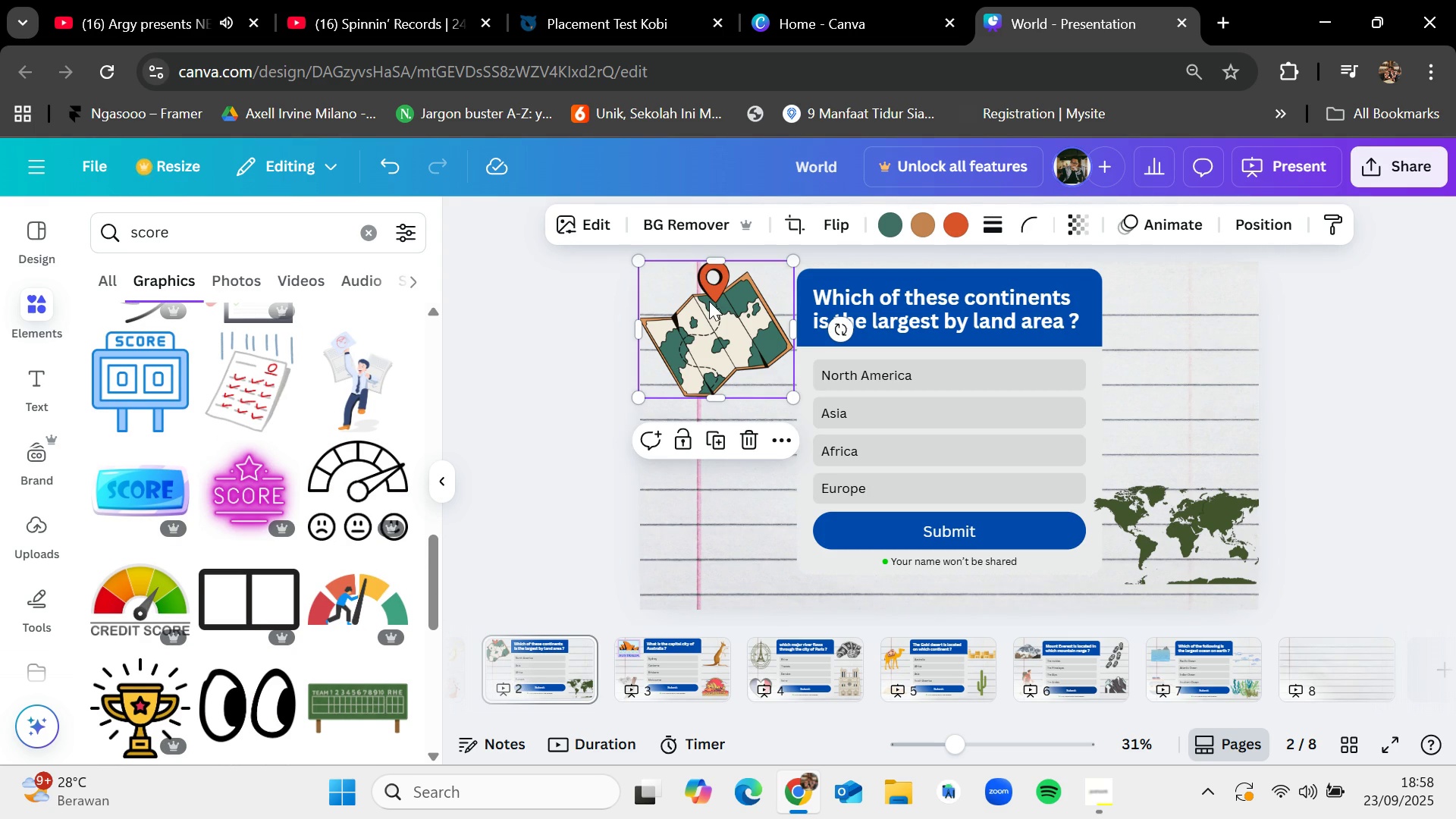 
key(Control+C)
 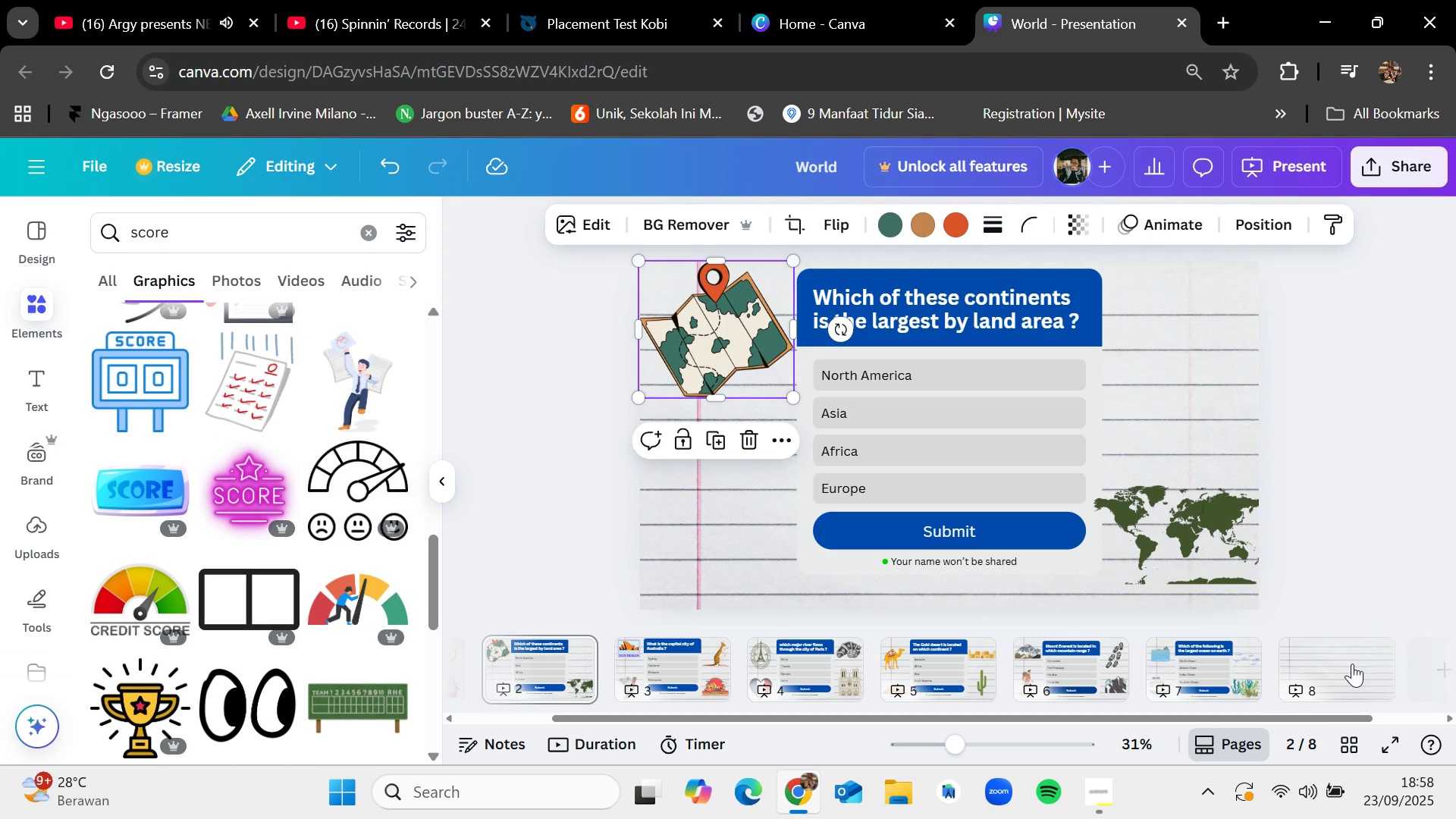 
left_click([1352, 664])
 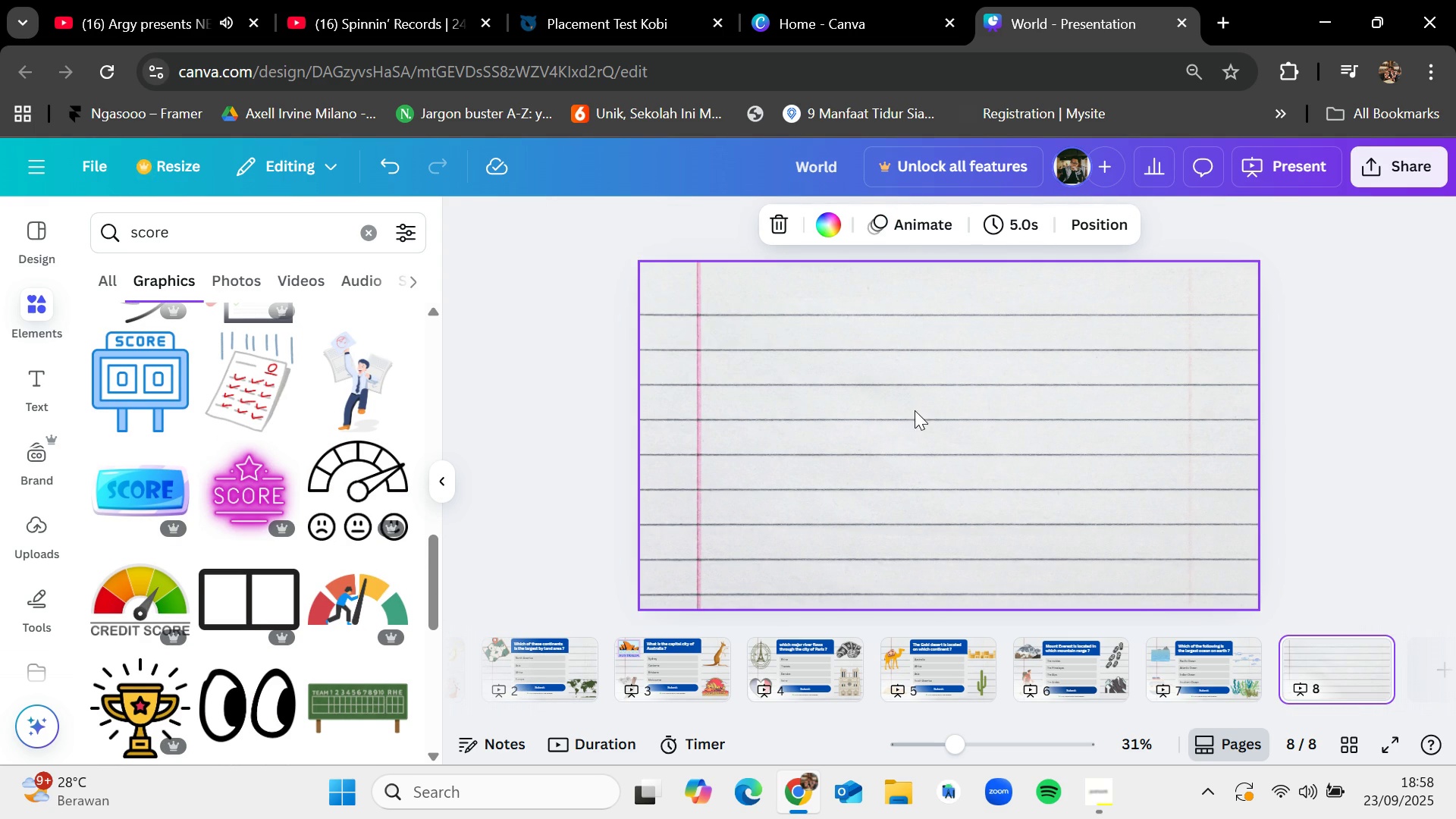 
key(Control+V)
 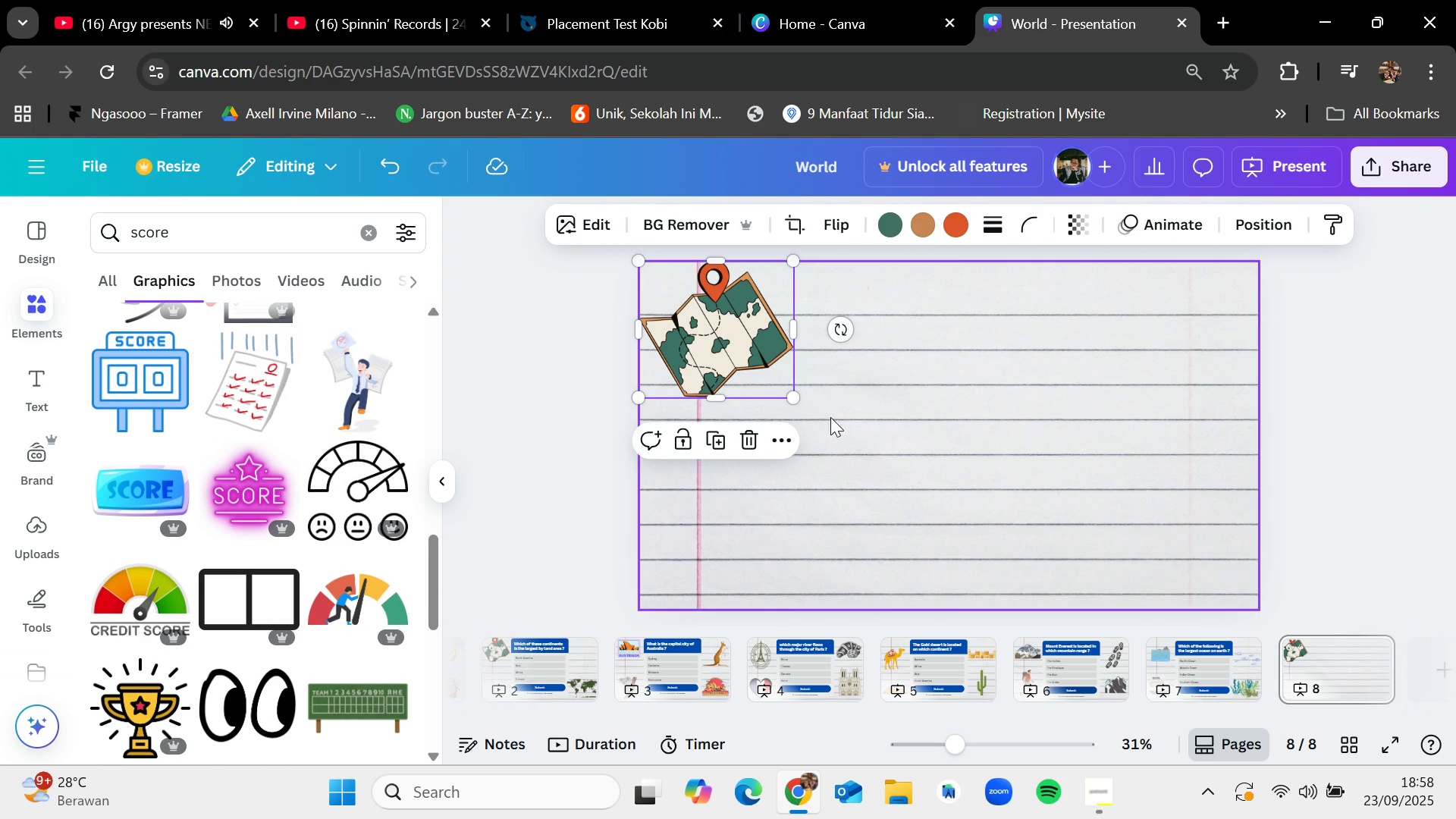 
left_click([874, 450])
 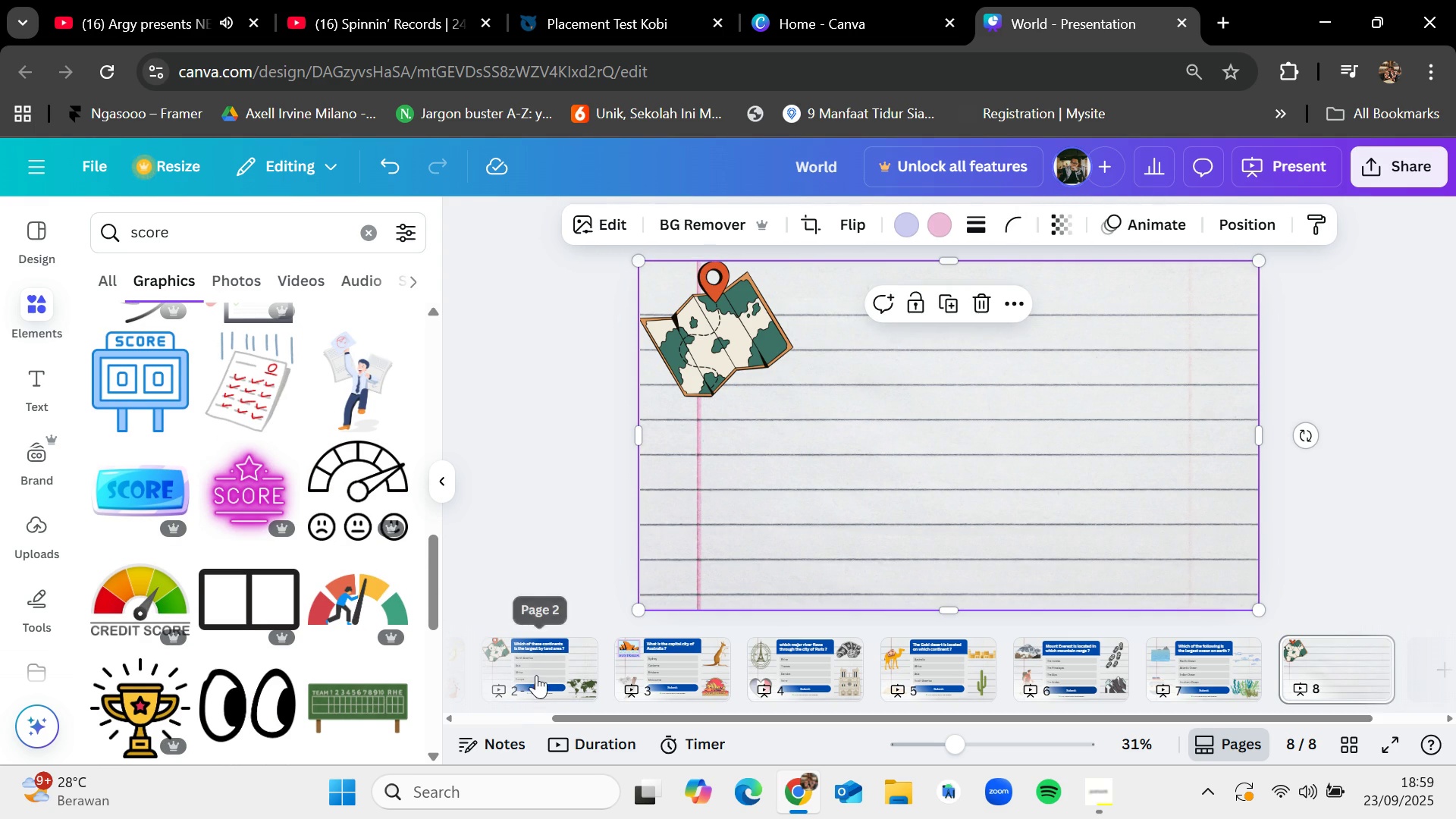 
left_click([538, 667])
 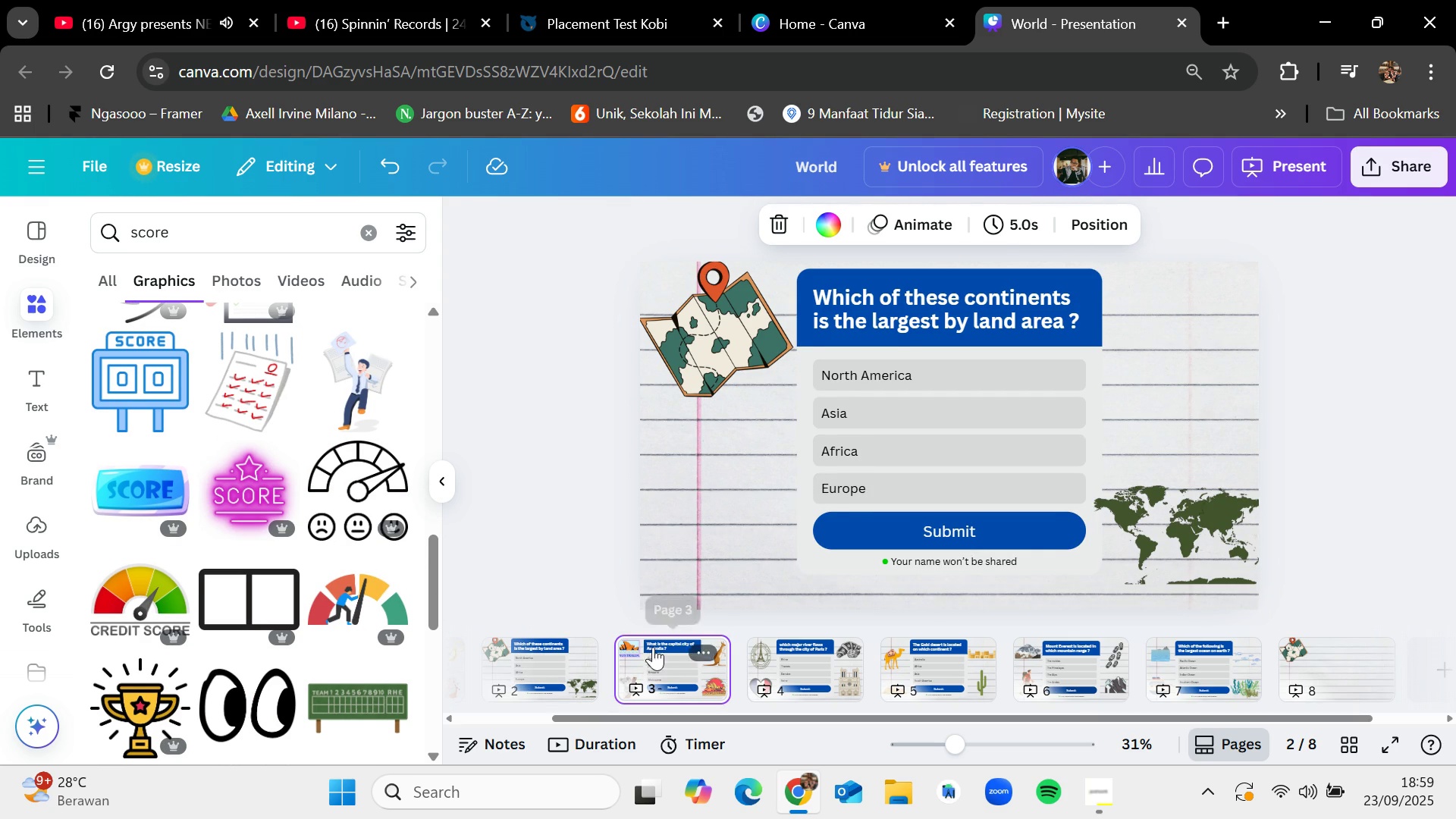 
key(Control+C)
 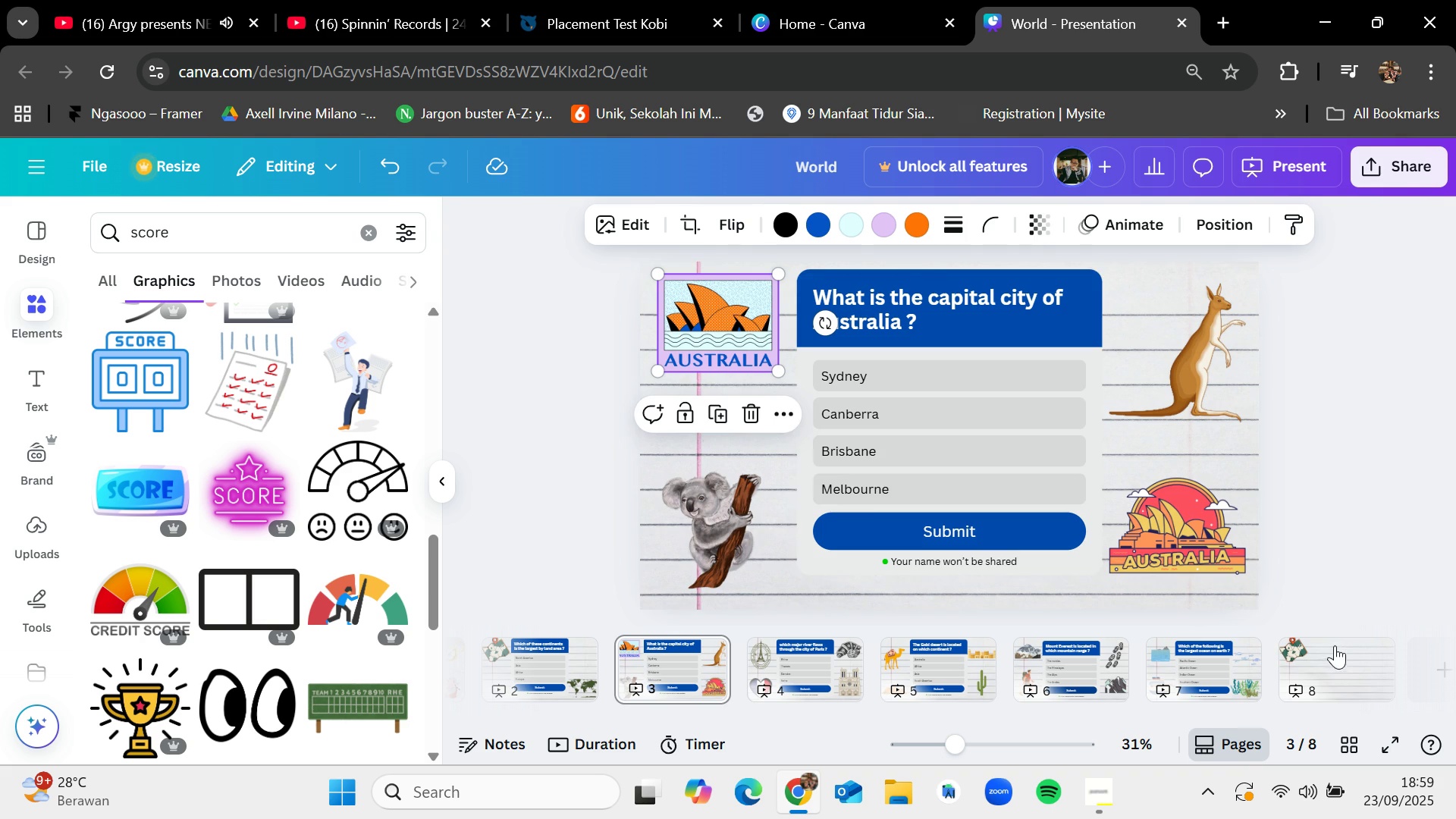 
left_click([1335, 647])
 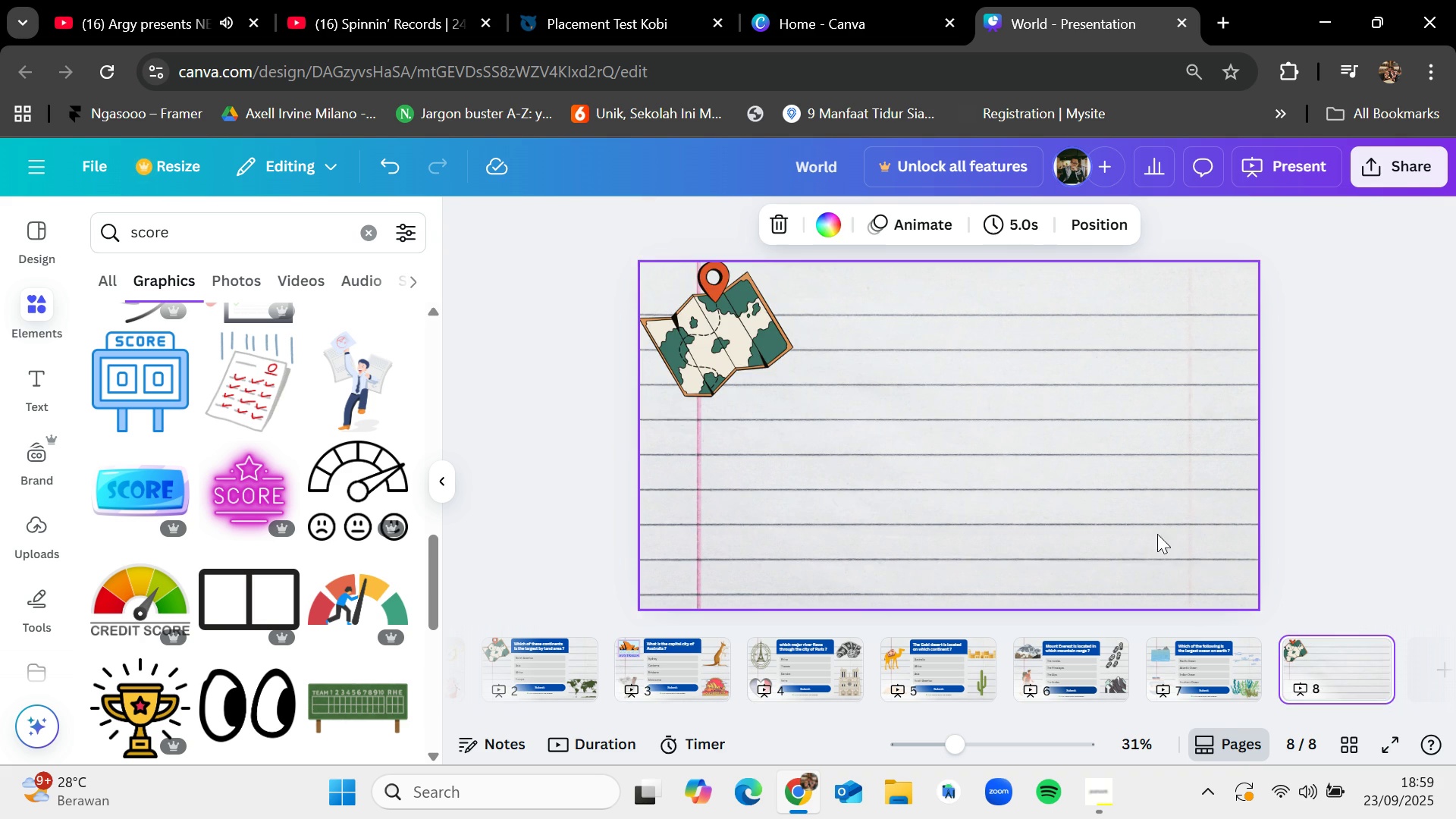 
key(Control+V)
 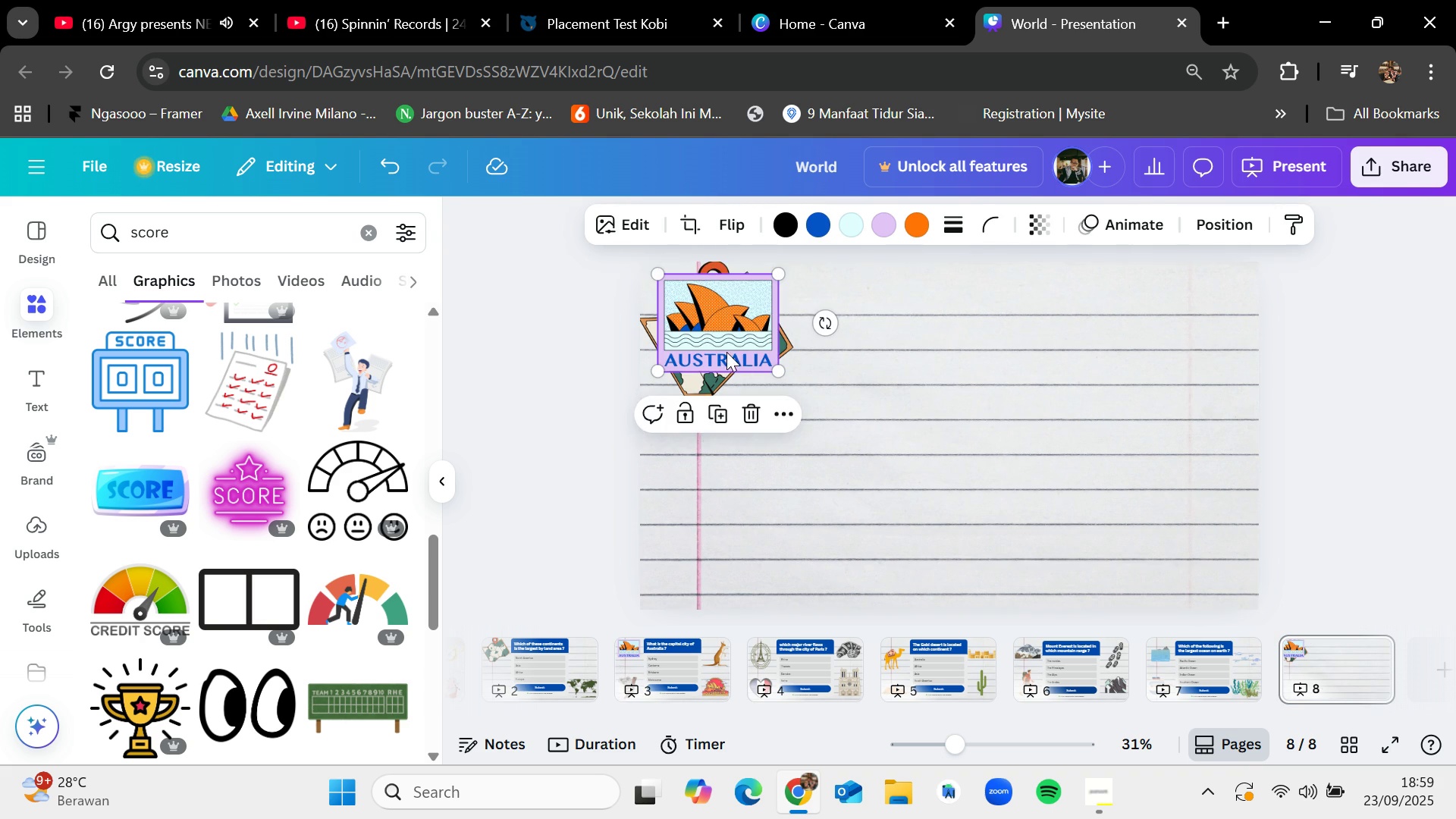 
left_click_drag(start_coordinate=[726, 349], to_coordinate=[1183, 349])
 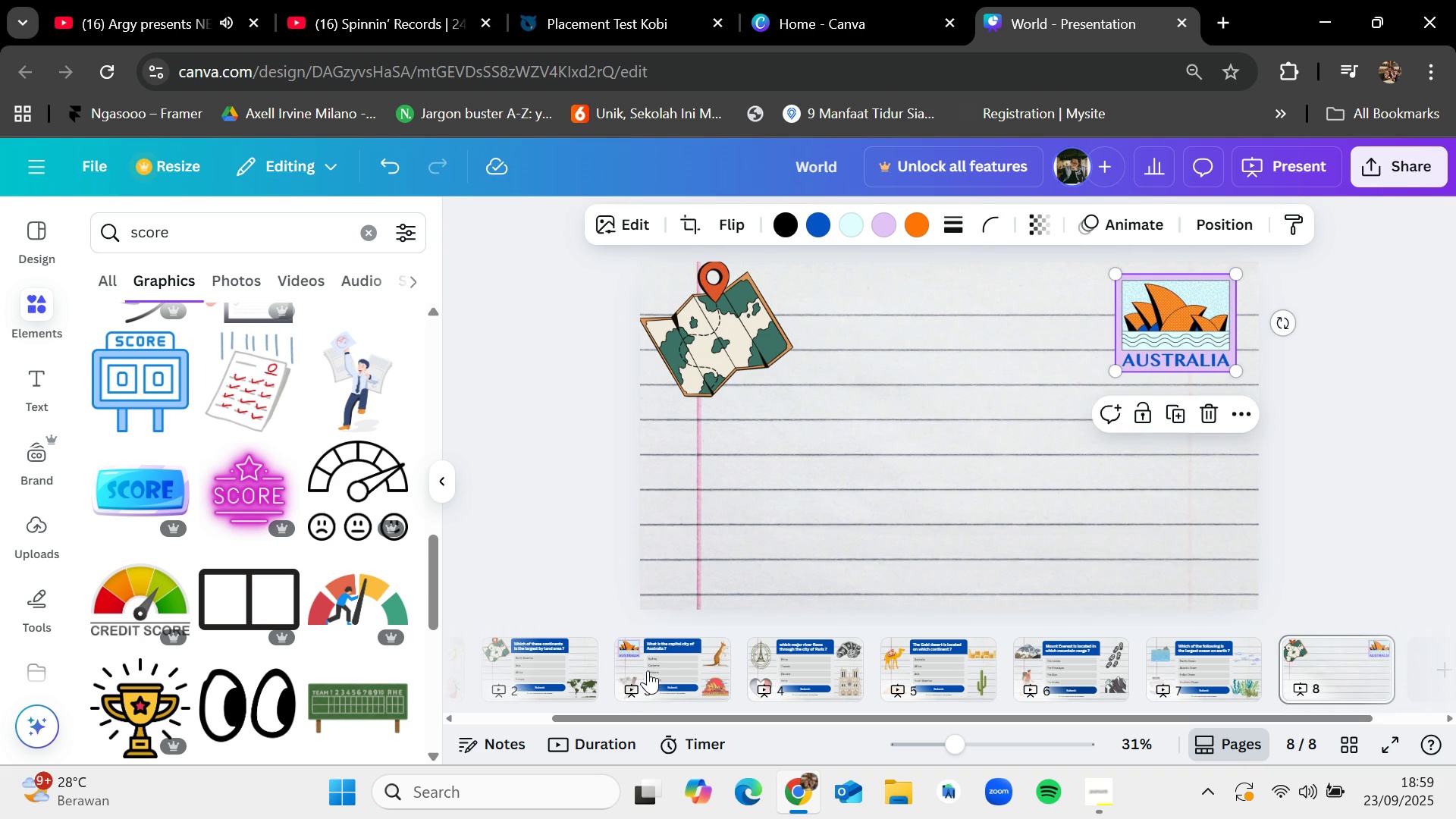 
left_click([655, 670])
 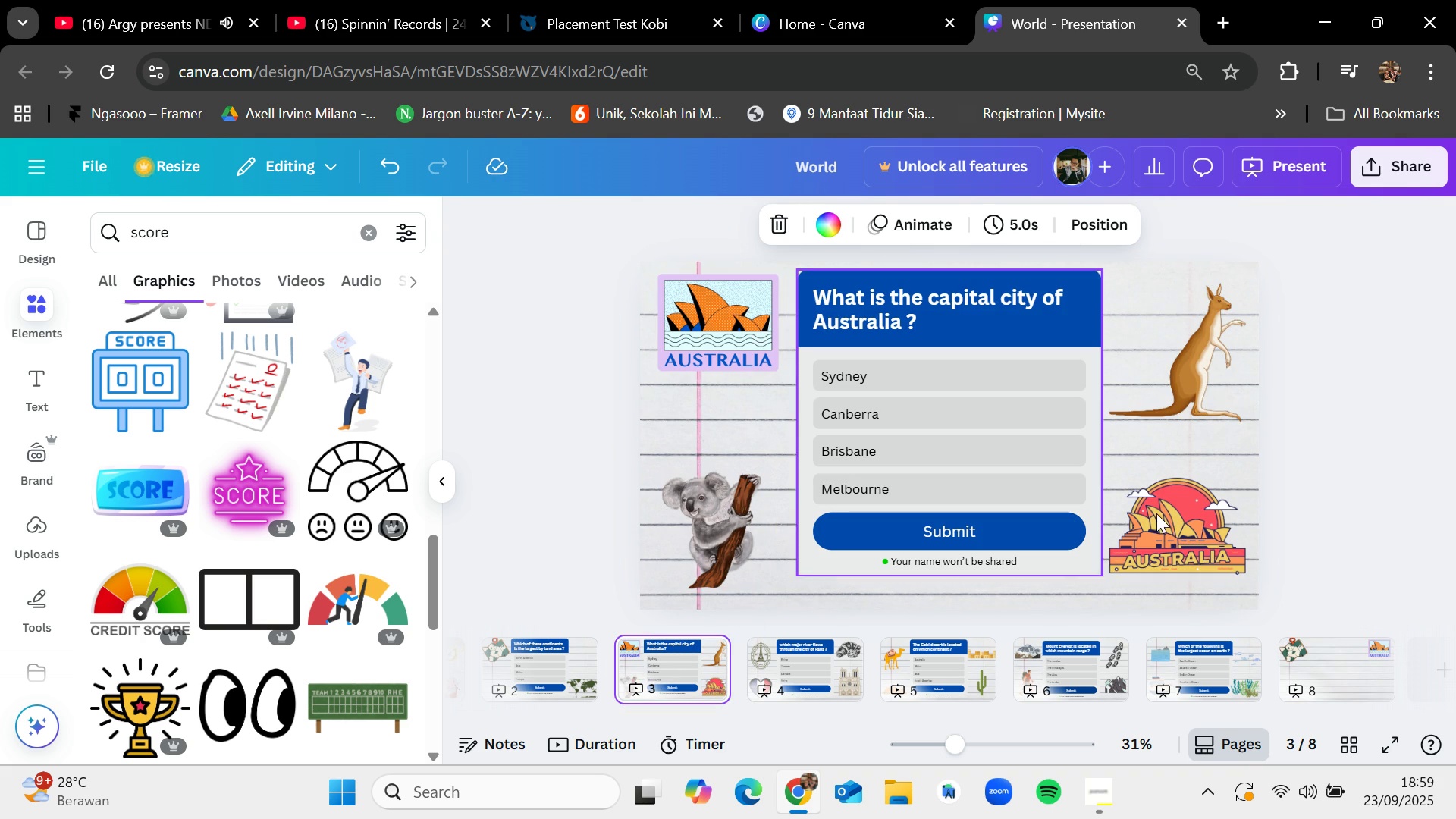 
left_click([1175, 519])
 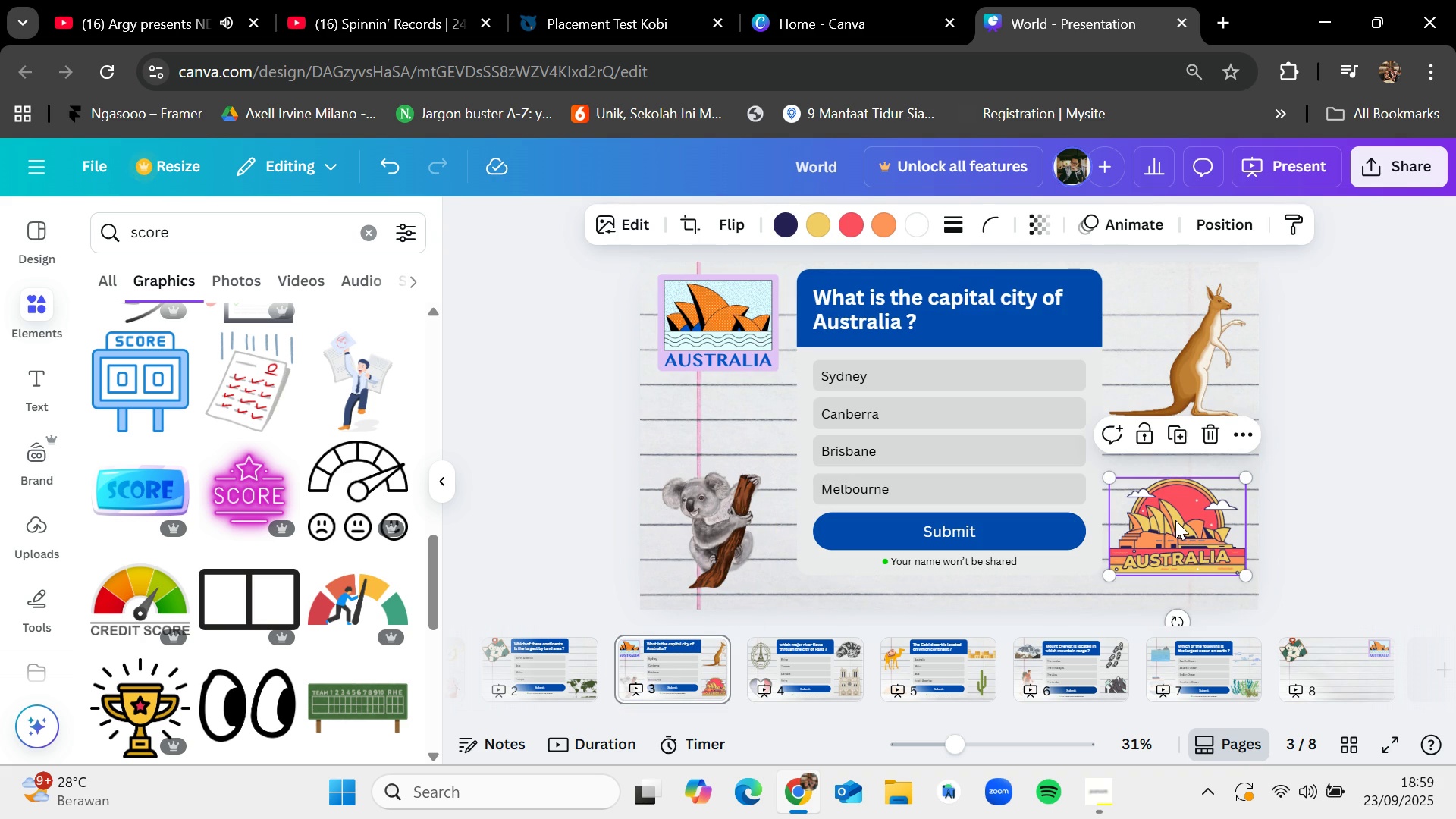 
key(Control+C)
 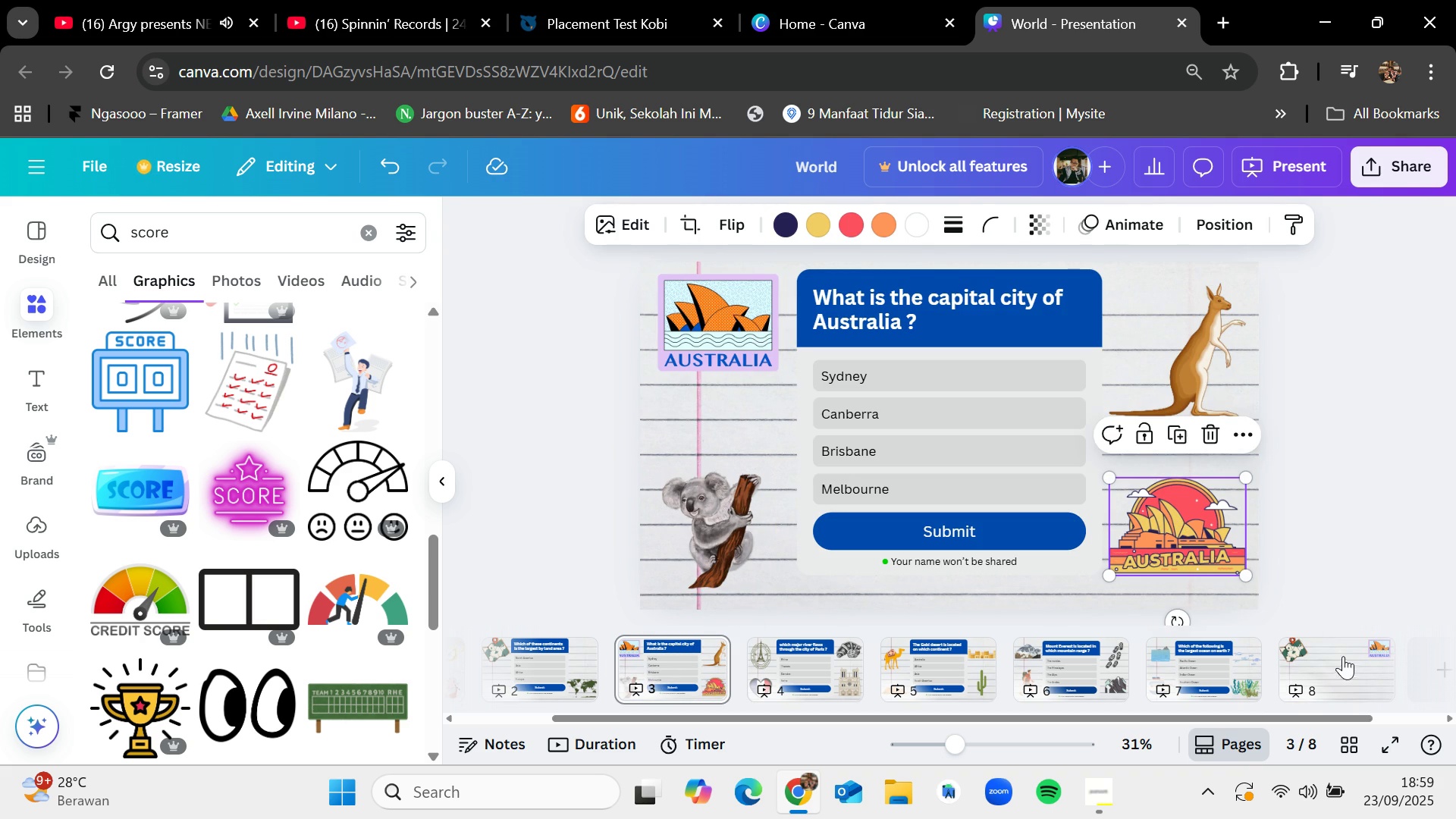 
left_click([1345, 657])
 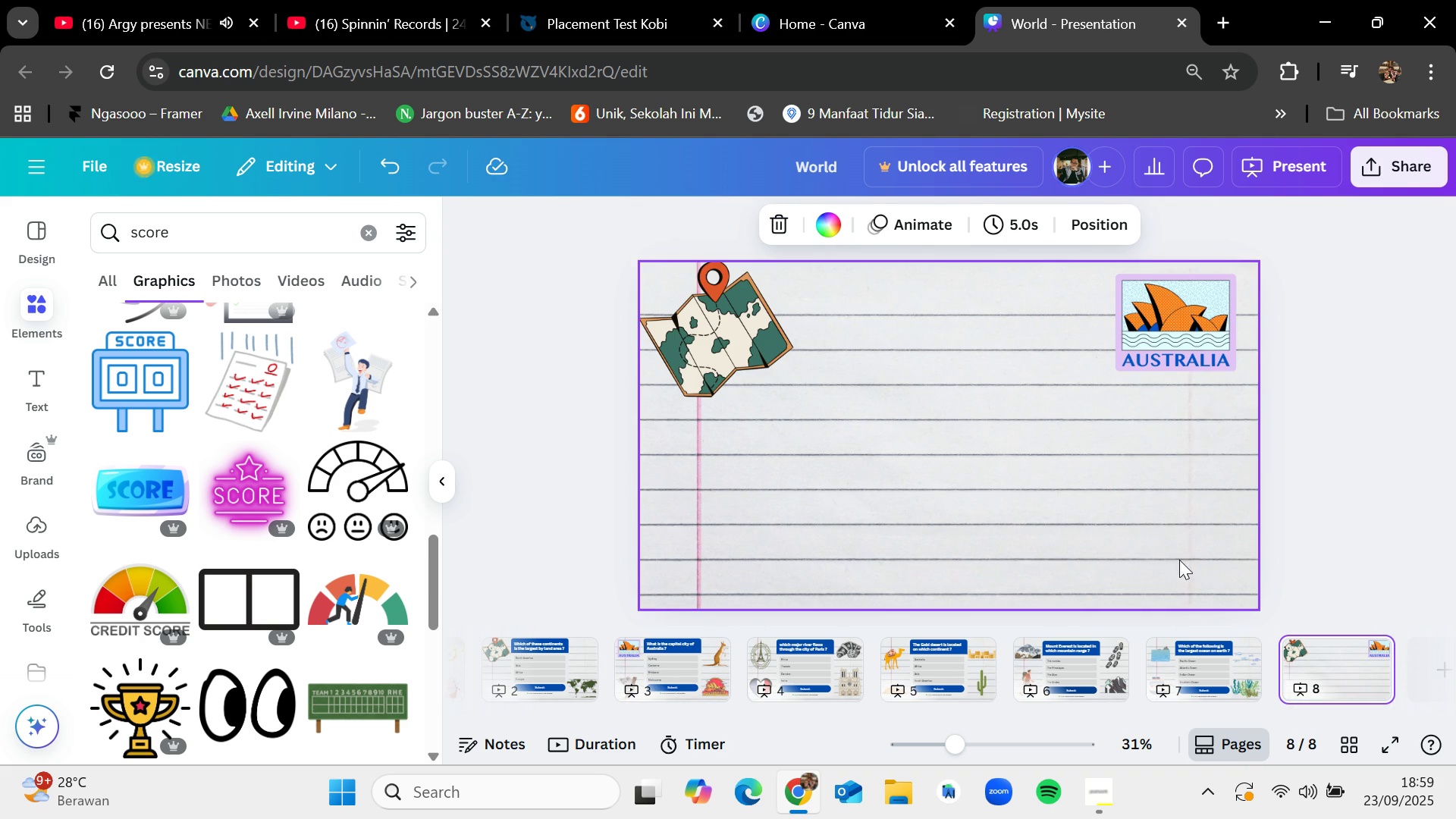 
key(Control+V)
 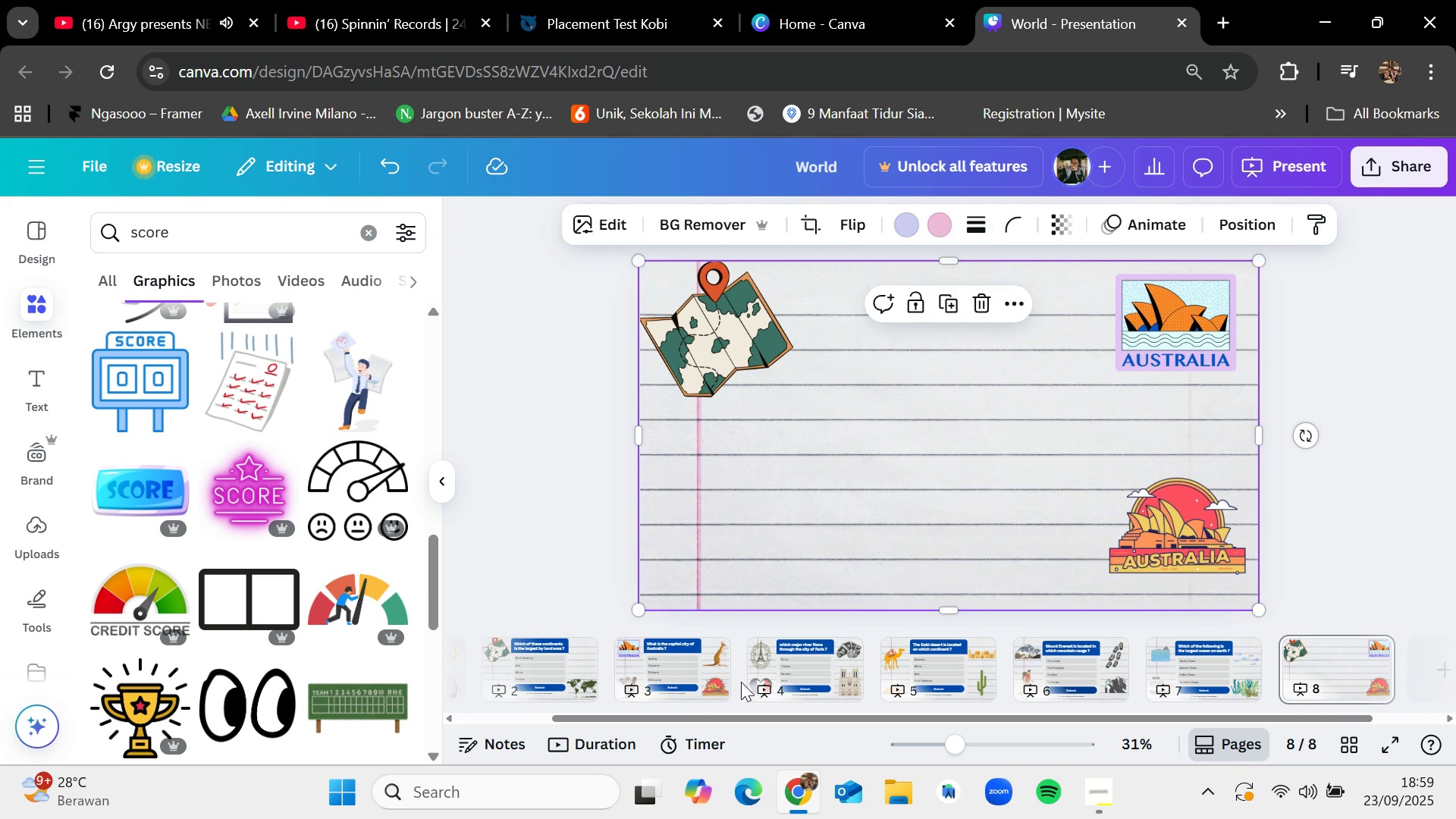 
left_click([693, 669])
 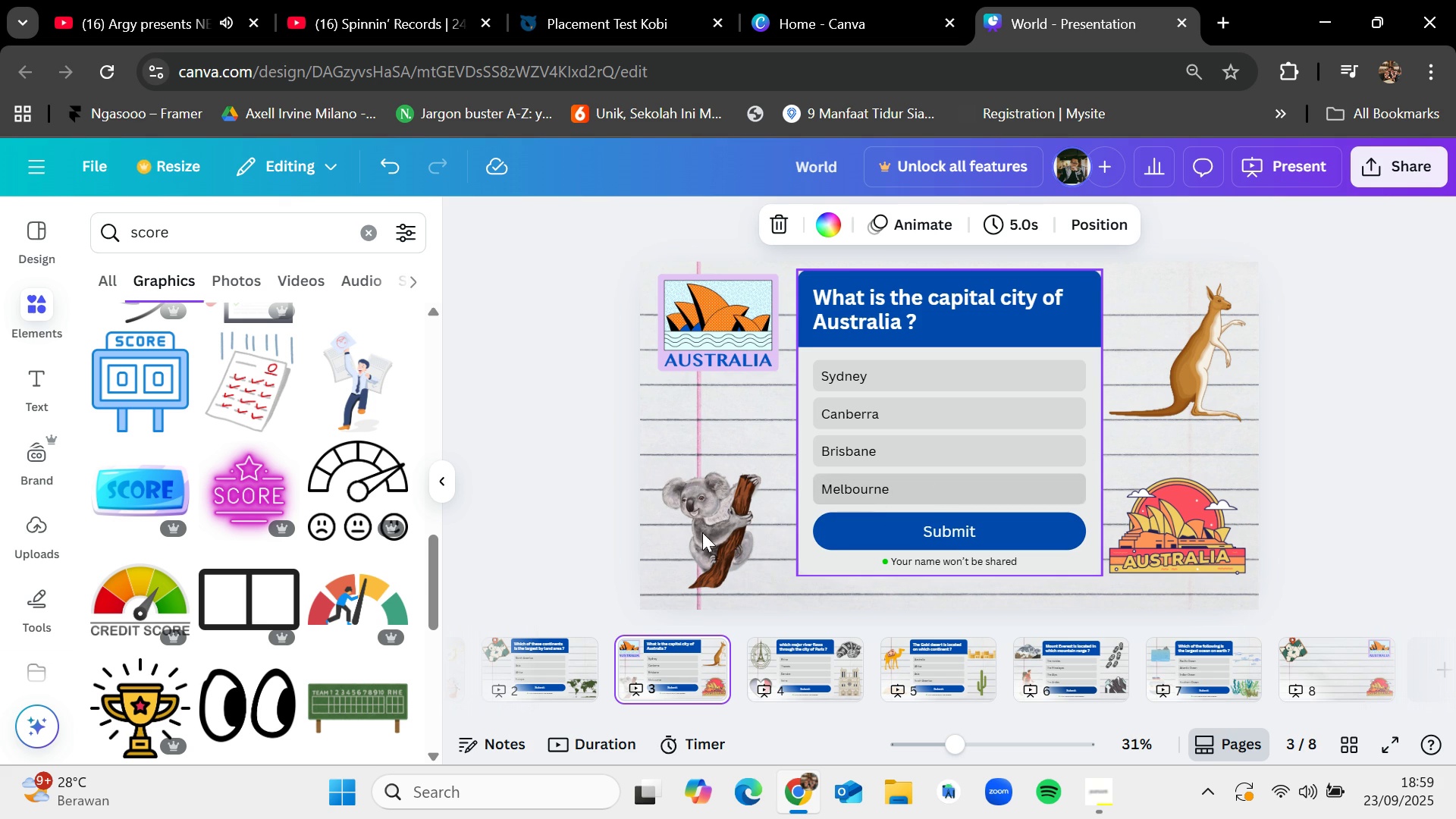 
left_click([696, 533])
 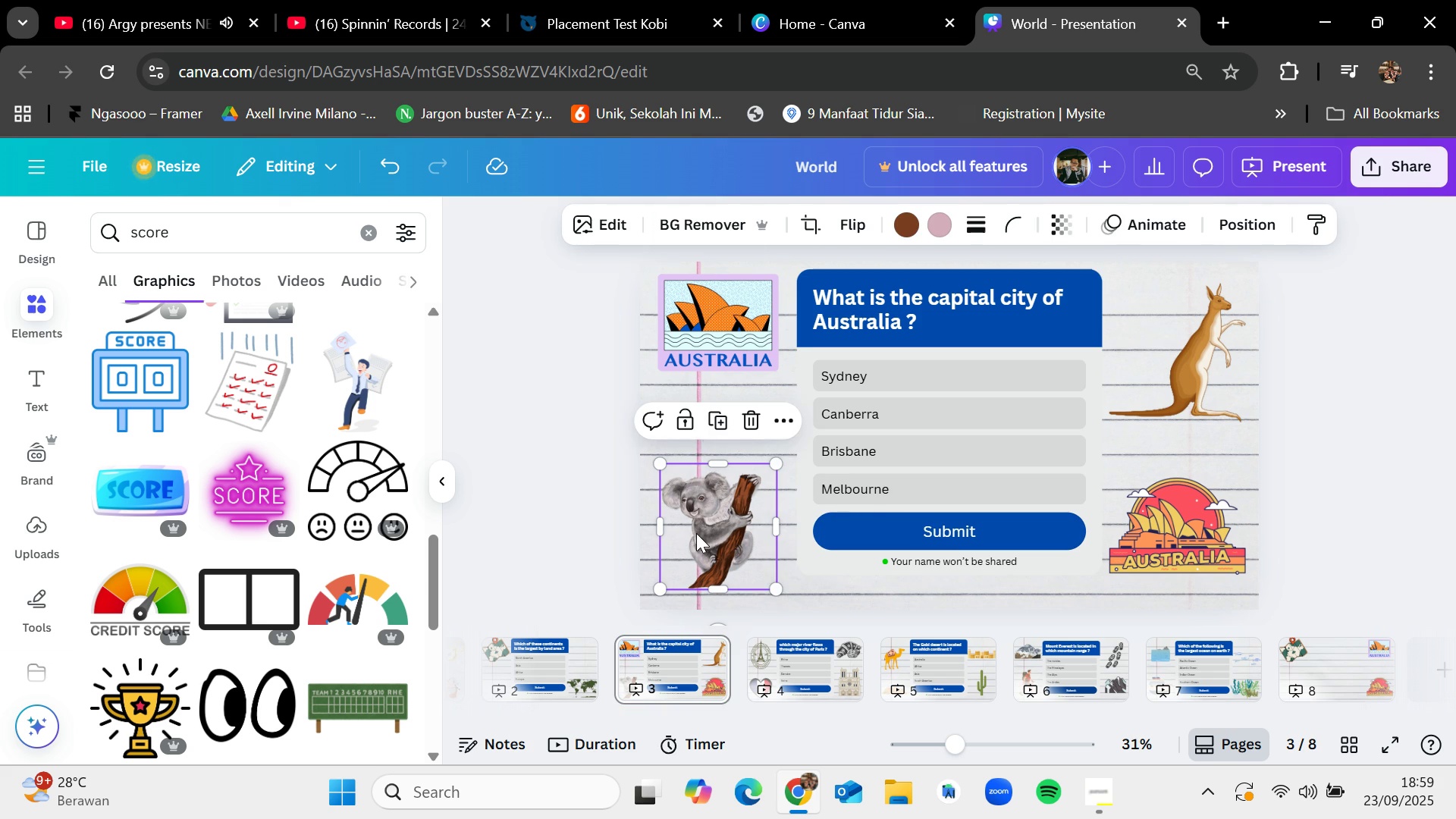 
key(Control+C)
 